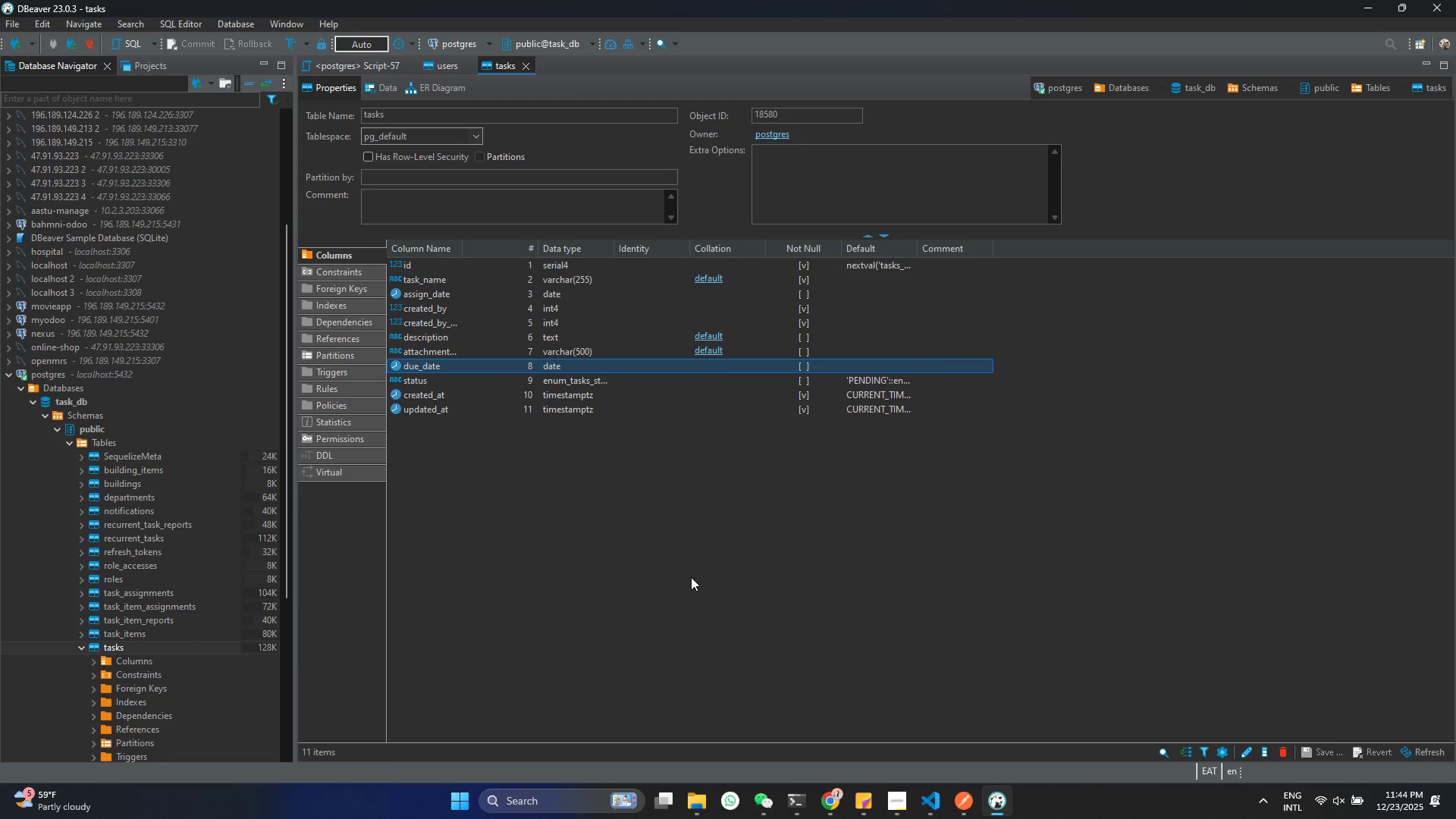 
left_click([690, 576])
 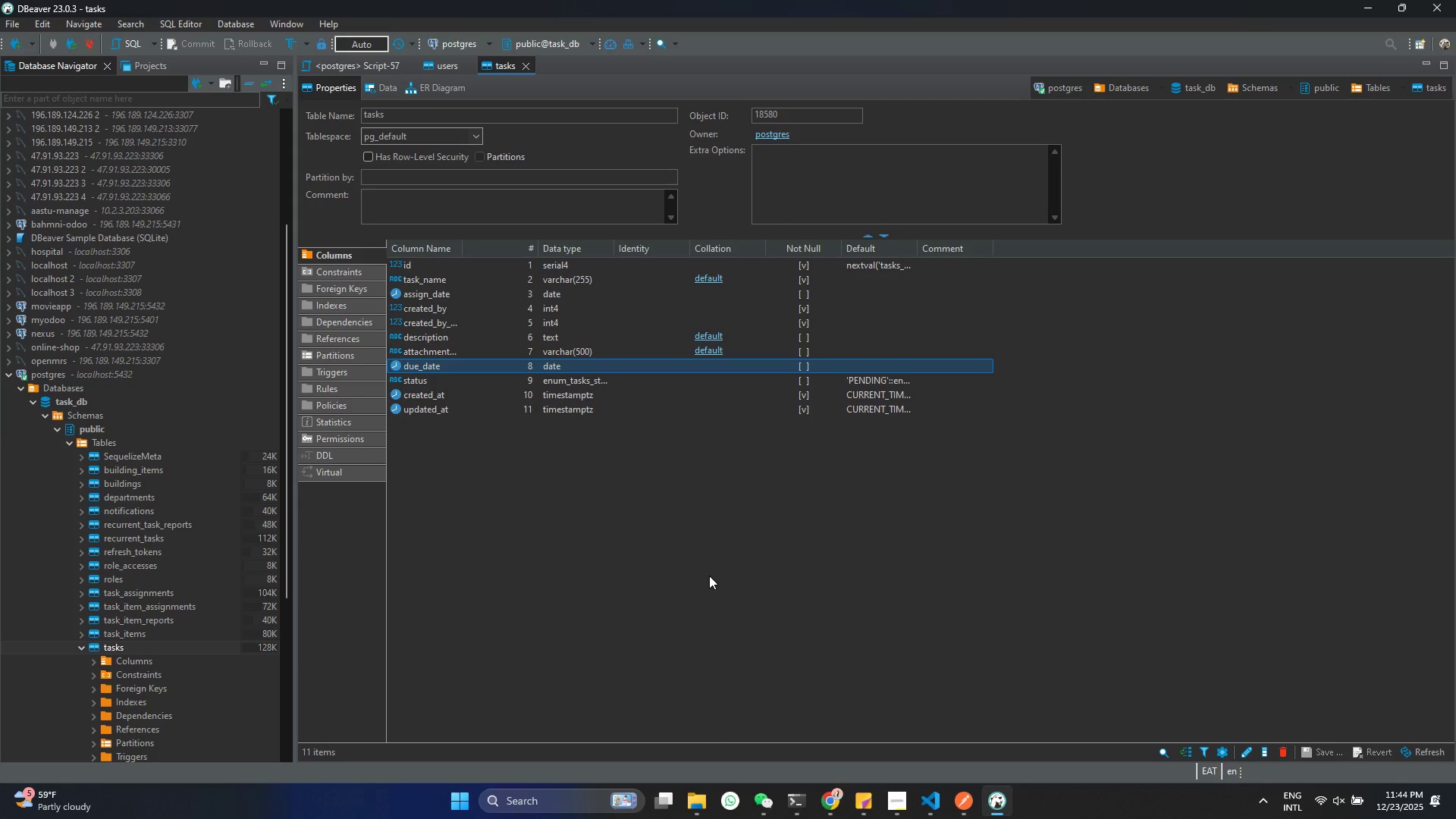 
left_click([930, 806])
 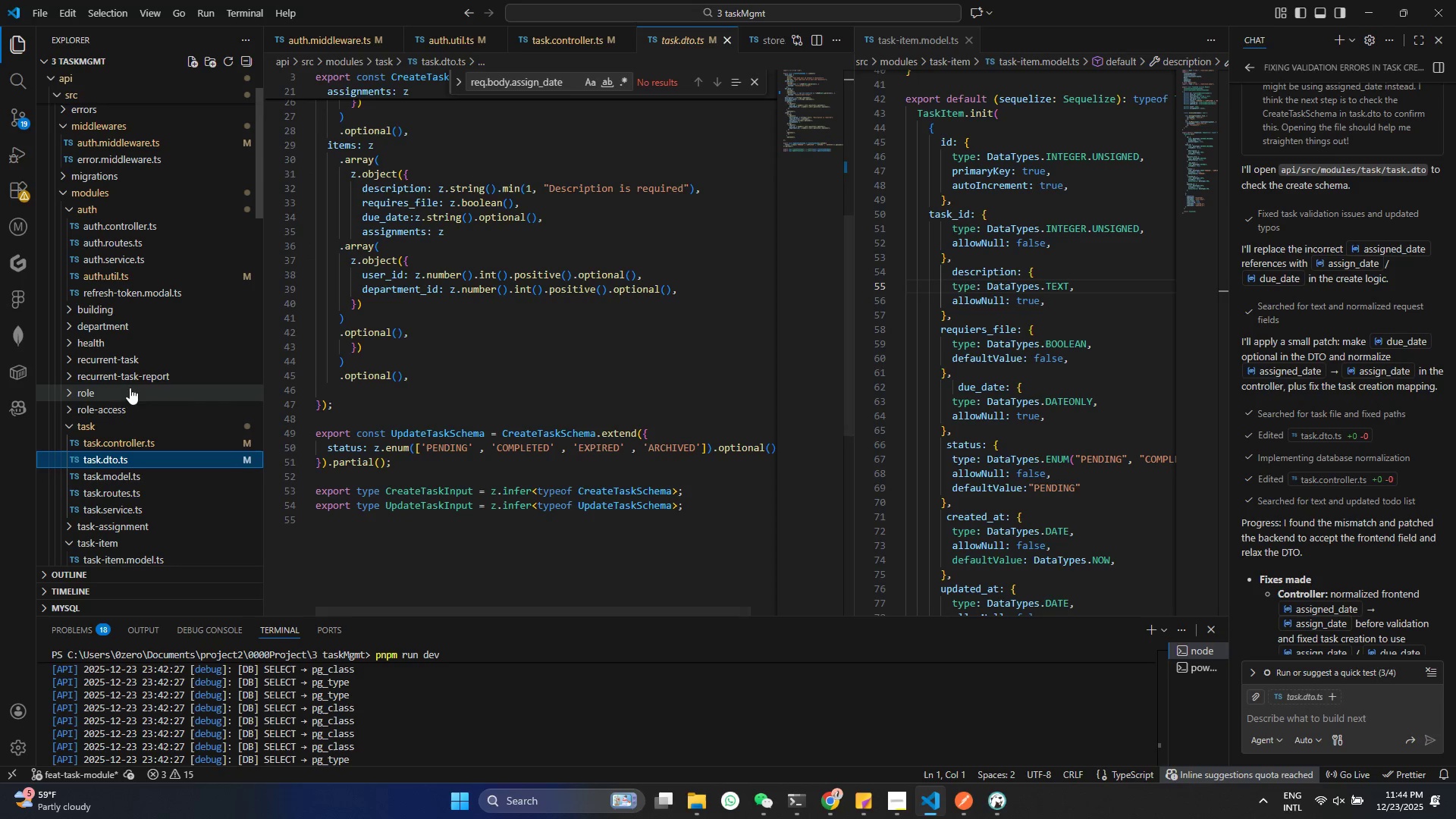 
scroll: coordinate [84, 249], scroll_direction: up, amount: 13.0
 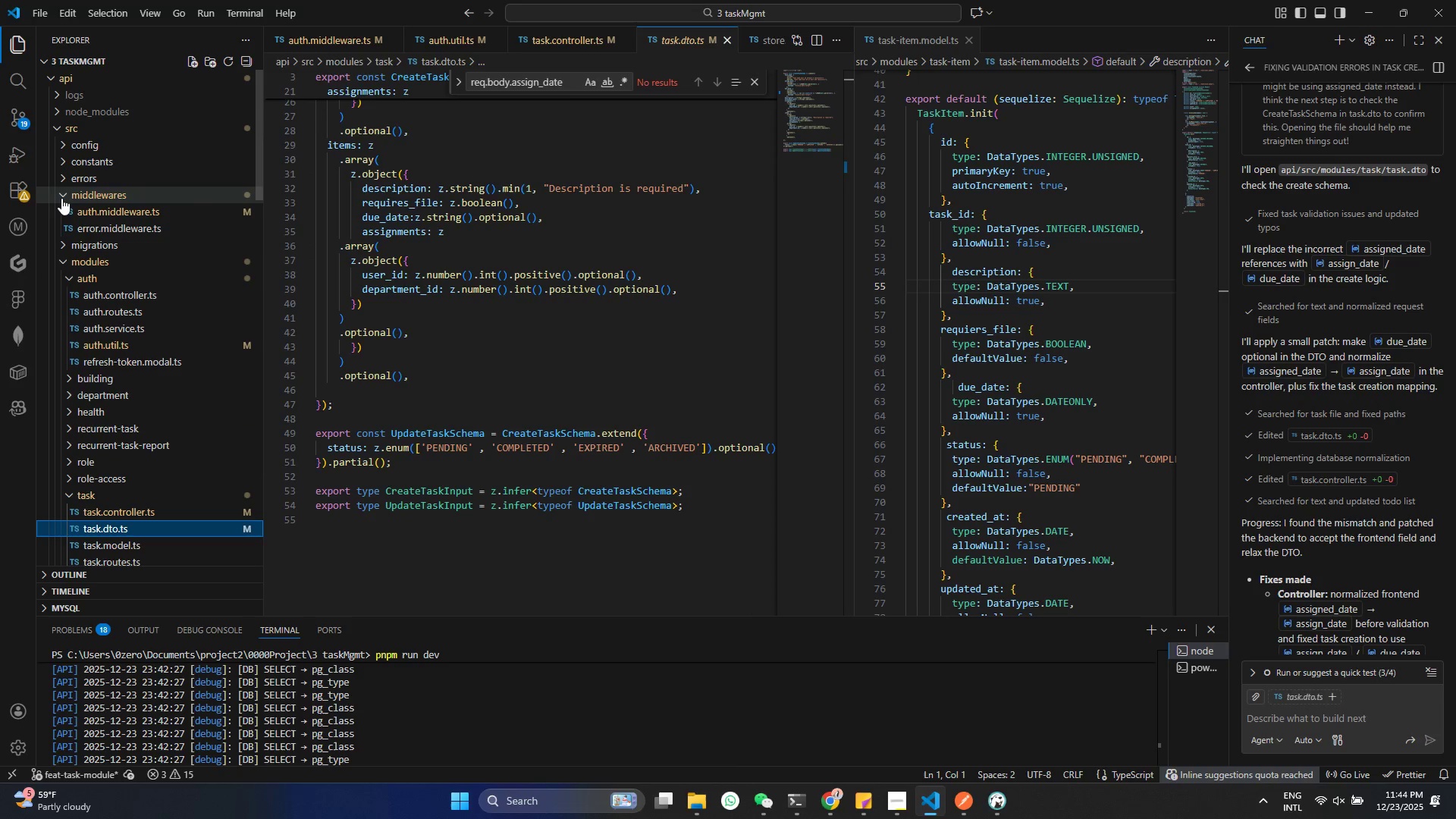 
left_click([67, 244])
 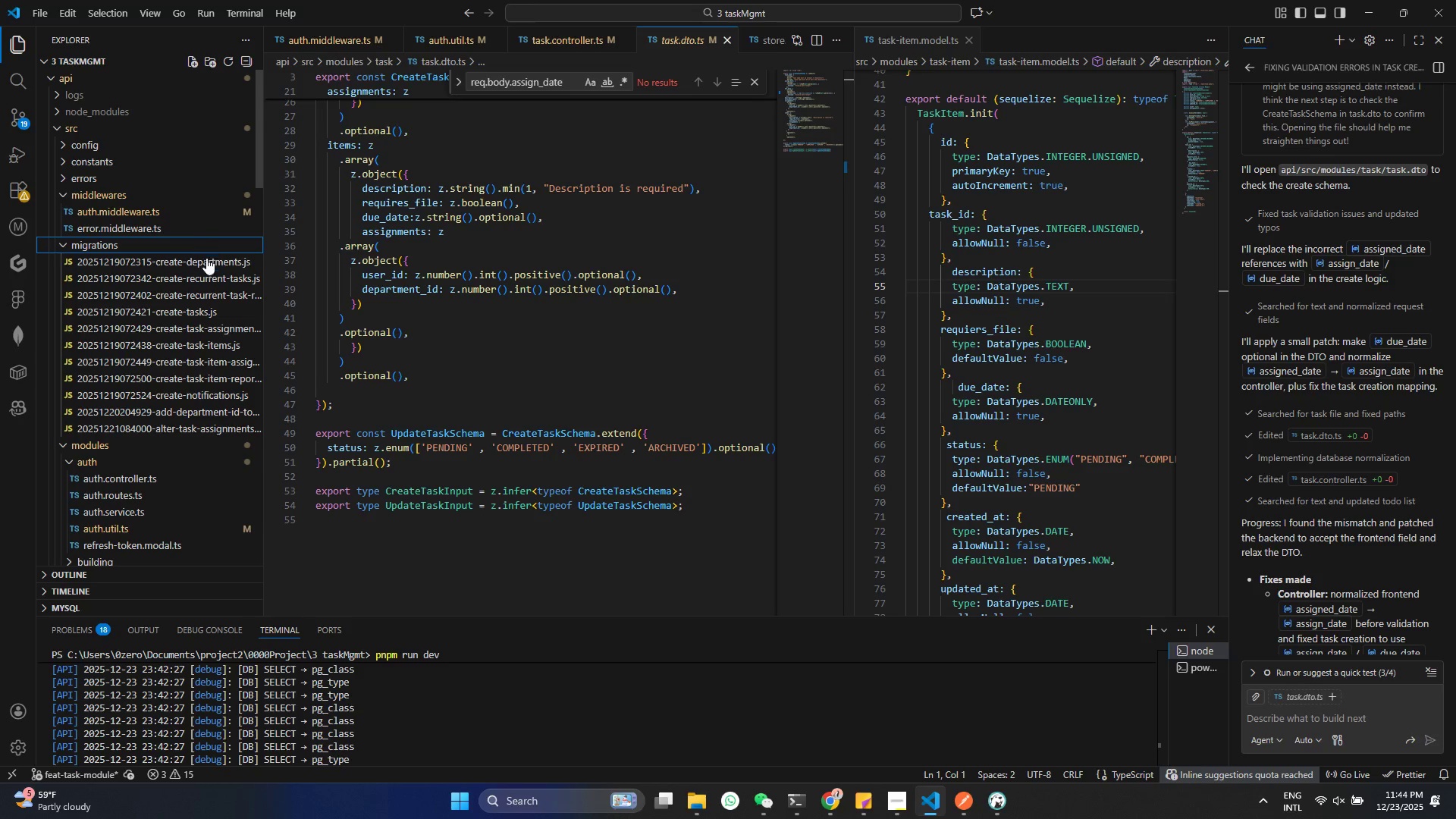 
left_click([202, 306])
 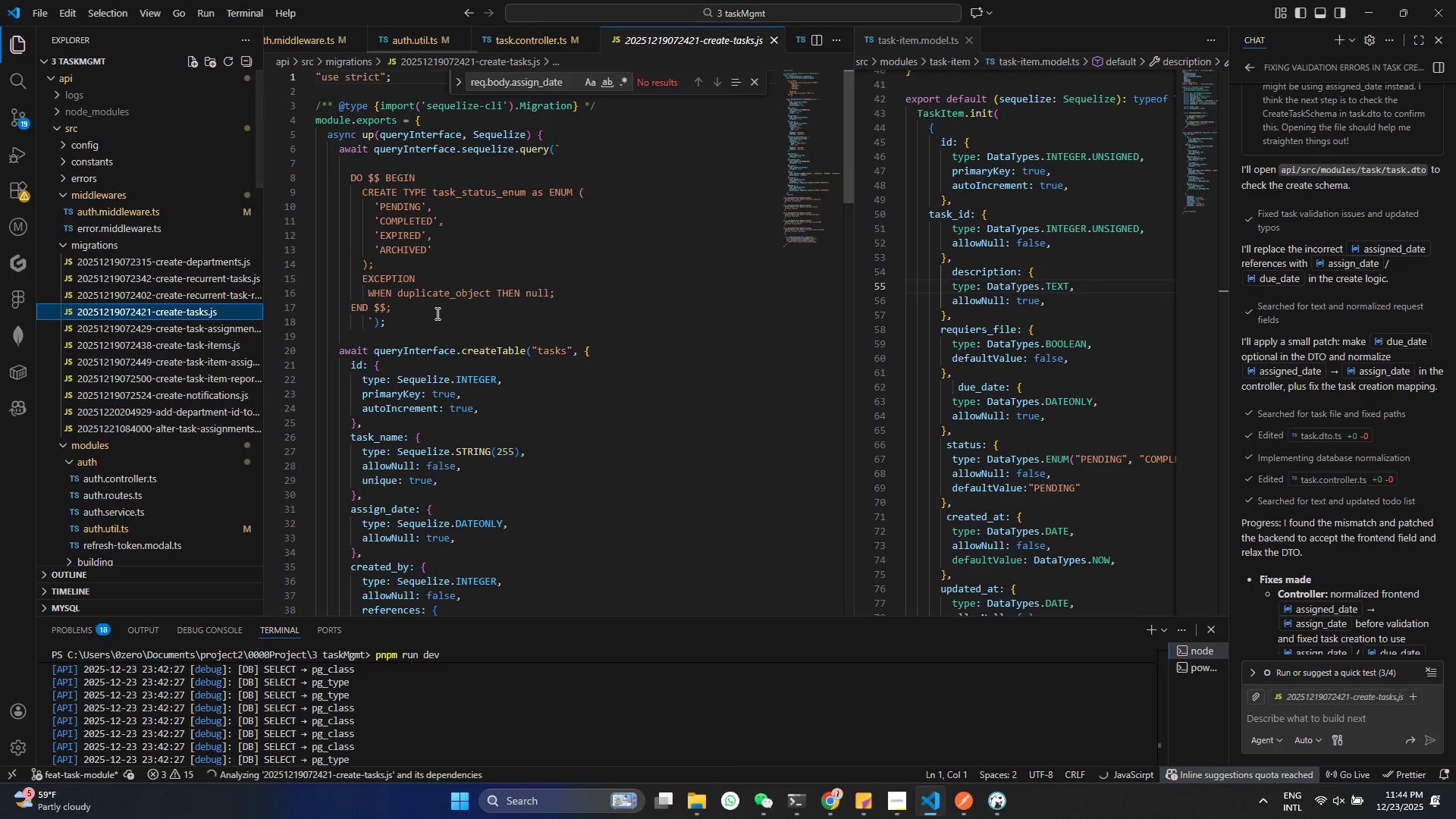 
scroll: coordinate [412, 460], scroll_direction: down, amount: 10.0
 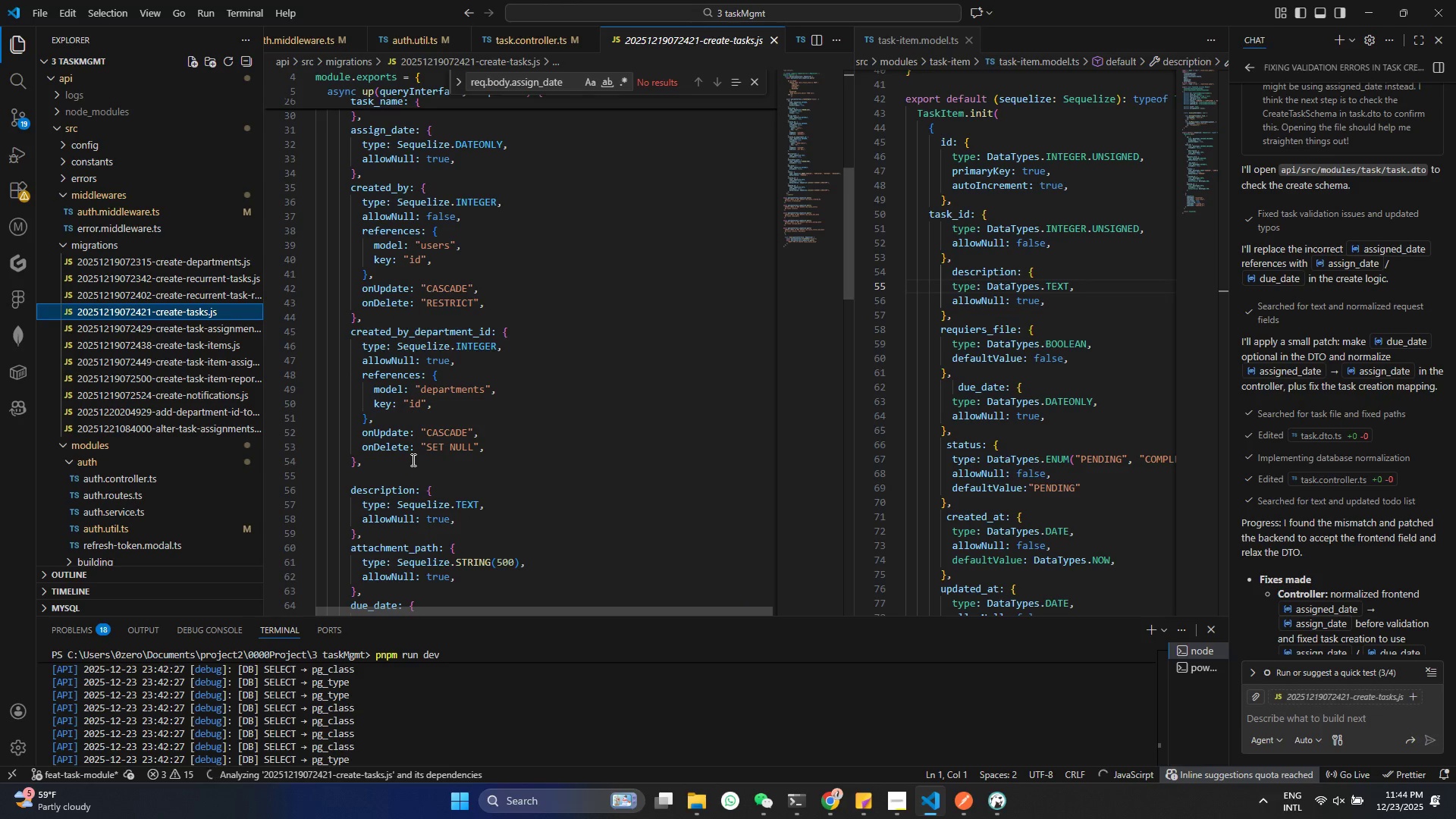 
key(Control+F)
 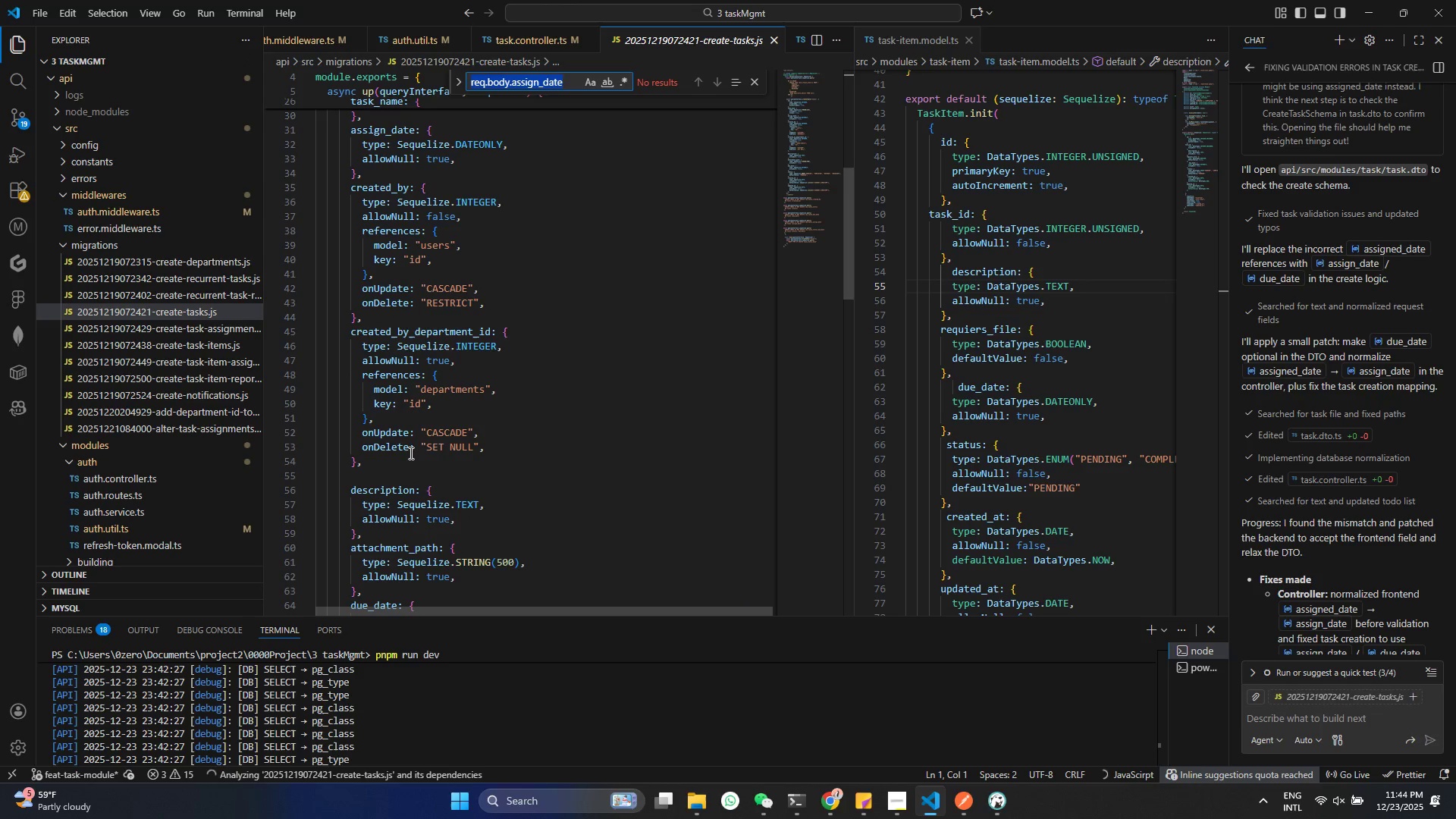 
type(ad)
 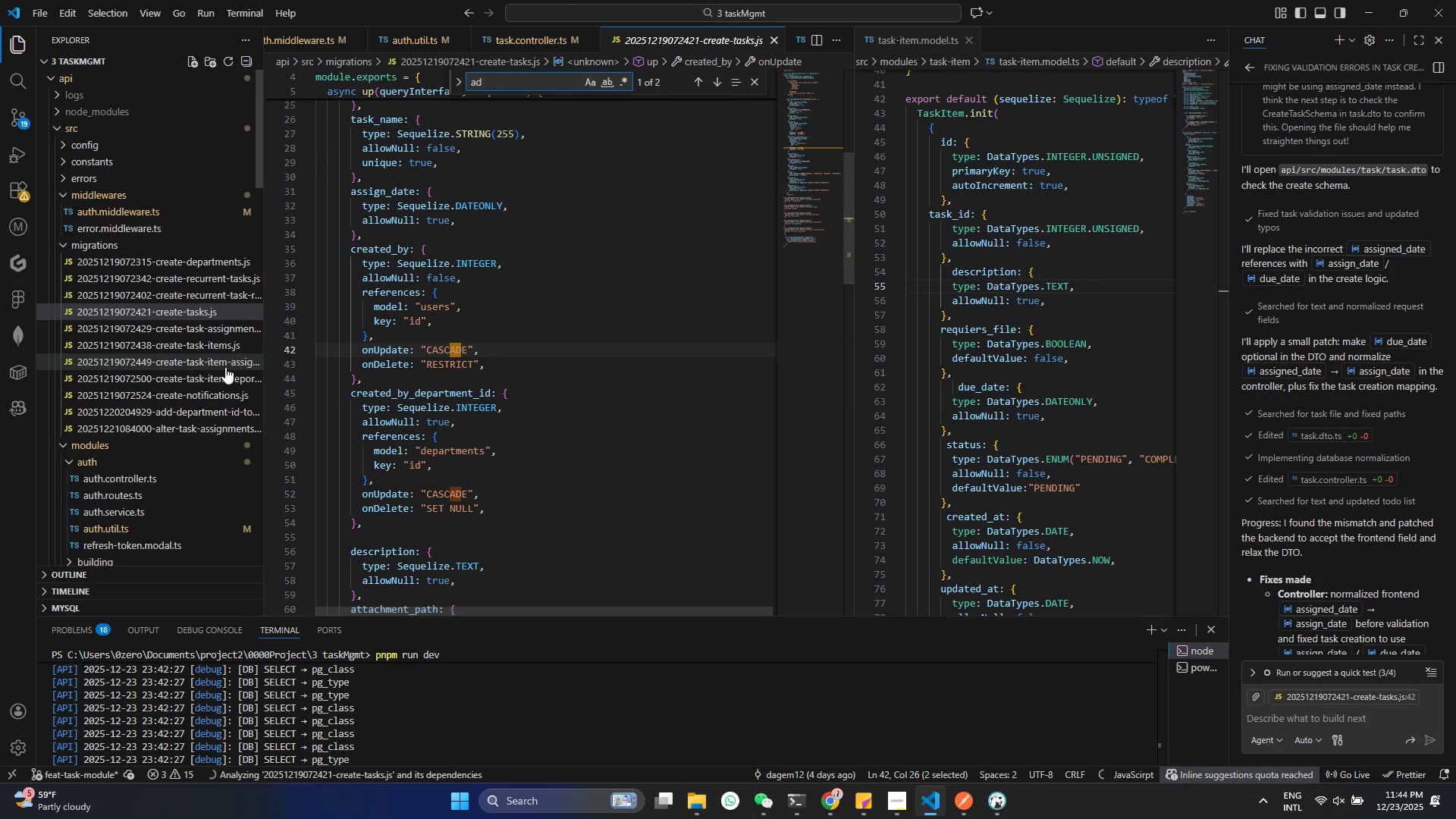 
key(Backspace)
key(Backspace)
type(due)
 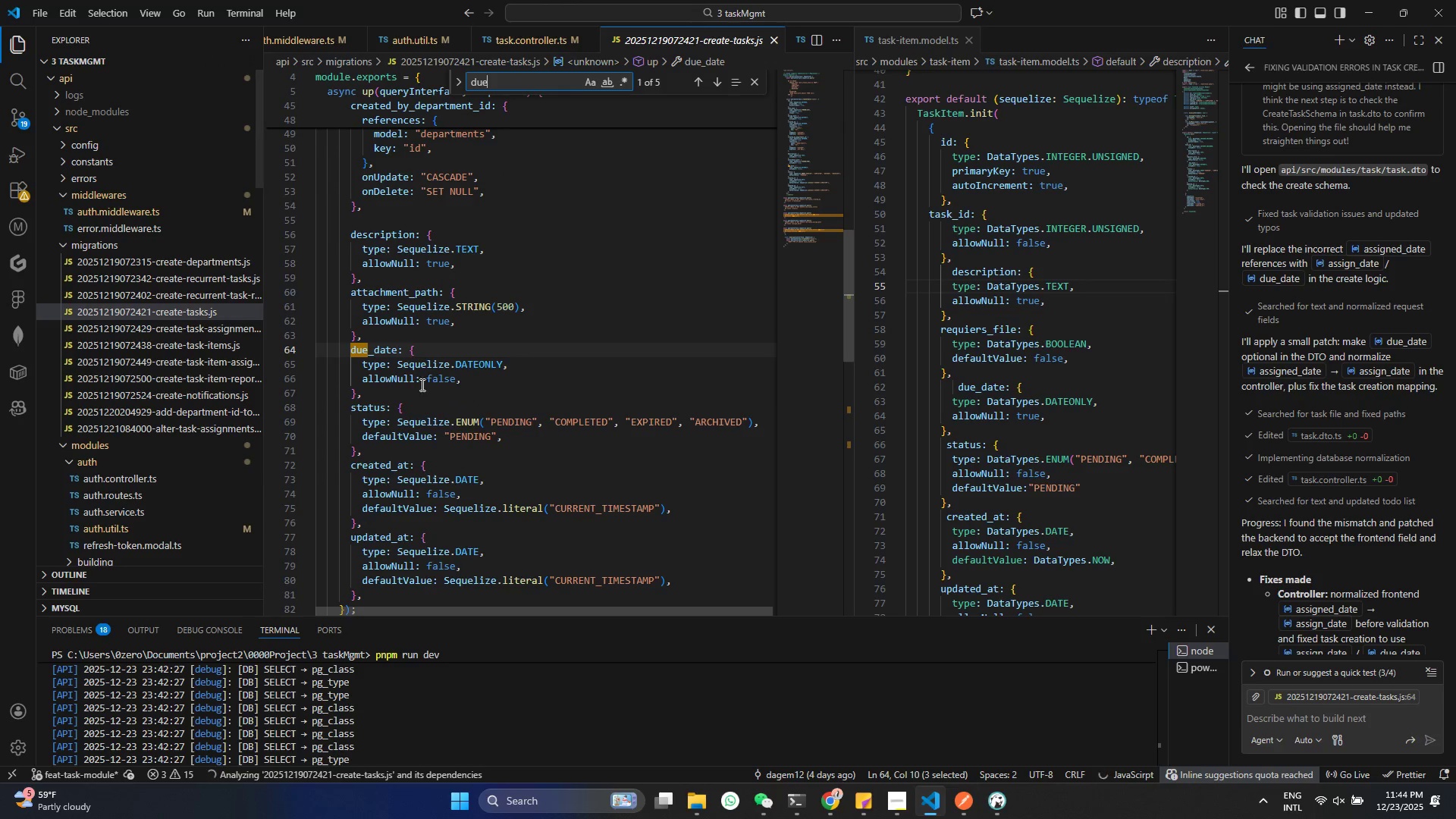 
left_click([430, 381])
 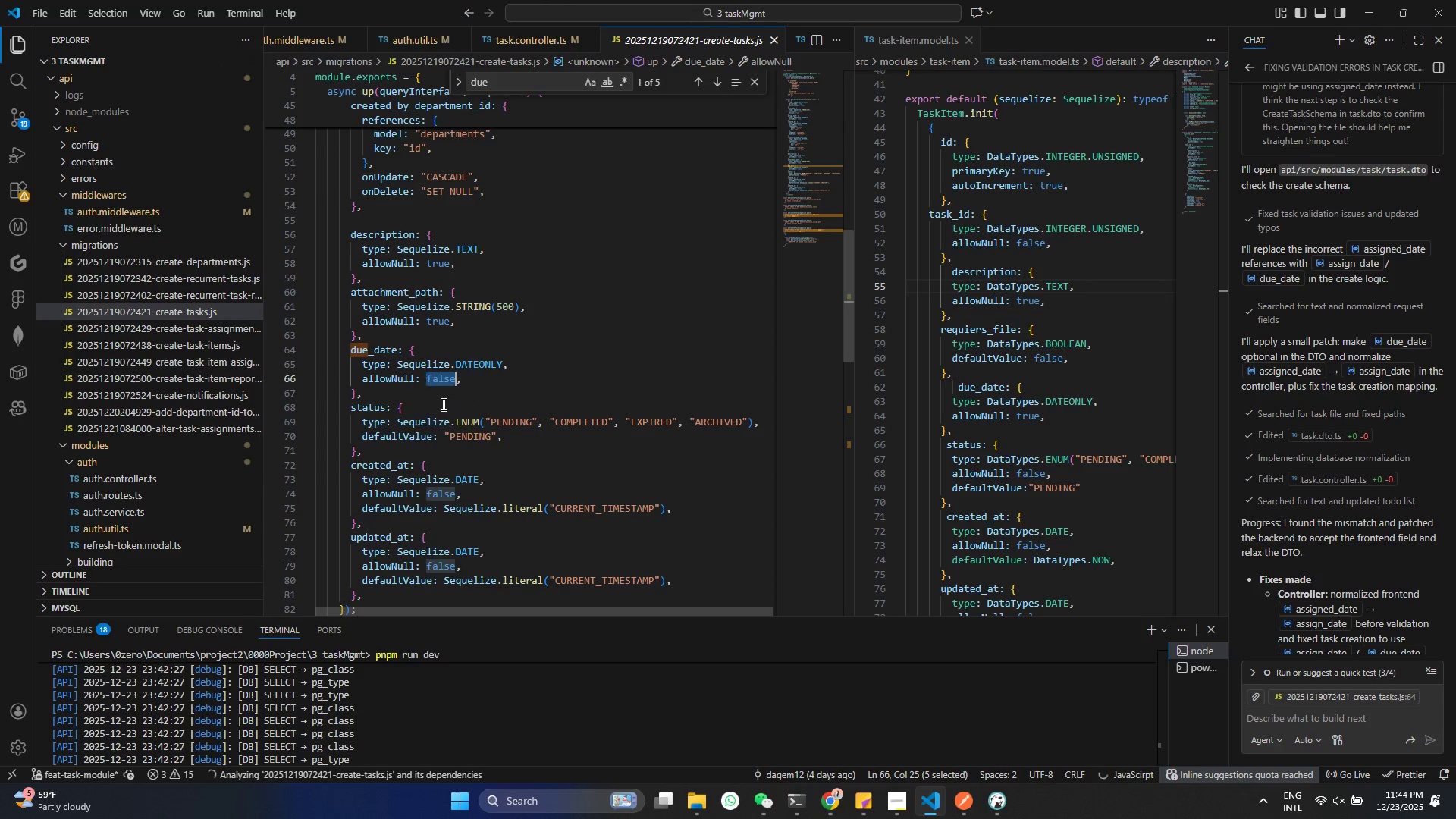 
type(true)
 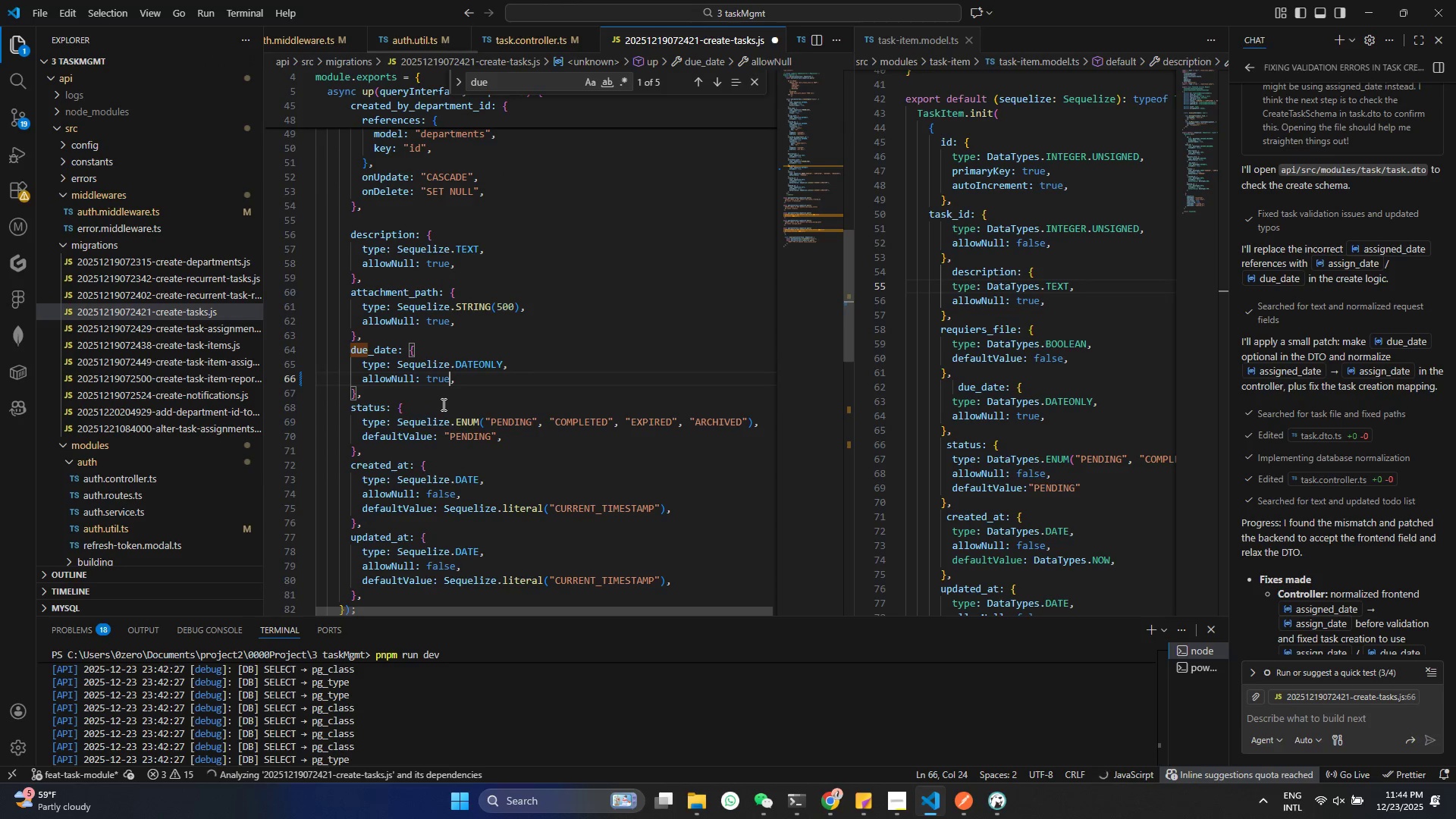 
key(Control+ControlLeft)
 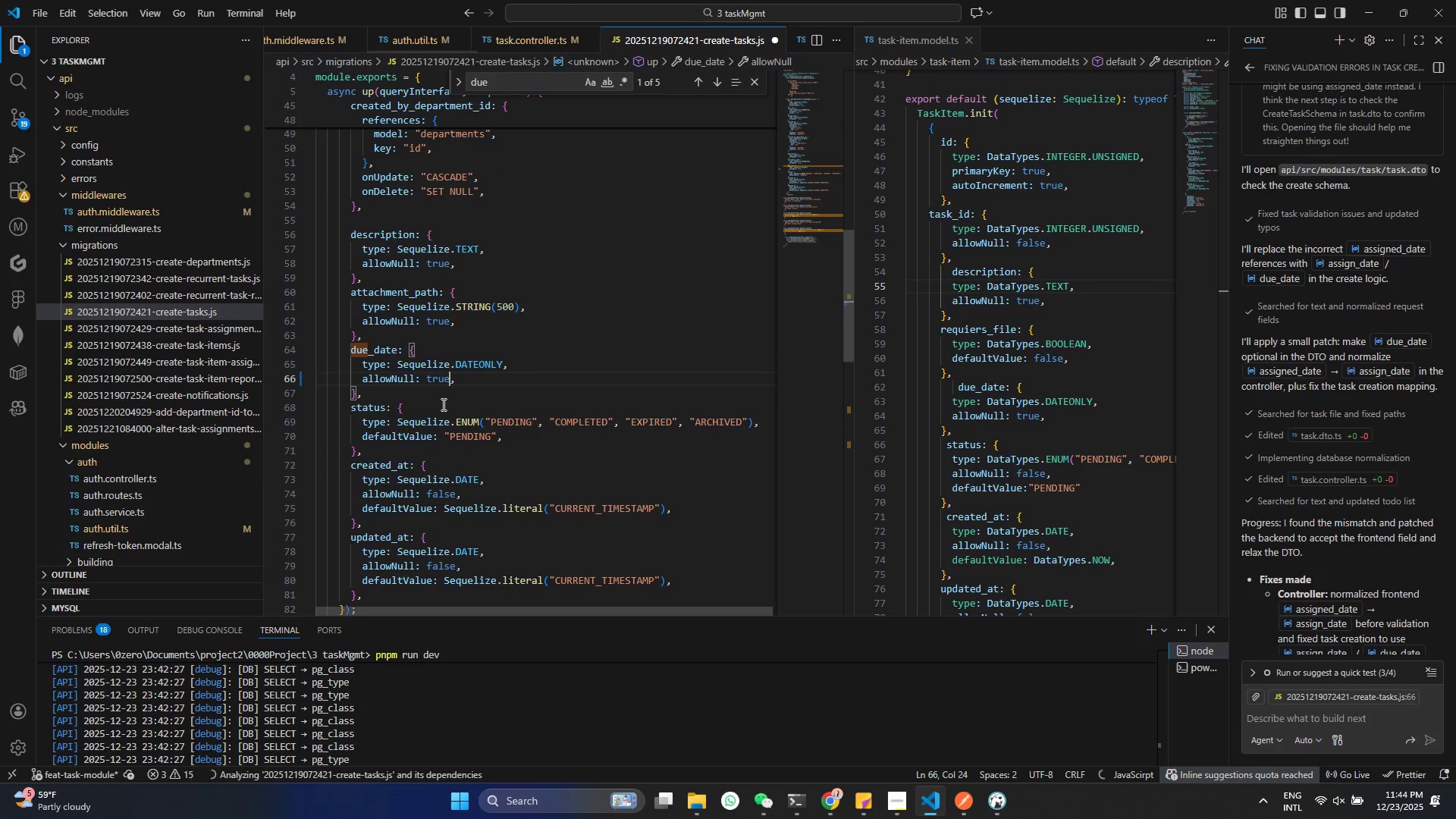 
key(Control+S)
 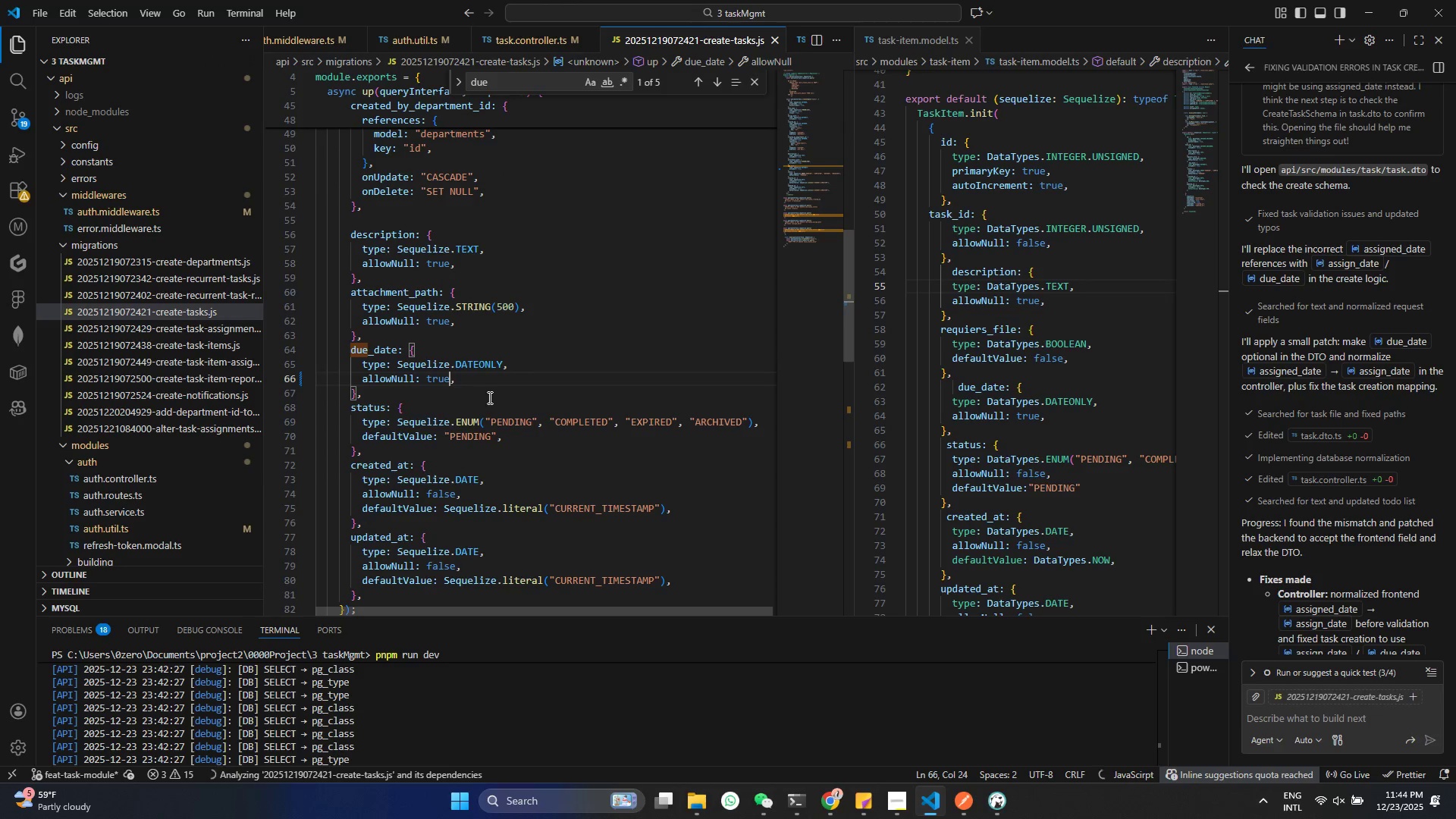 
scroll: coordinate [494, 400], scroll_direction: up, amount: 8.0
 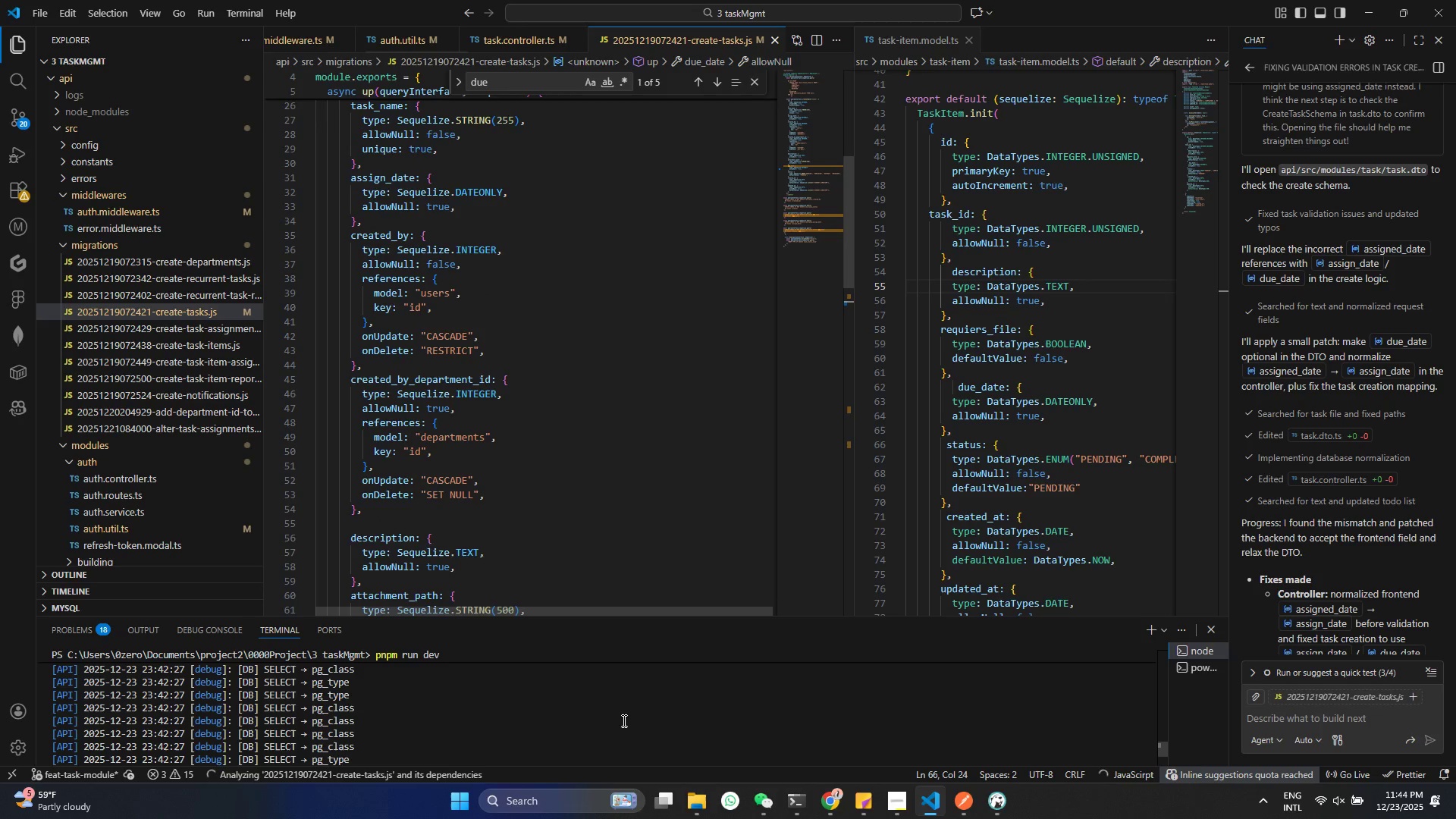 
scroll: coordinate [700, 734], scroll_direction: down, amount: 34.0
 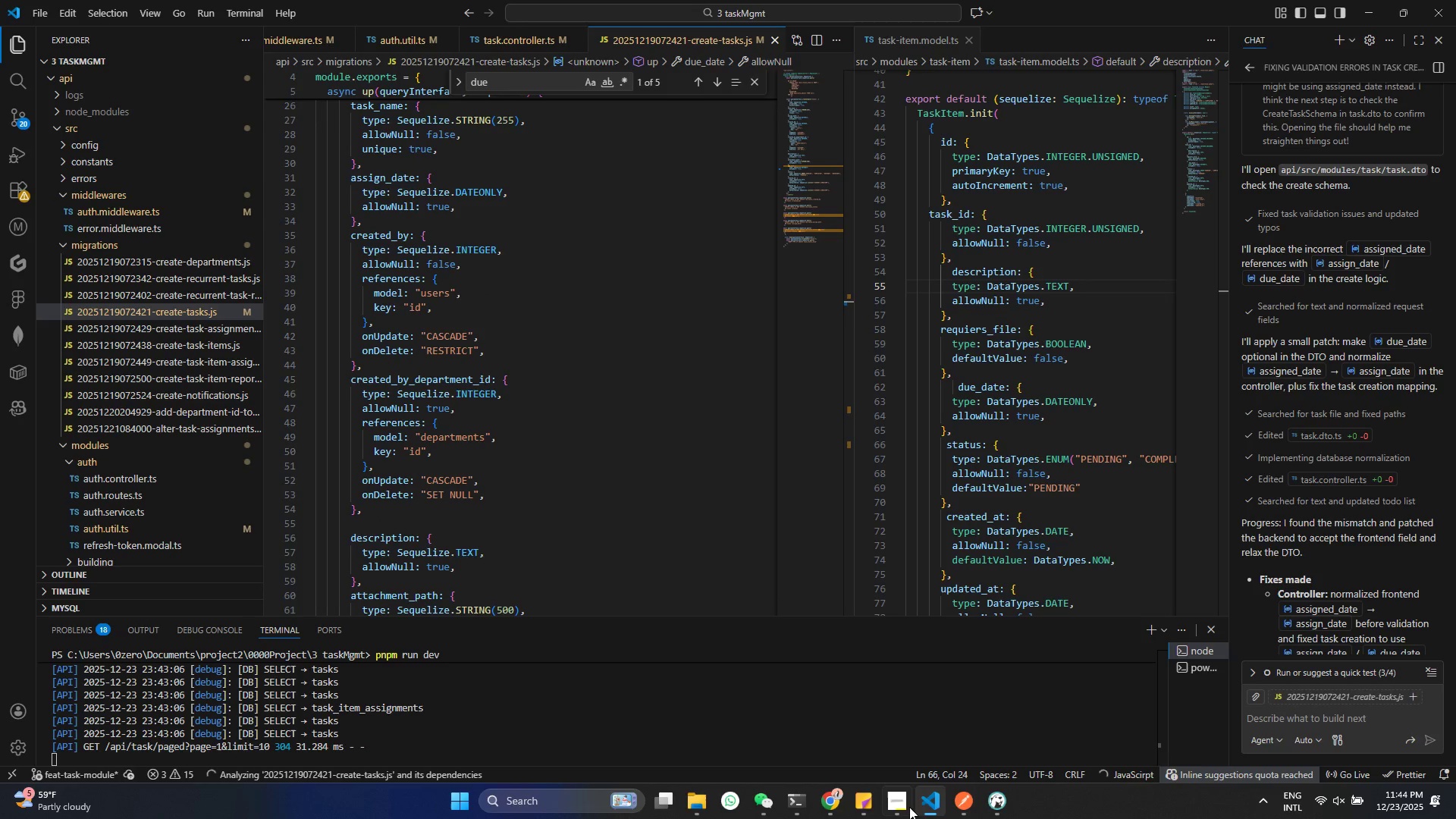 
left_click([843, 804])
 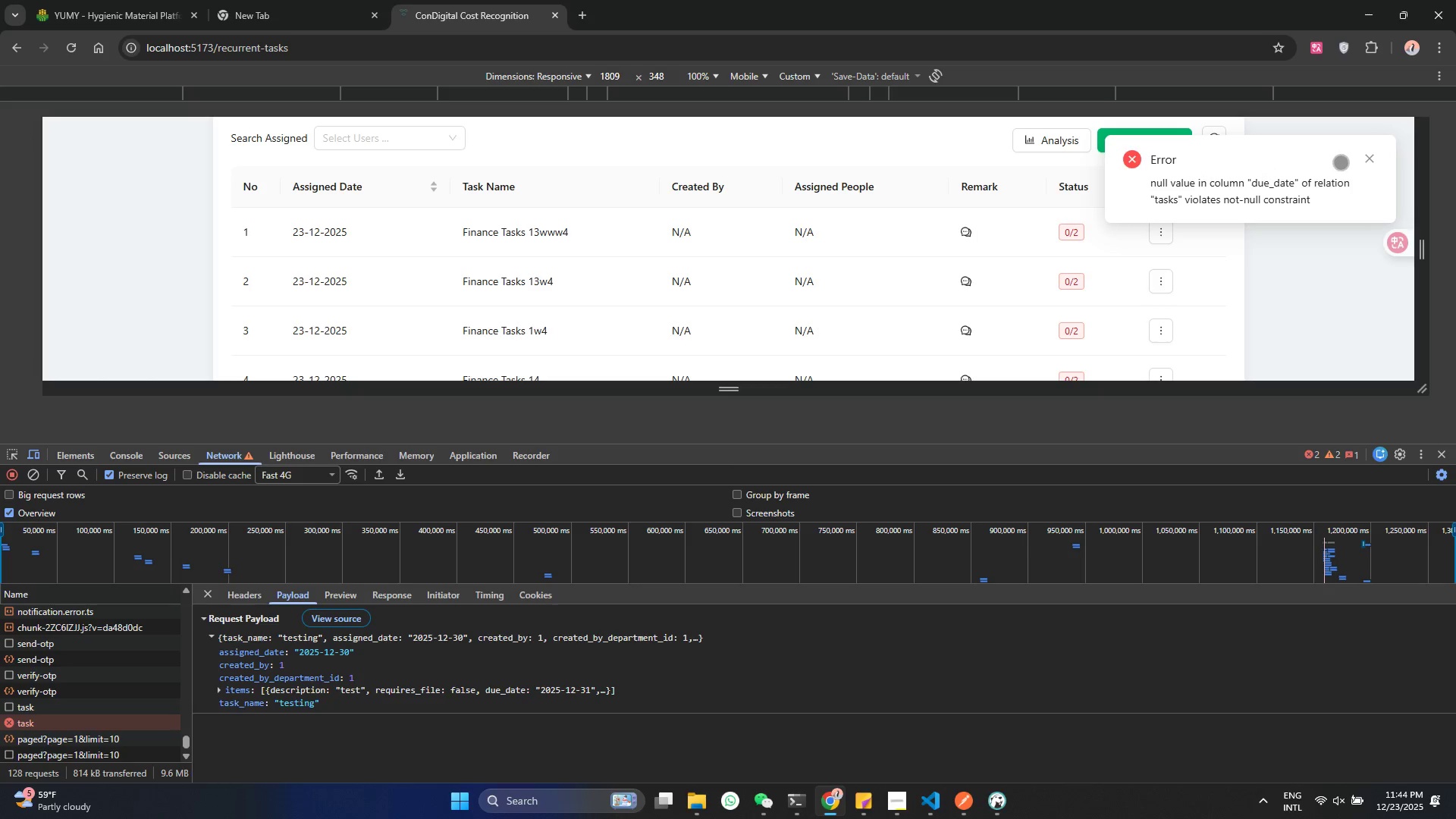 
left_click([1363, 158])
 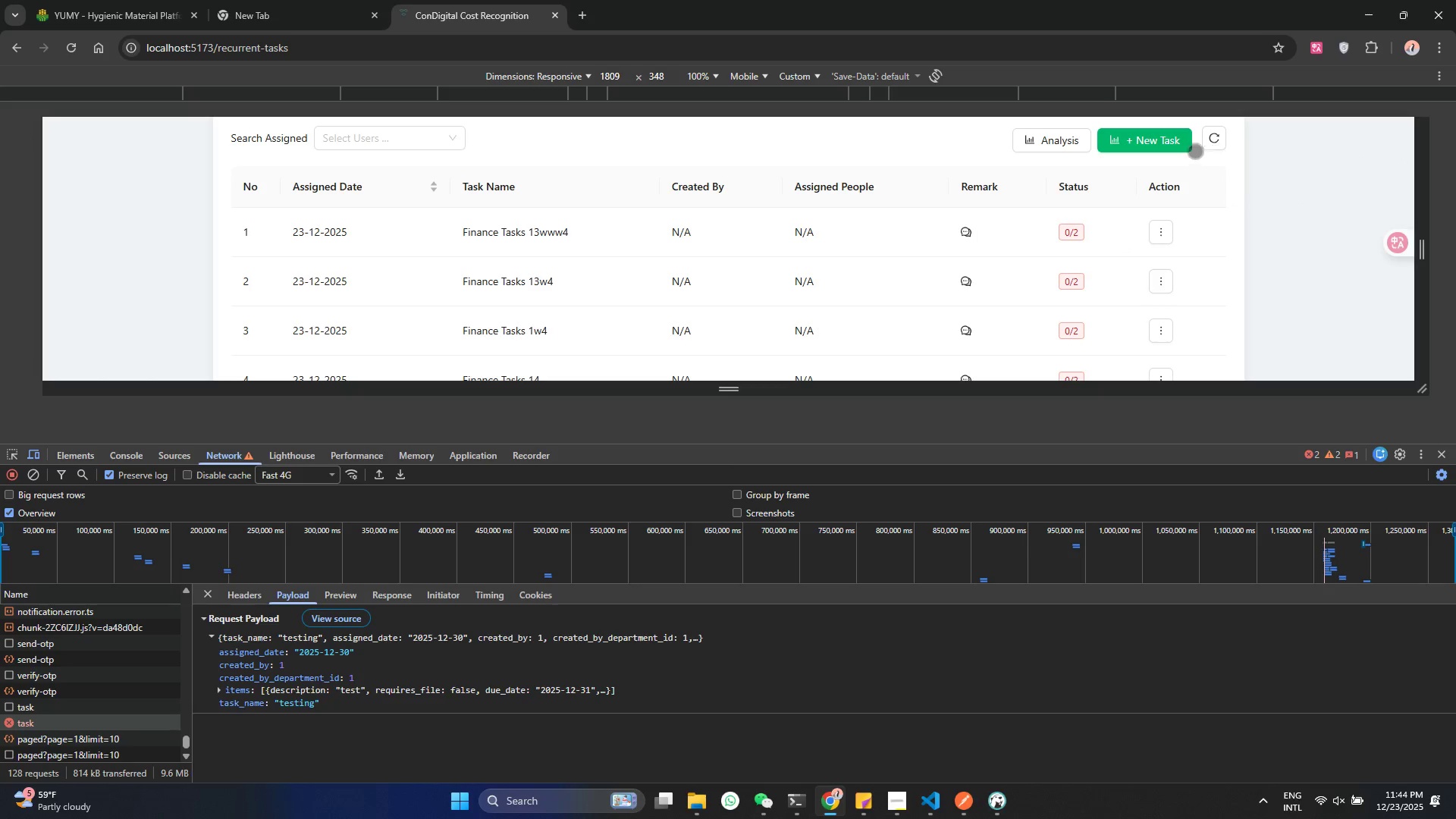 
left_click([1158, 142])
 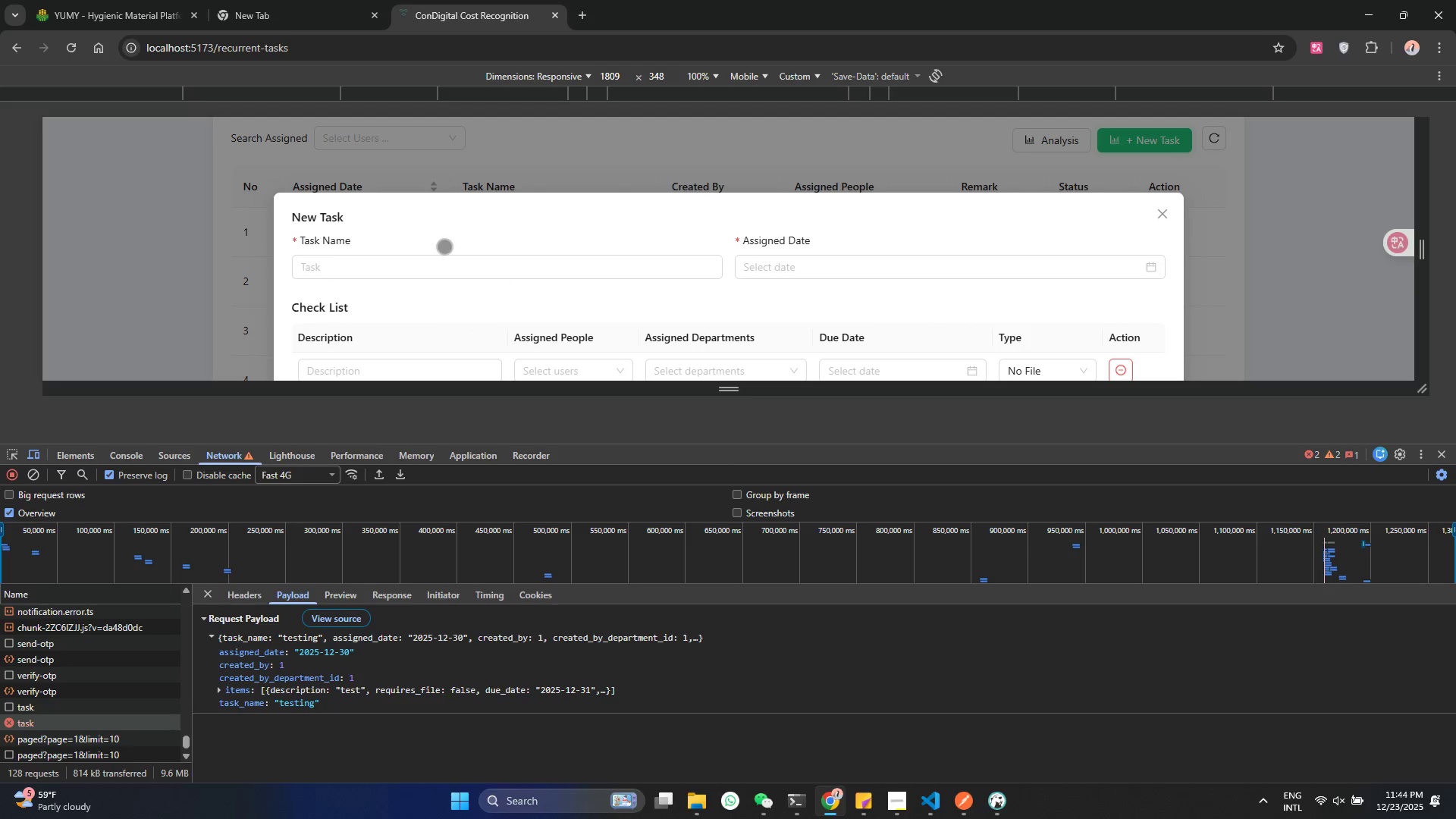 
left_click([432, 270])
 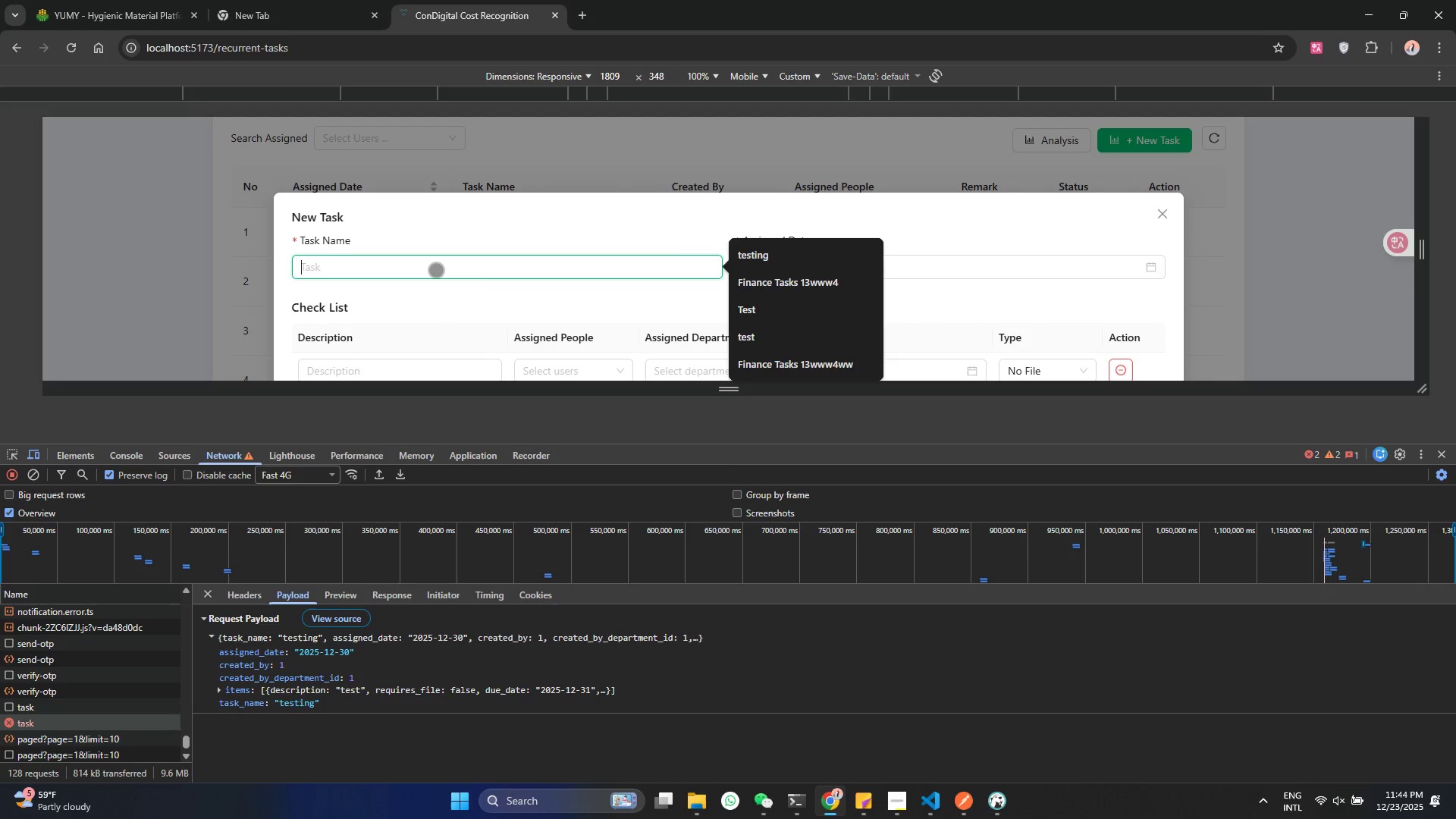 
type(tes)
 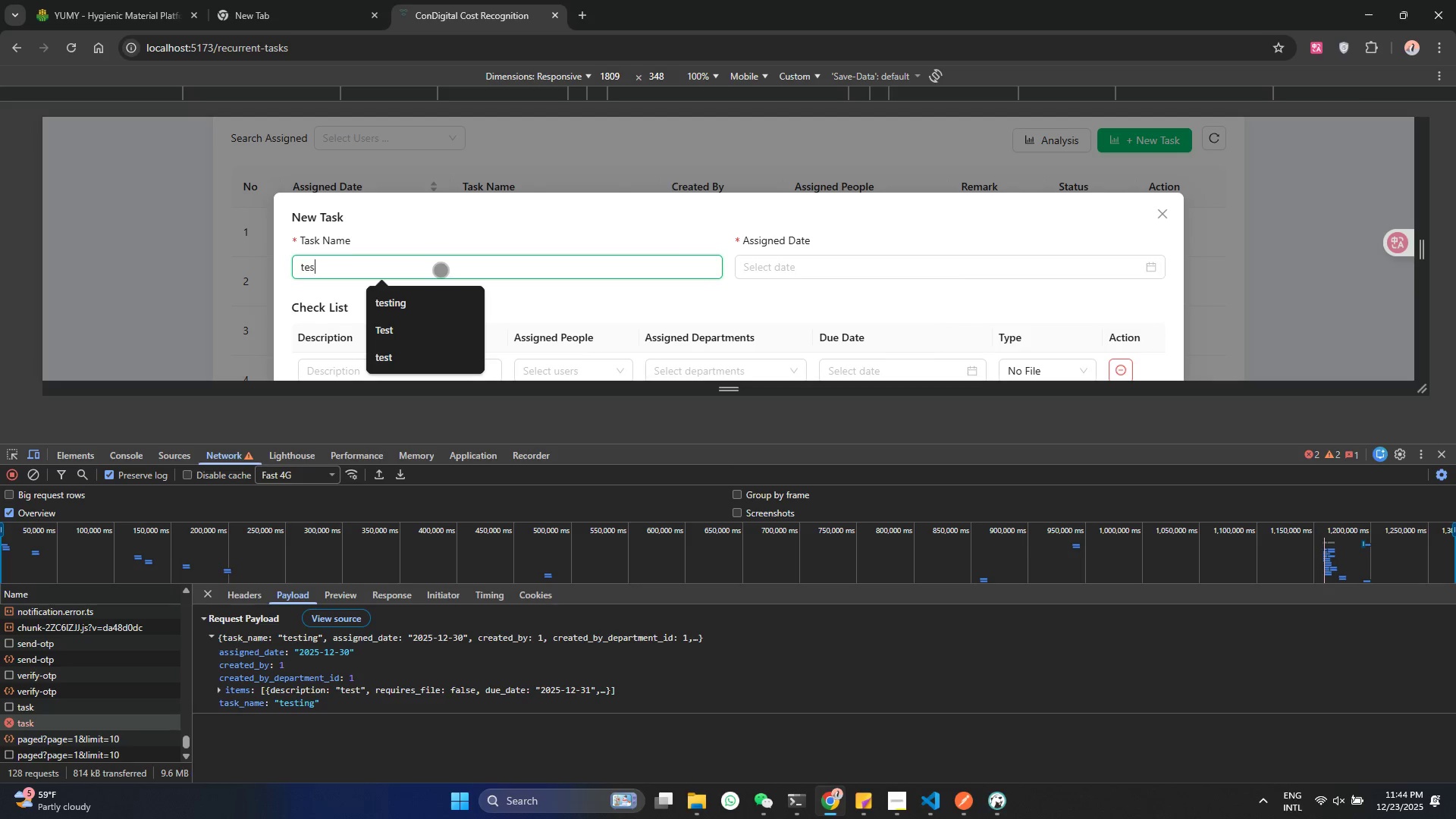 
key(T)
 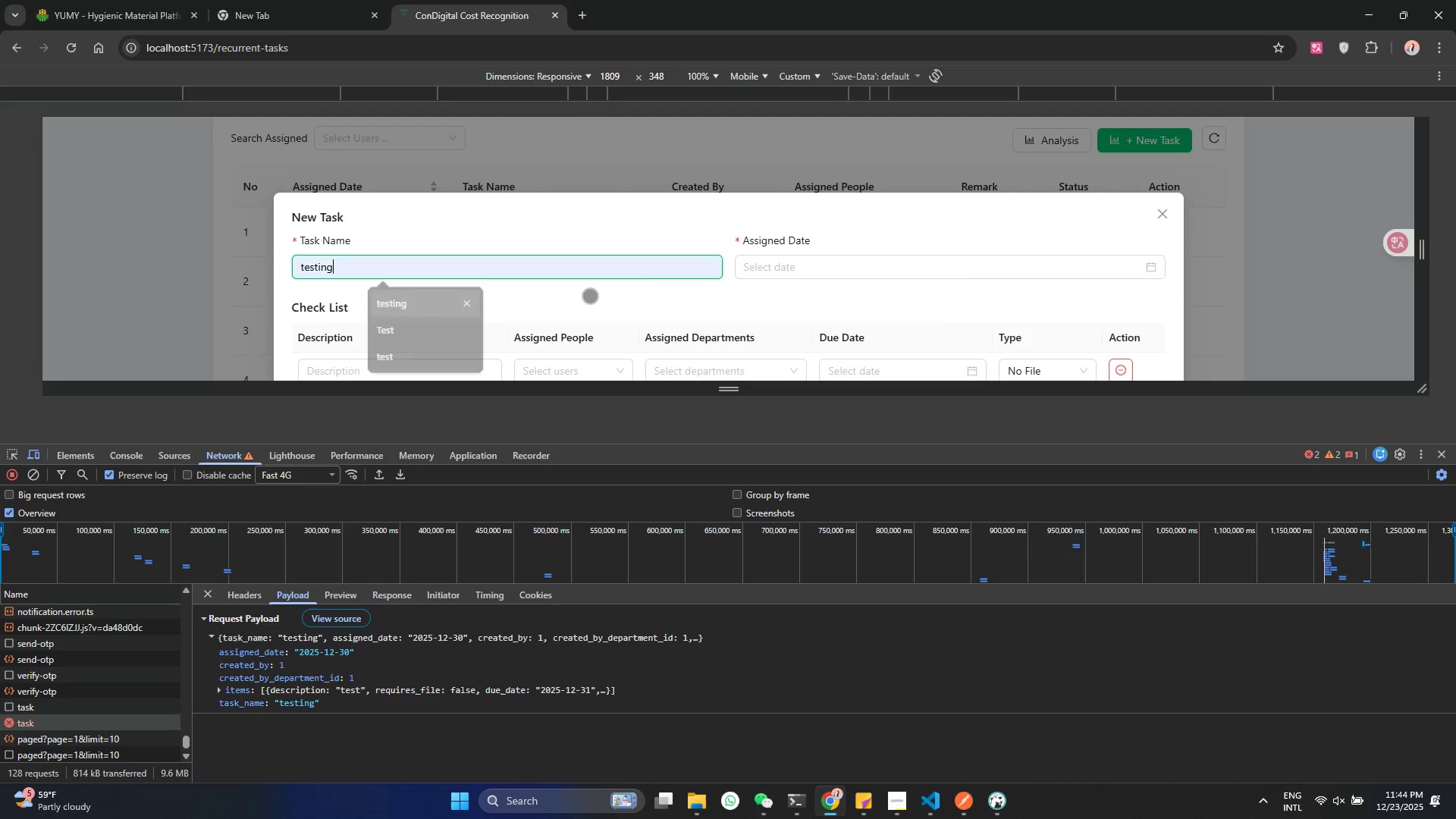 
double_click([796, 294])
 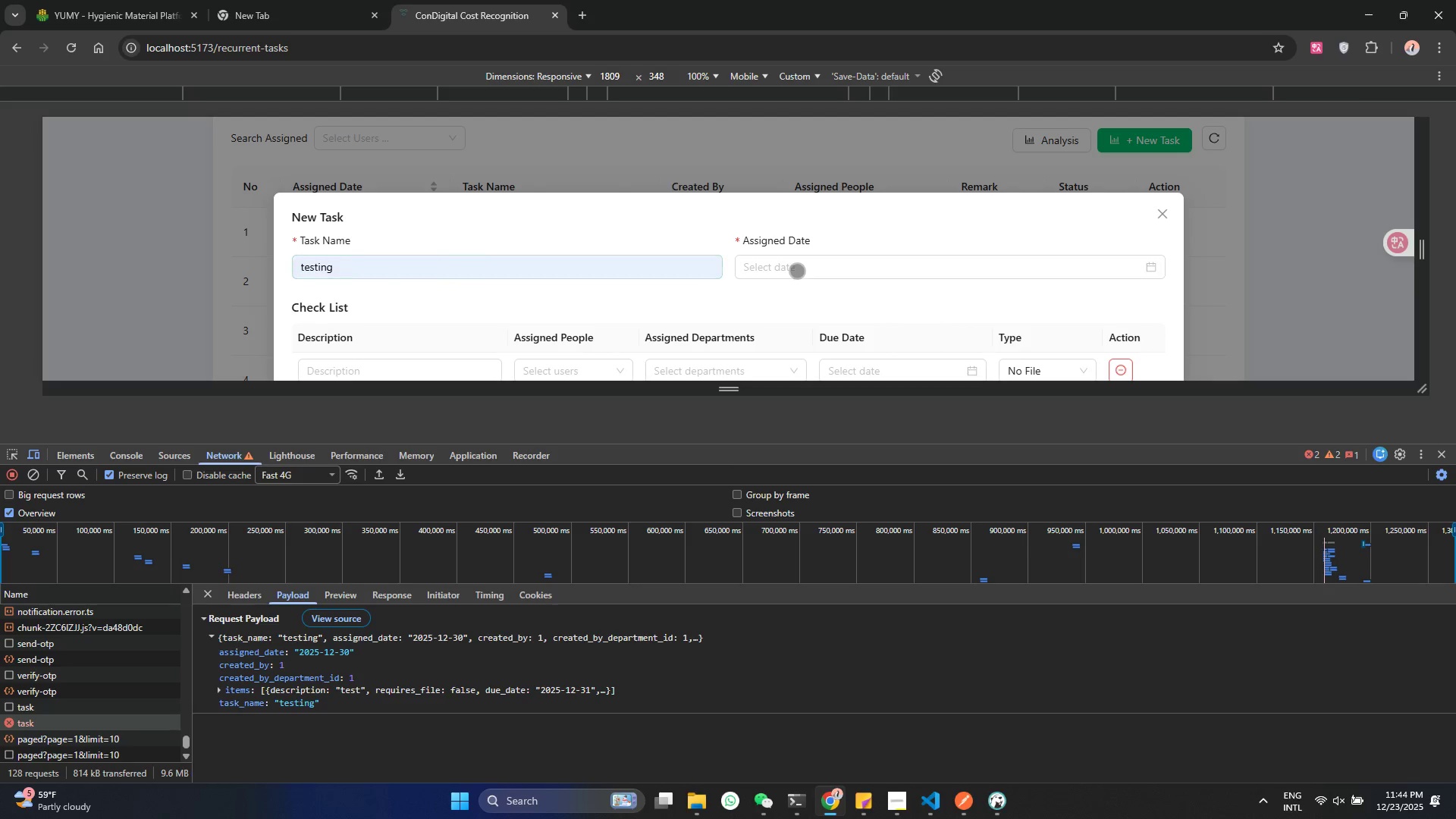 
triple_click([797, 271])
 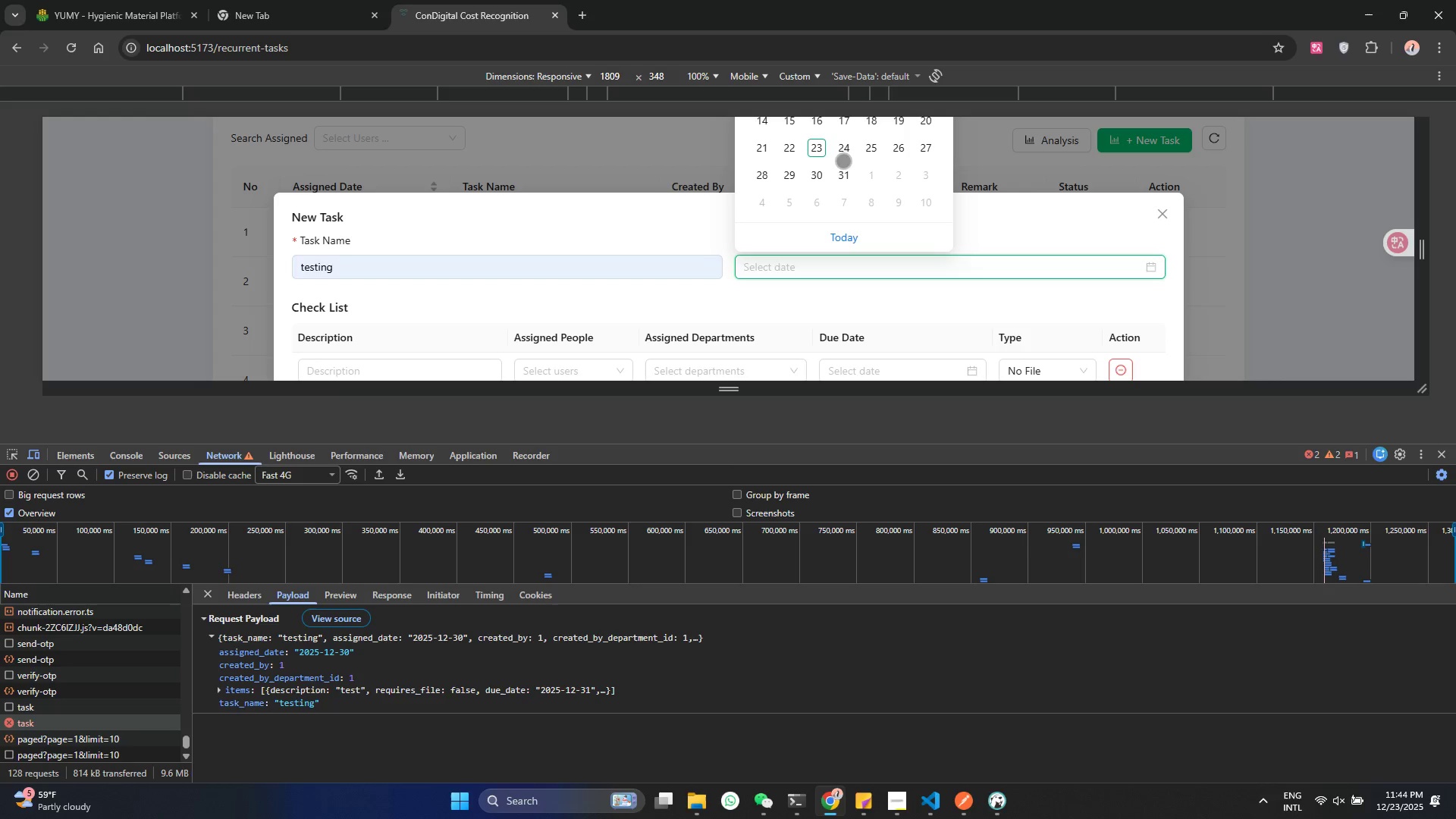 
left_click([846, 144])
 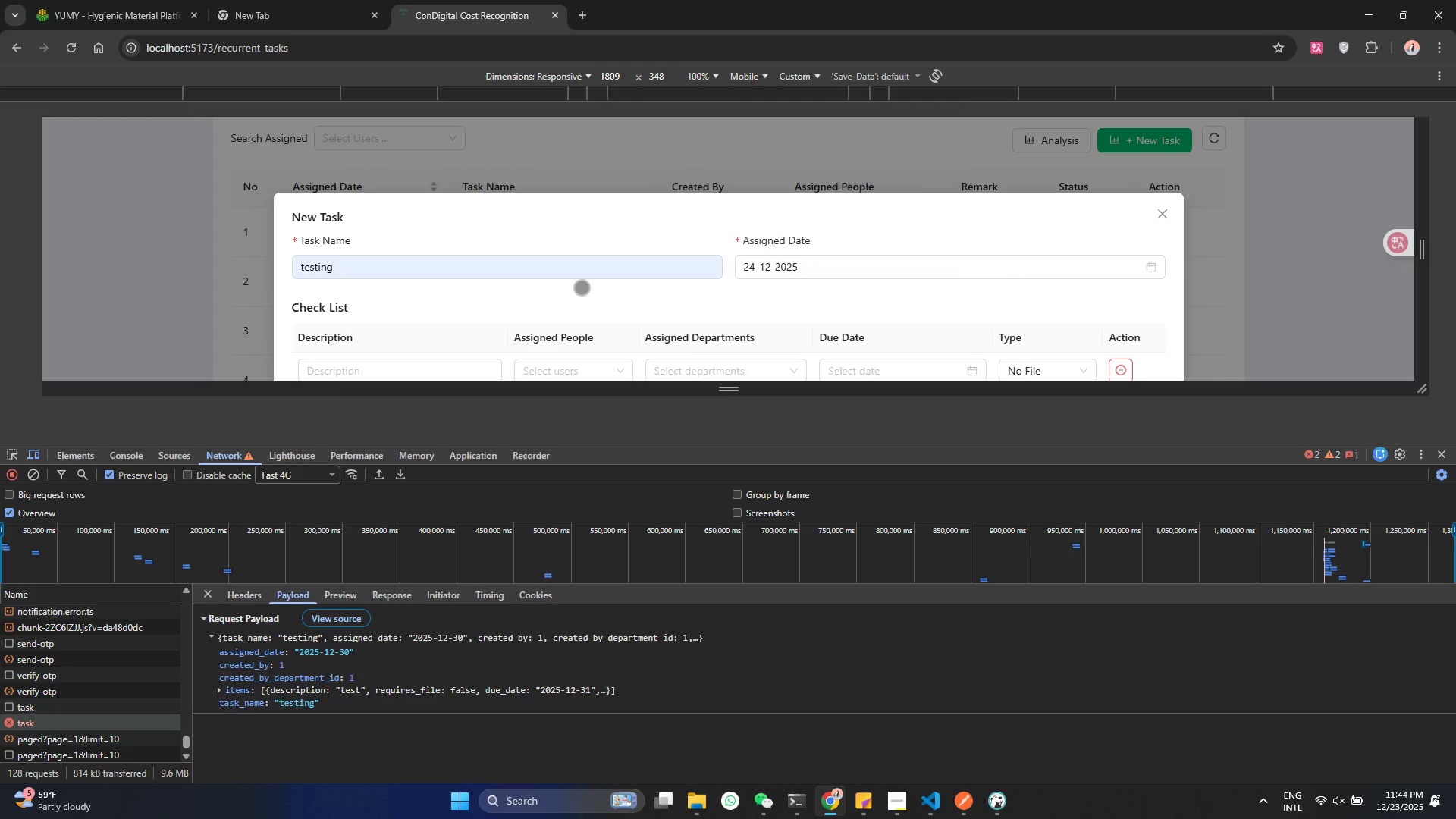 
scroll: coordinate [576, 287], scroll_direction: down, amount: 3.0
 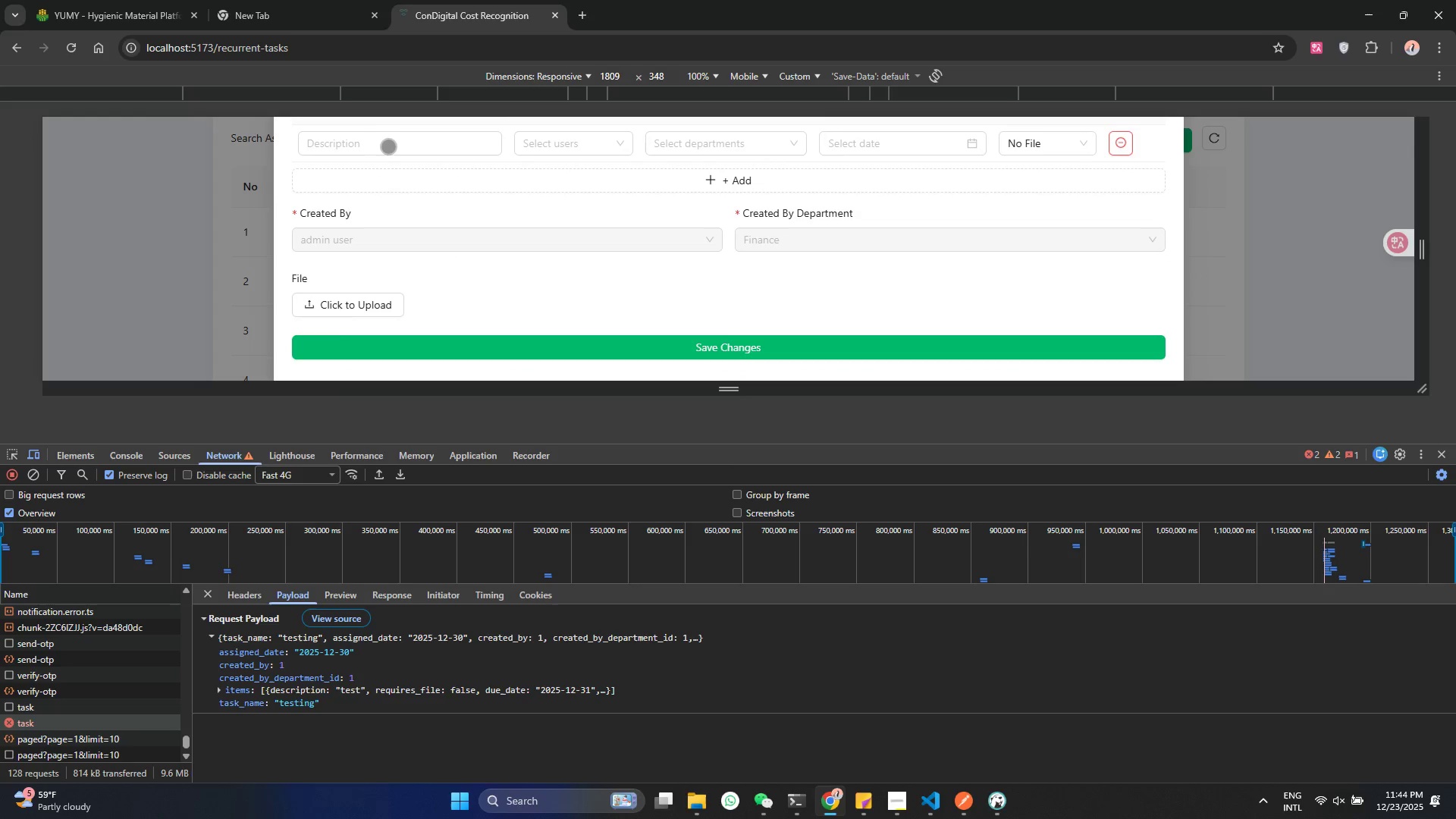 
left_click([390, 149])
 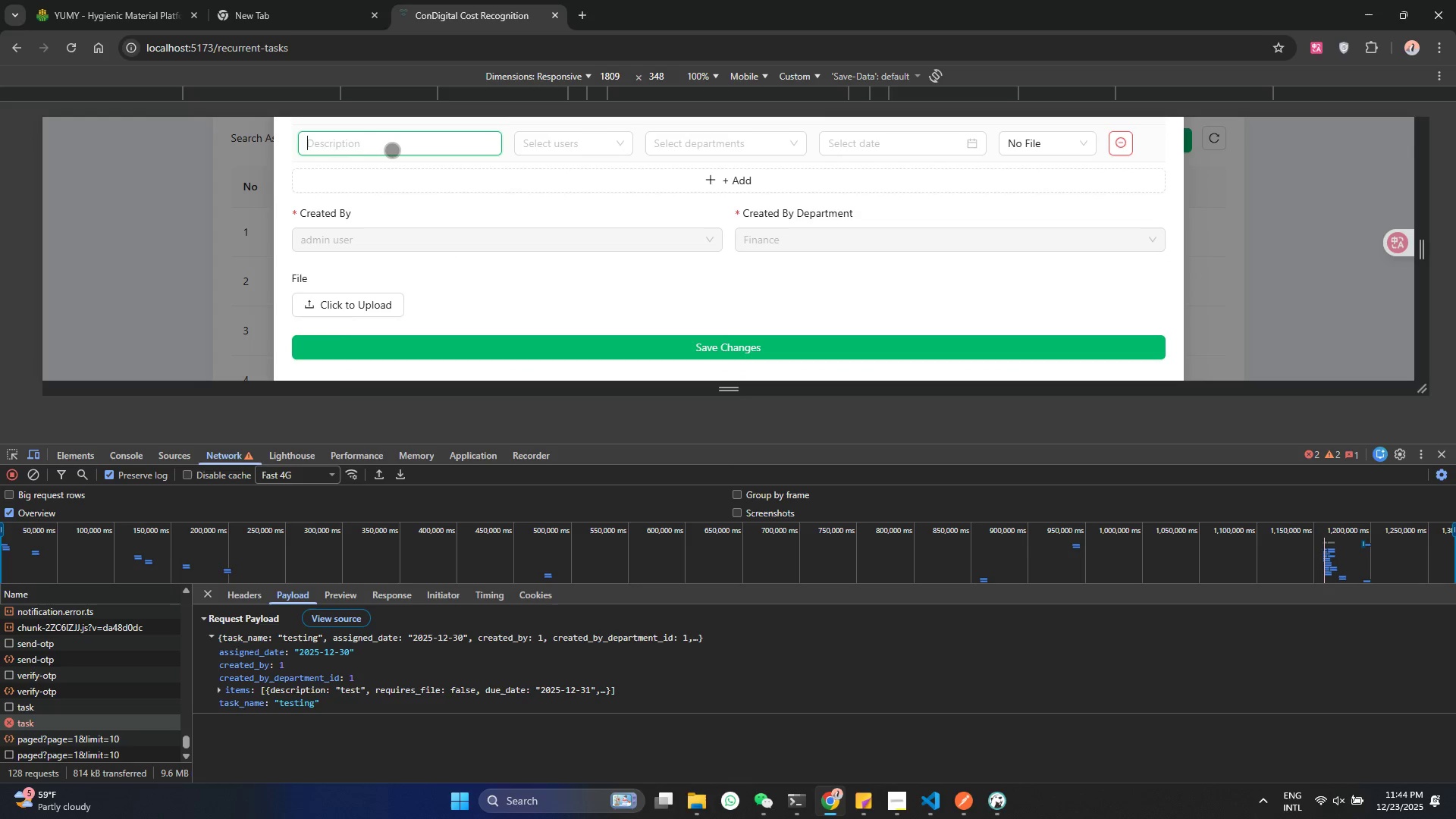 
type(test)
 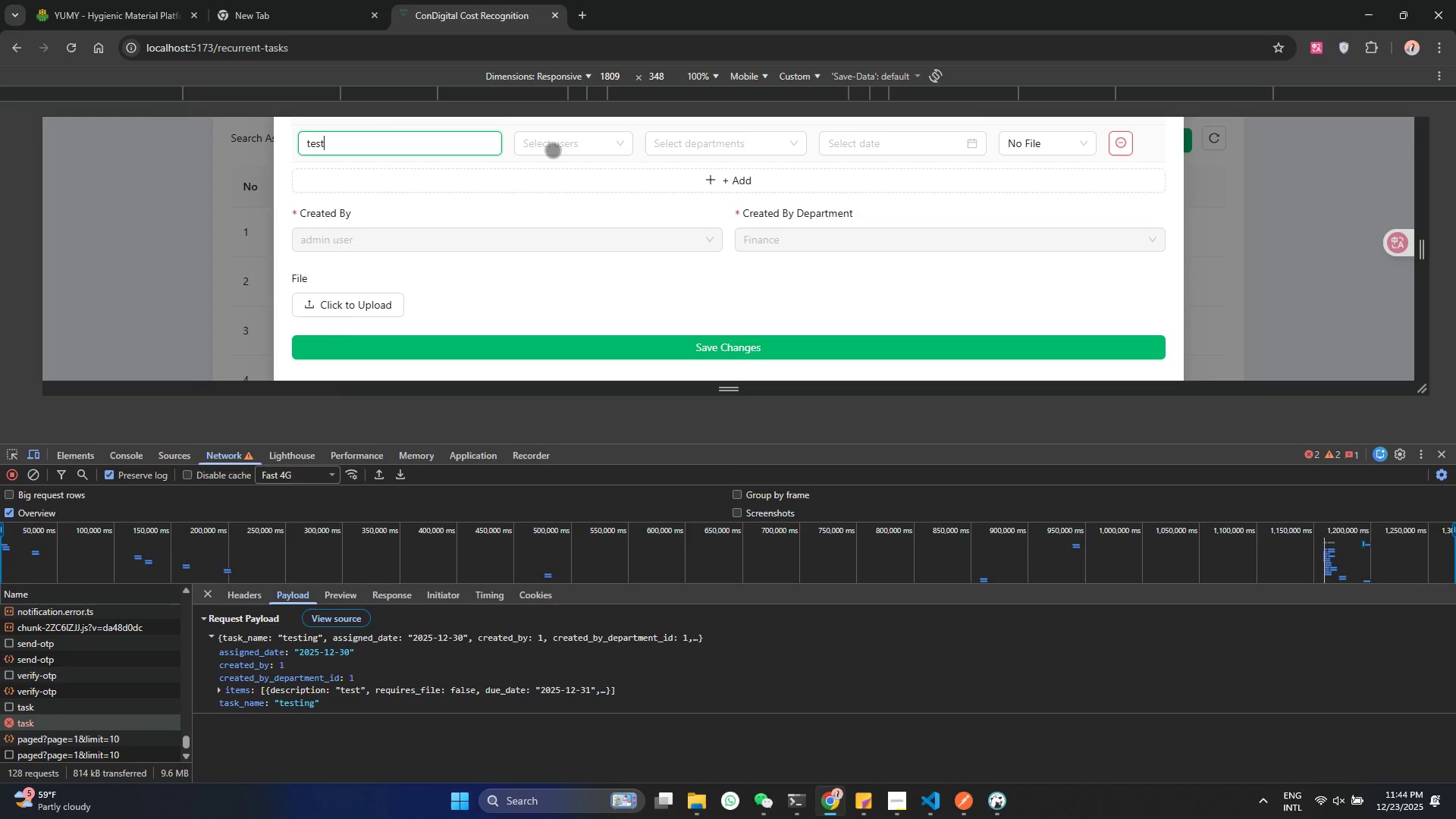 
left_click([557, 146])
 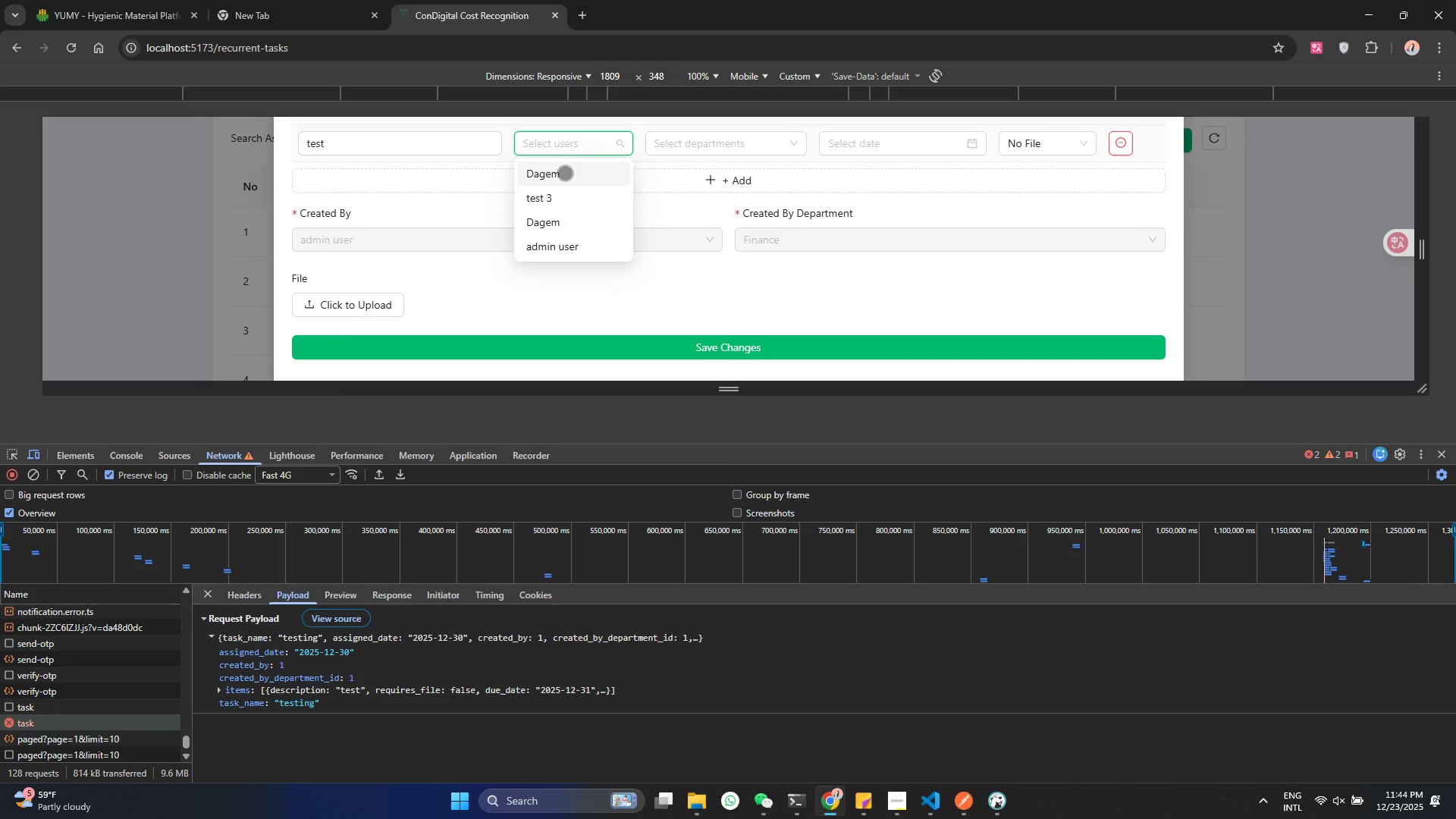 
double_click([555, 193])
 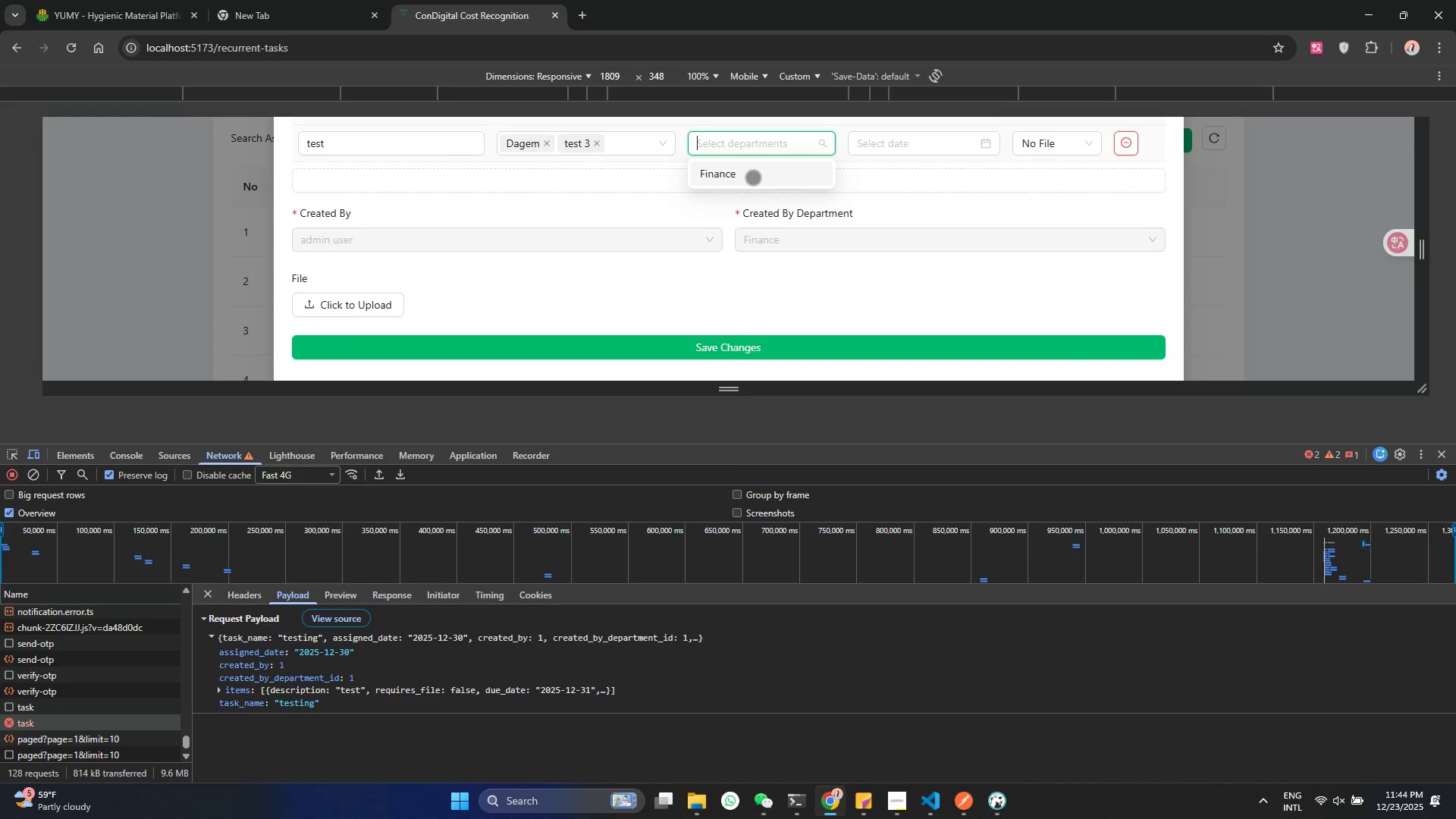 
double_click([901, 152])
 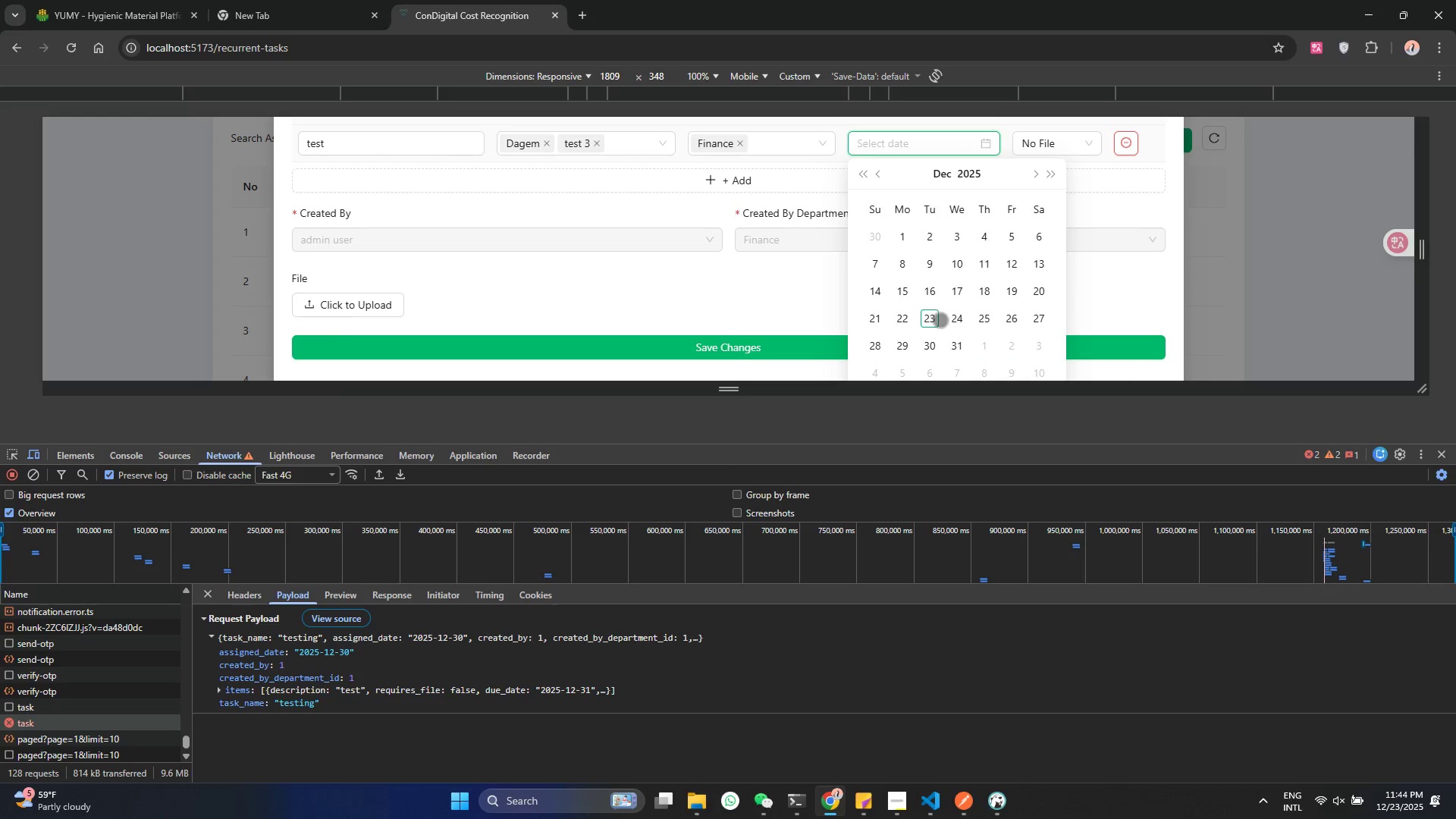 
left_click([952, 315])
 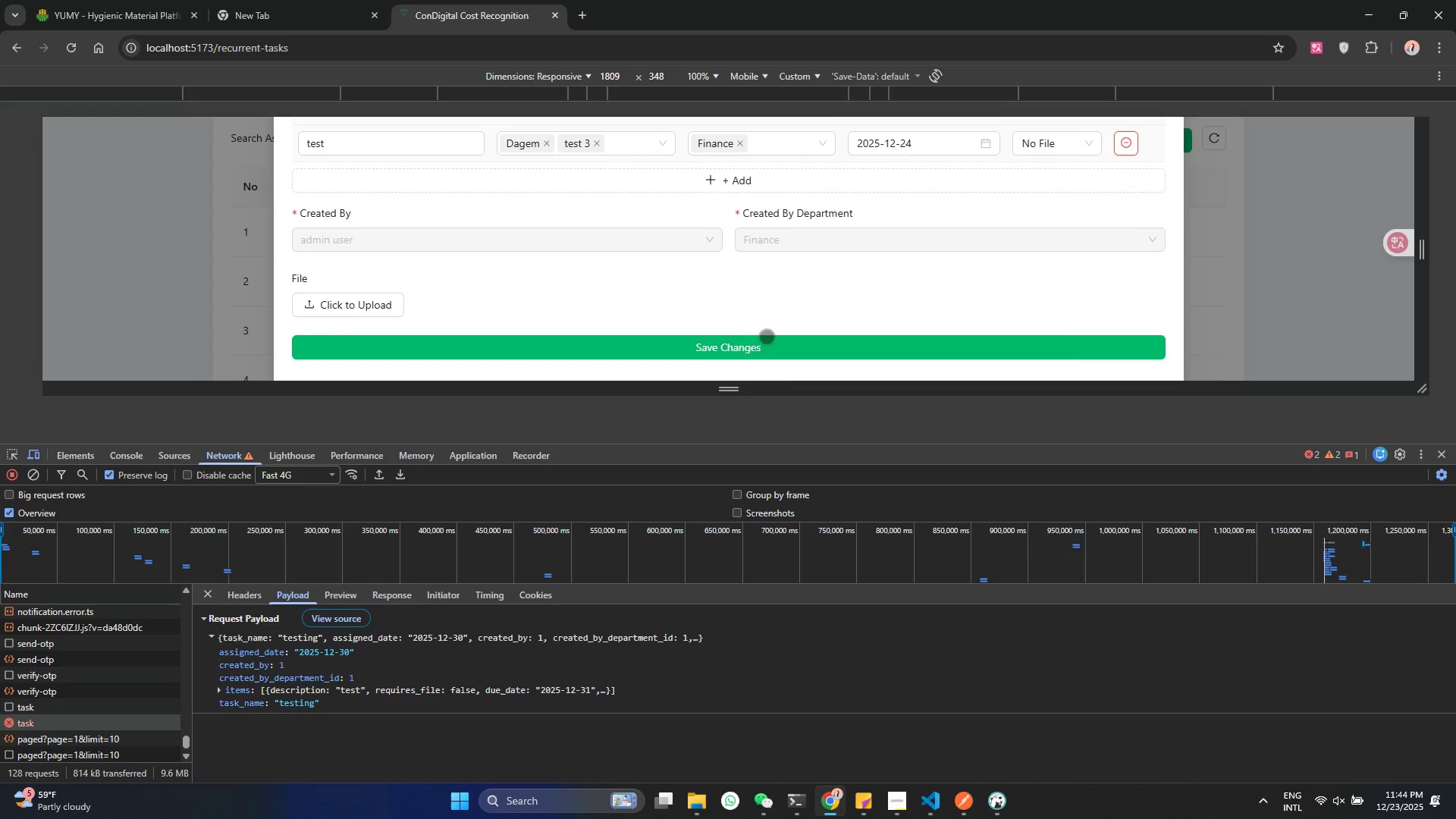 
left_click([726, 335])
 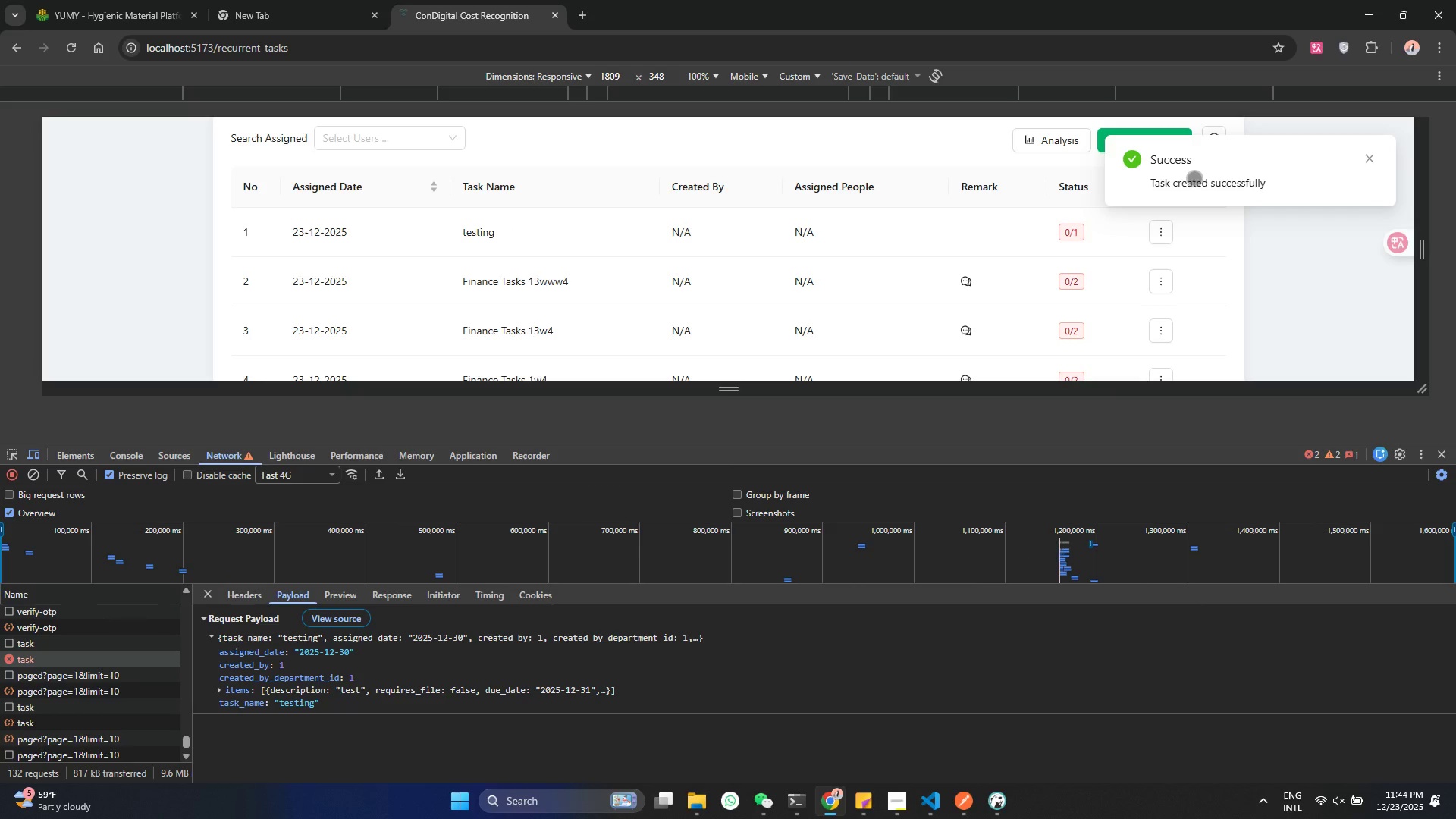 
left_click([909, 237])
 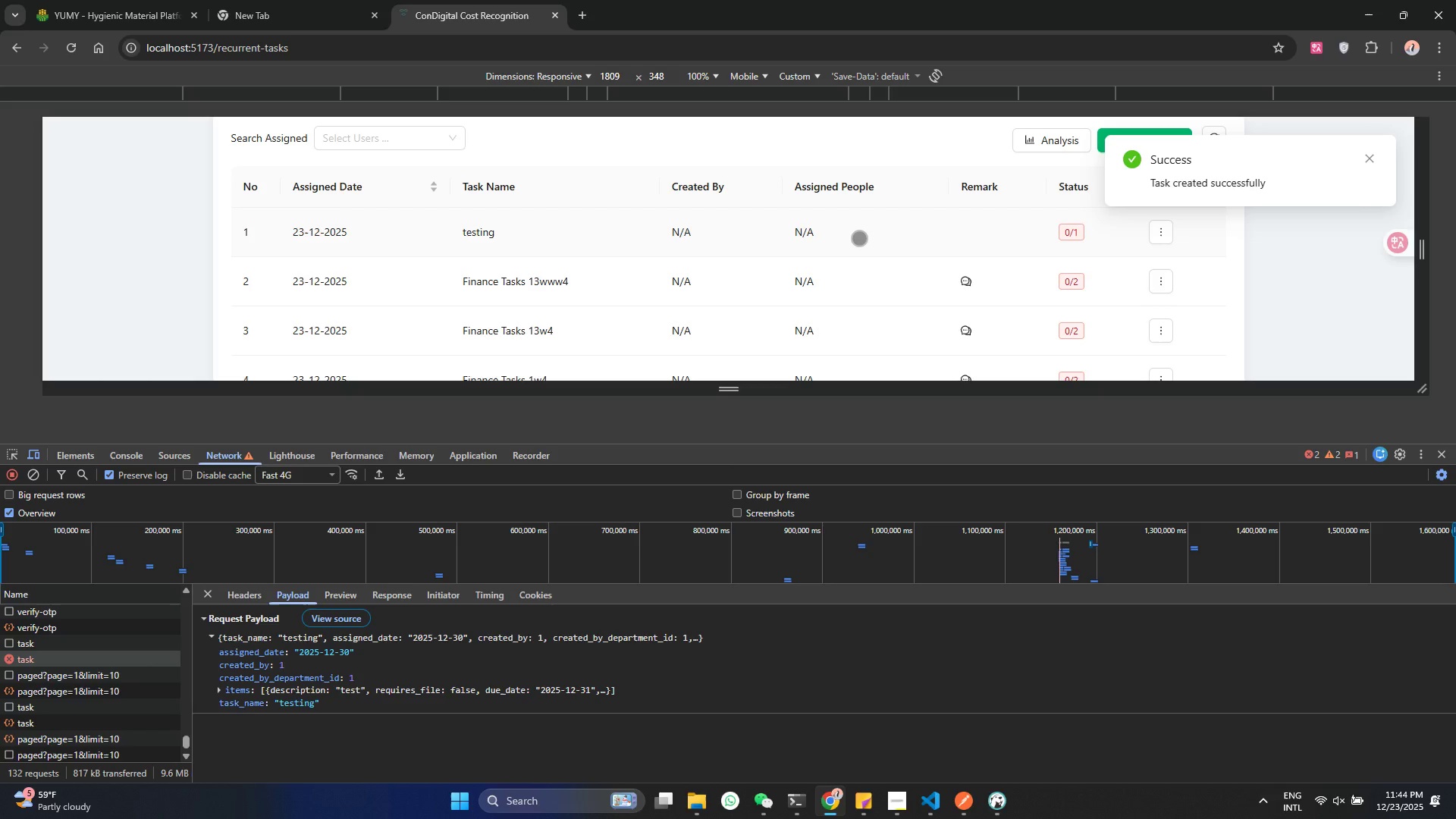 
left_click([859, 238])
 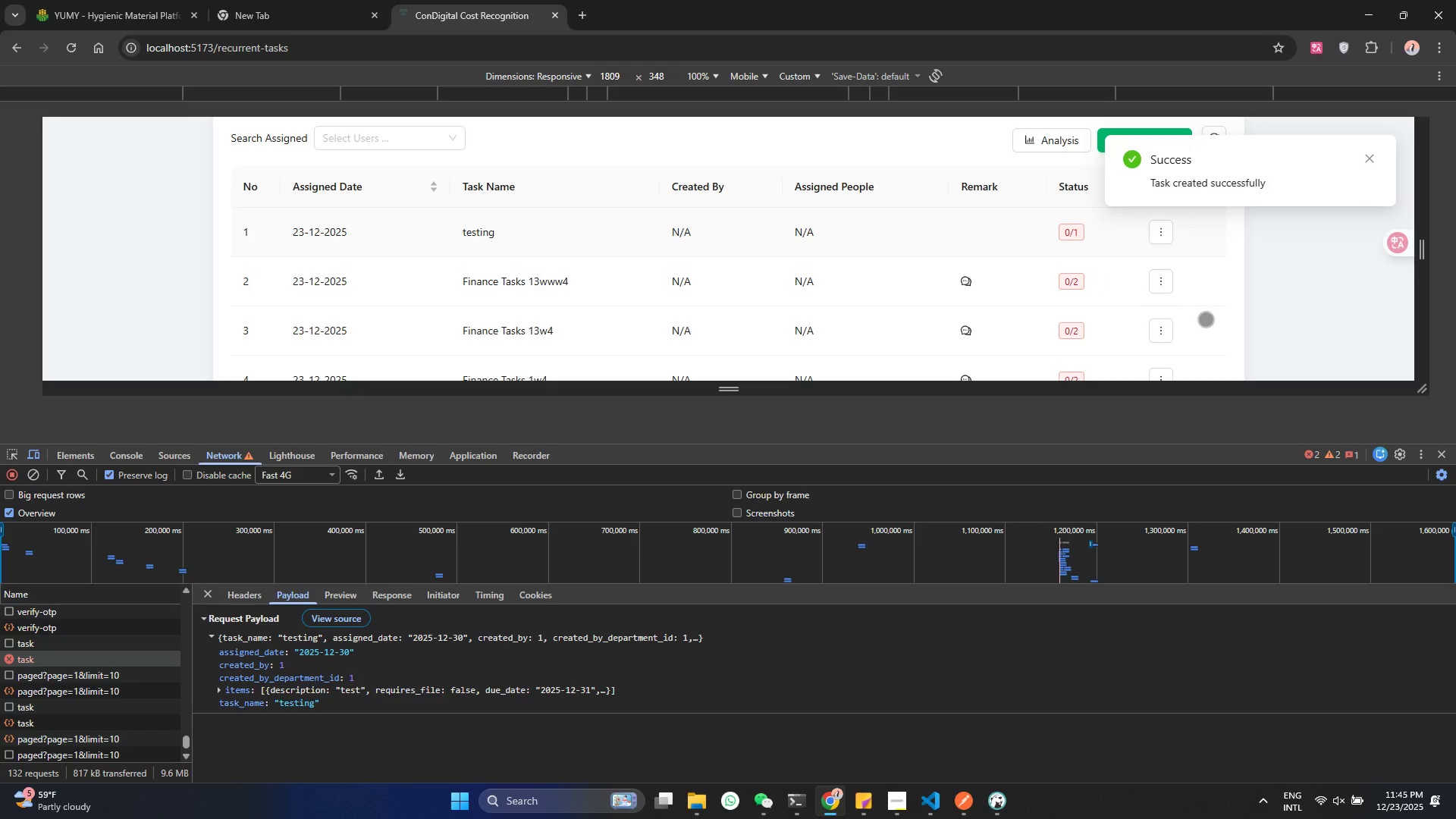 
left_click([1242, 318])
 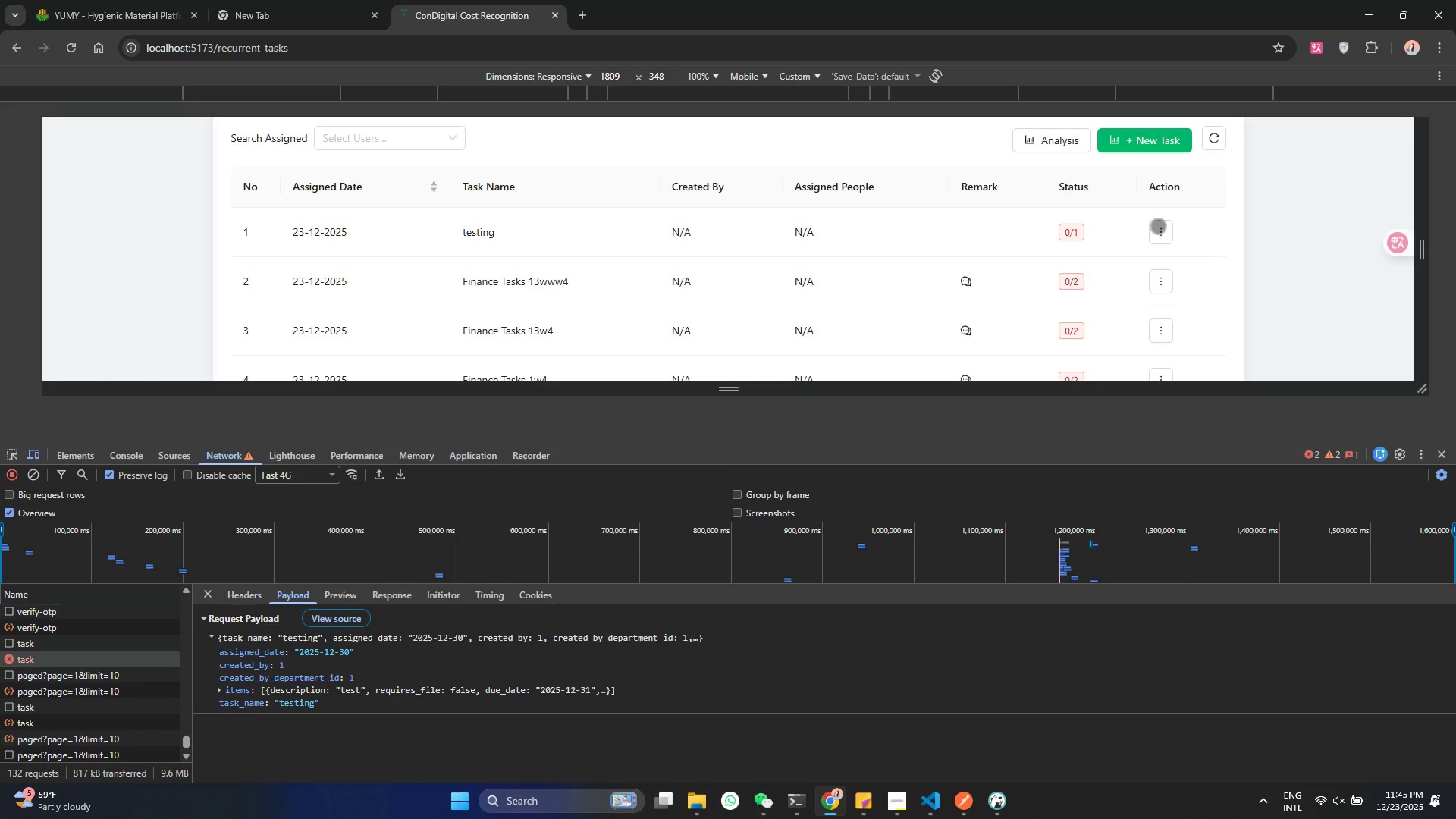 
left_click([1155, 224])
 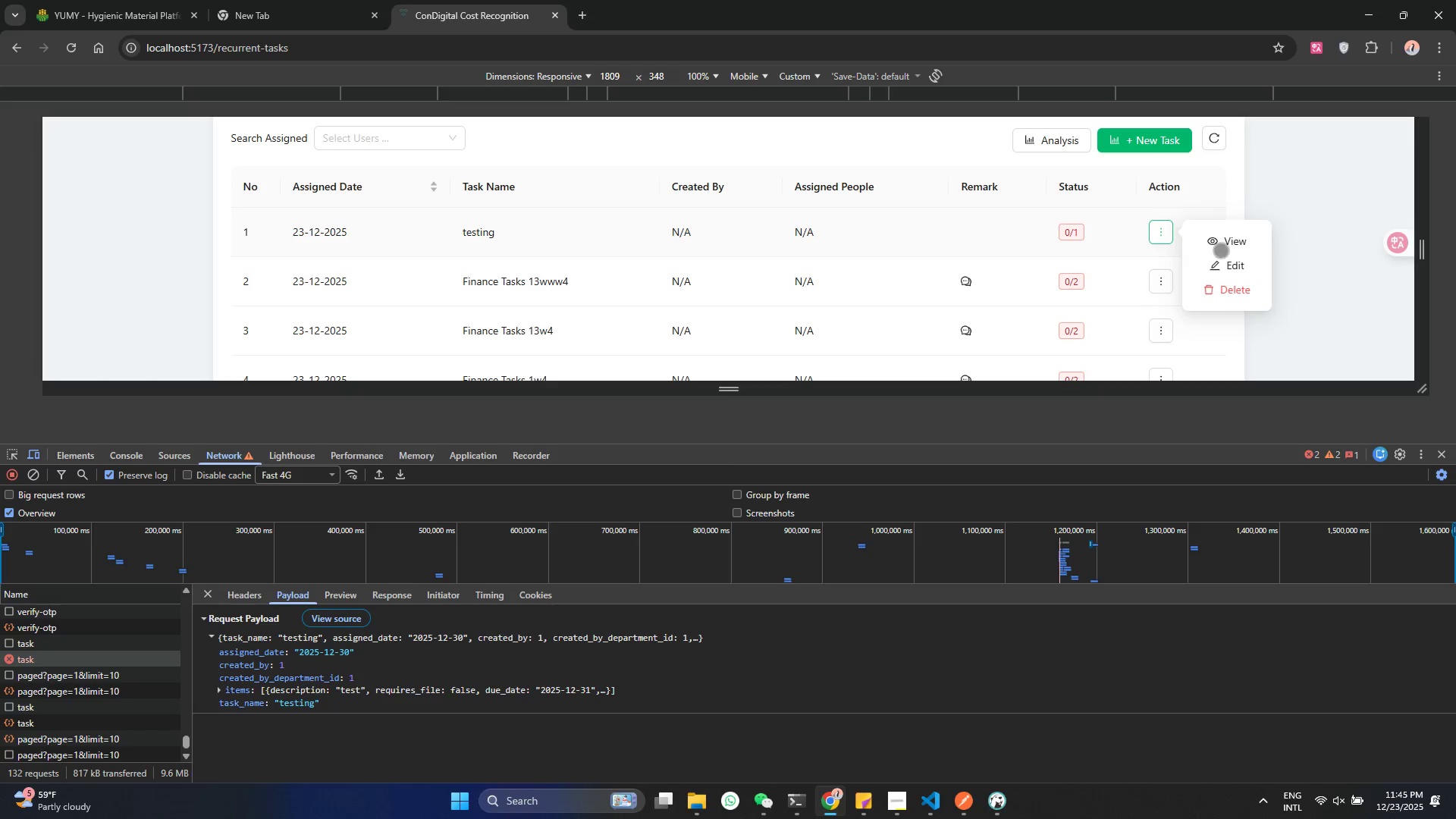 
left_click([1239, 268])
 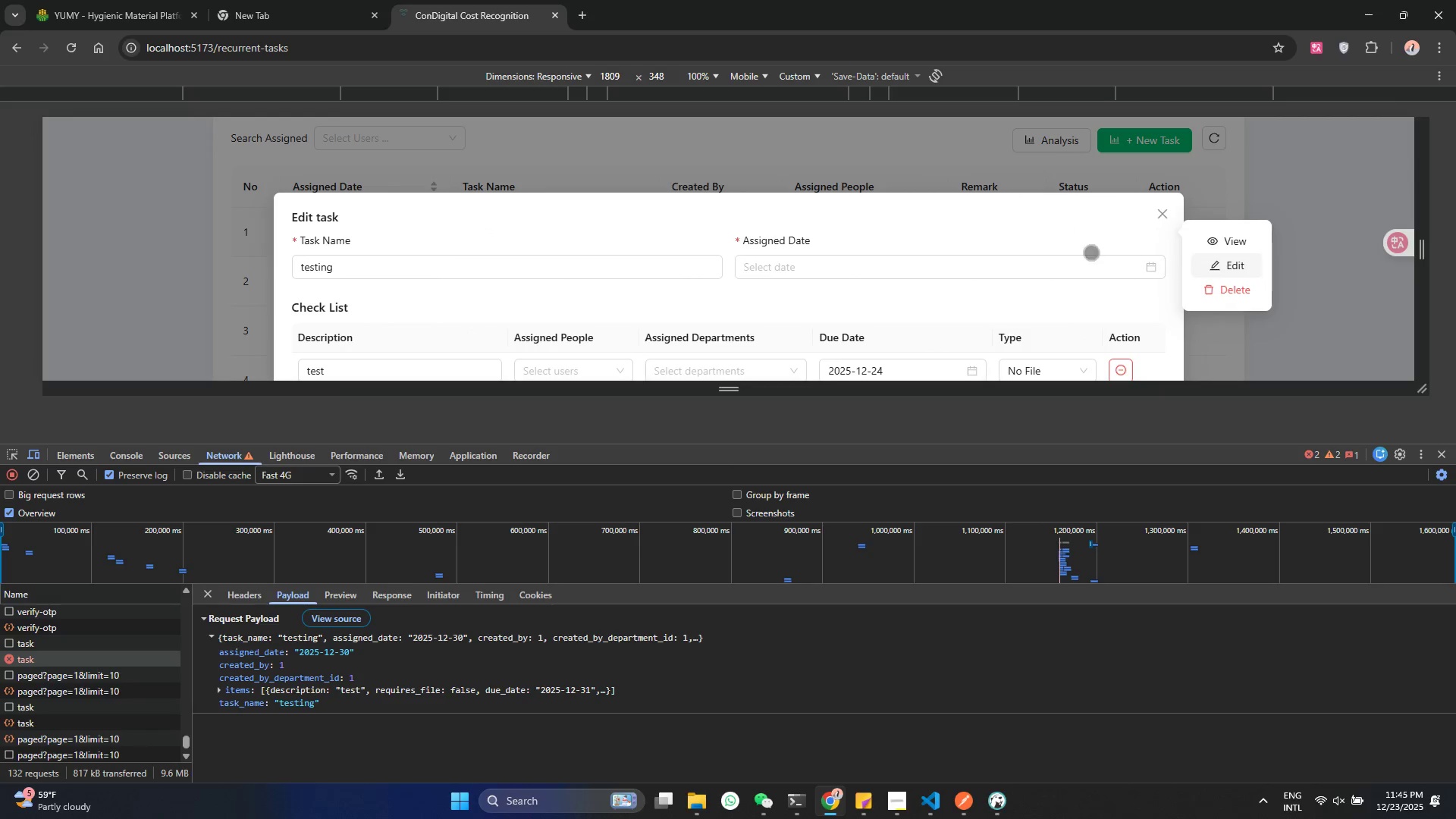 
scroll: coordinate [1062, 249], scroll_direction: down, amount: 2.0
 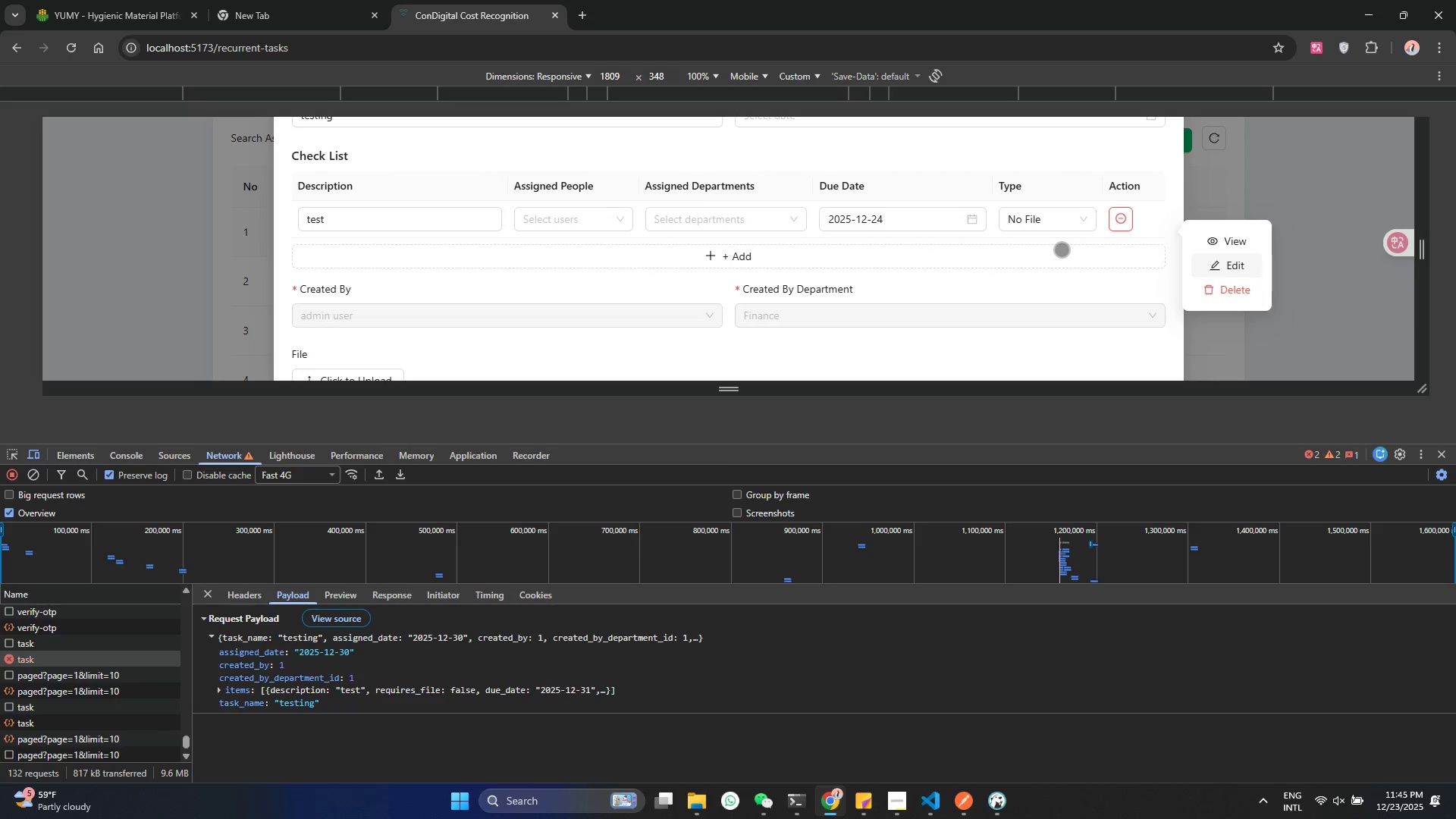 
scroll: coordinate [1062, 249], scroll_direction: up, amount: 1.0
 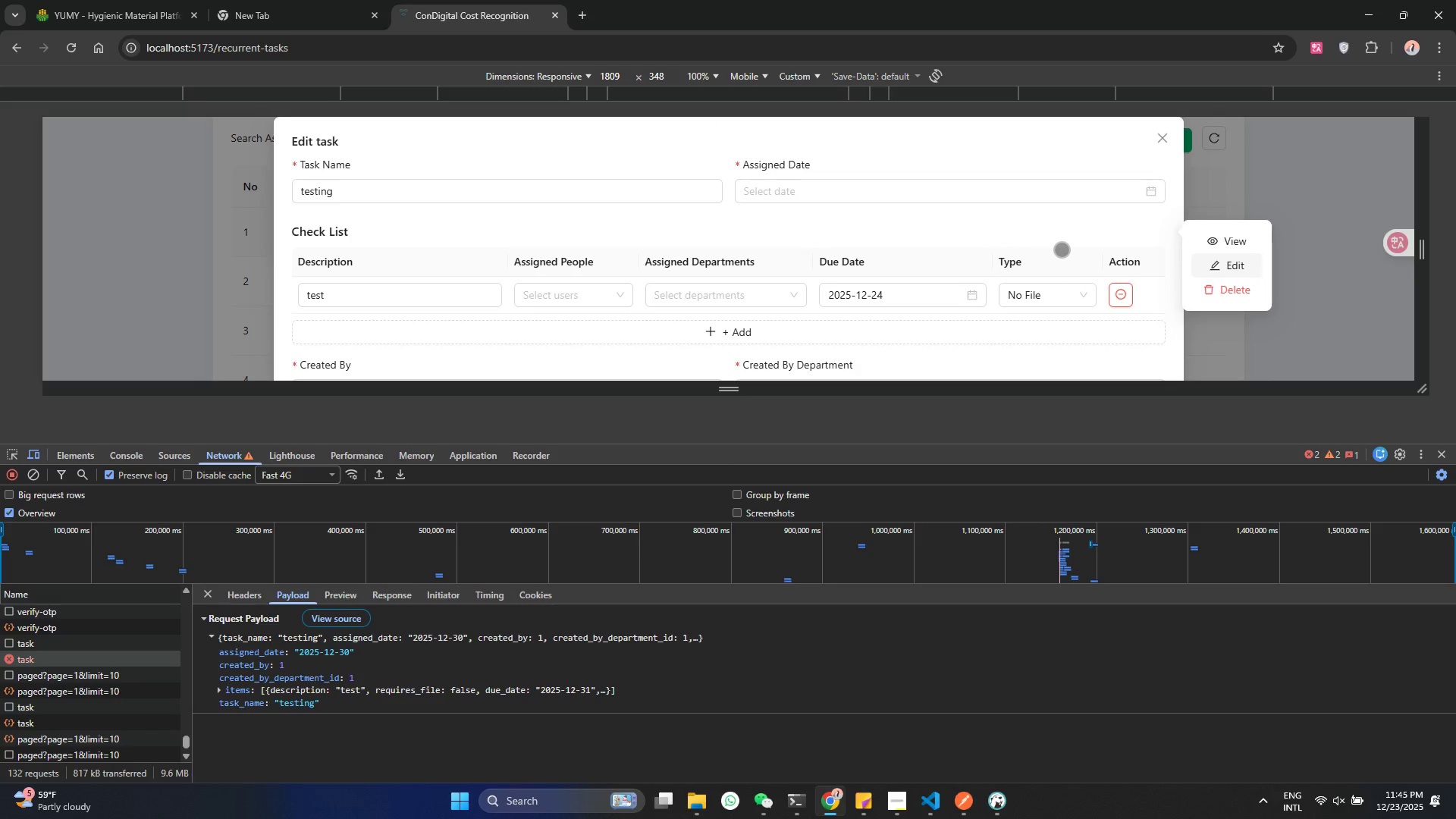 
scroll: coordinate [1062, 249], scroll_direction: none, amount: 0.0
 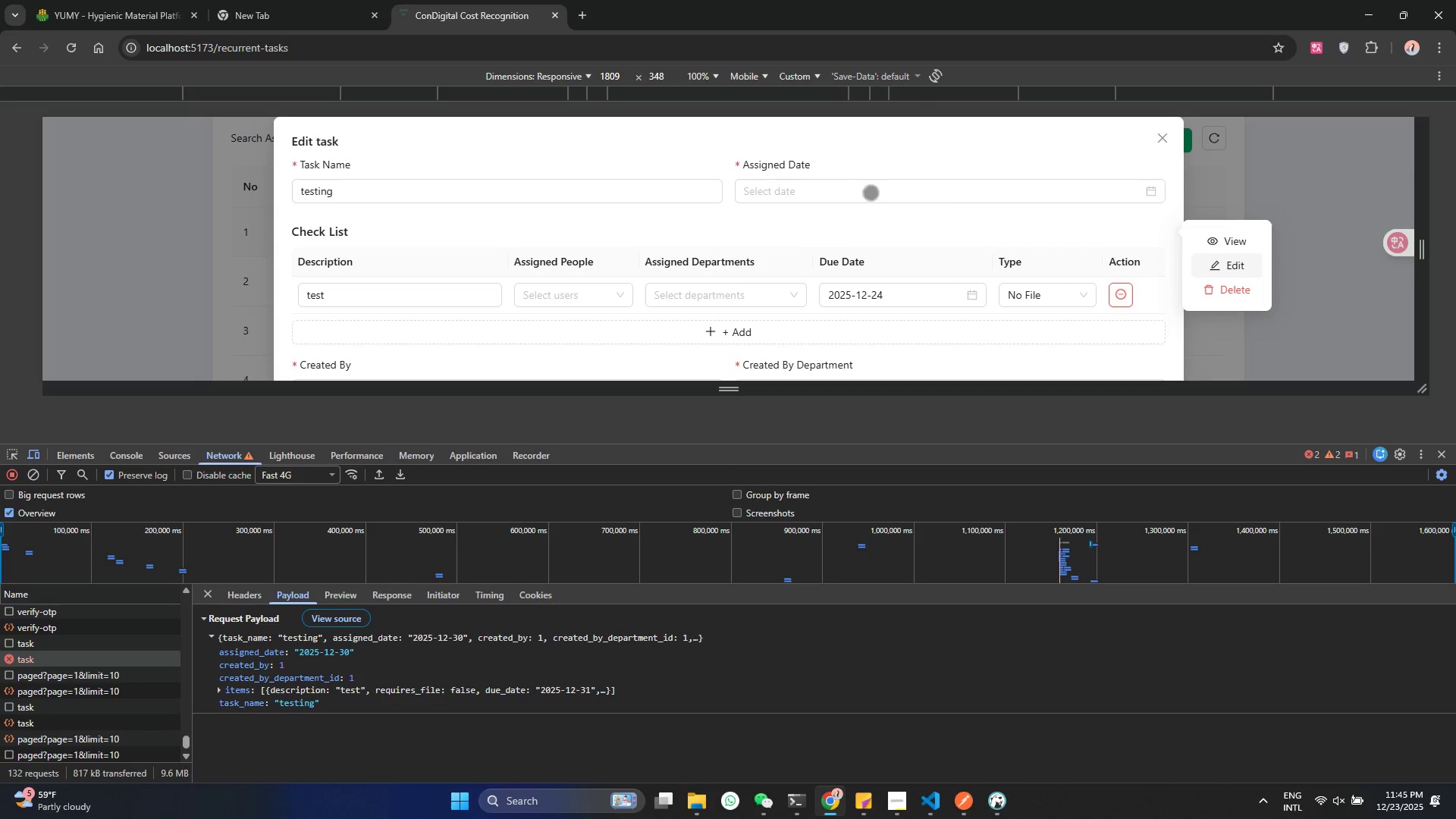 
left_click([841, 185])
 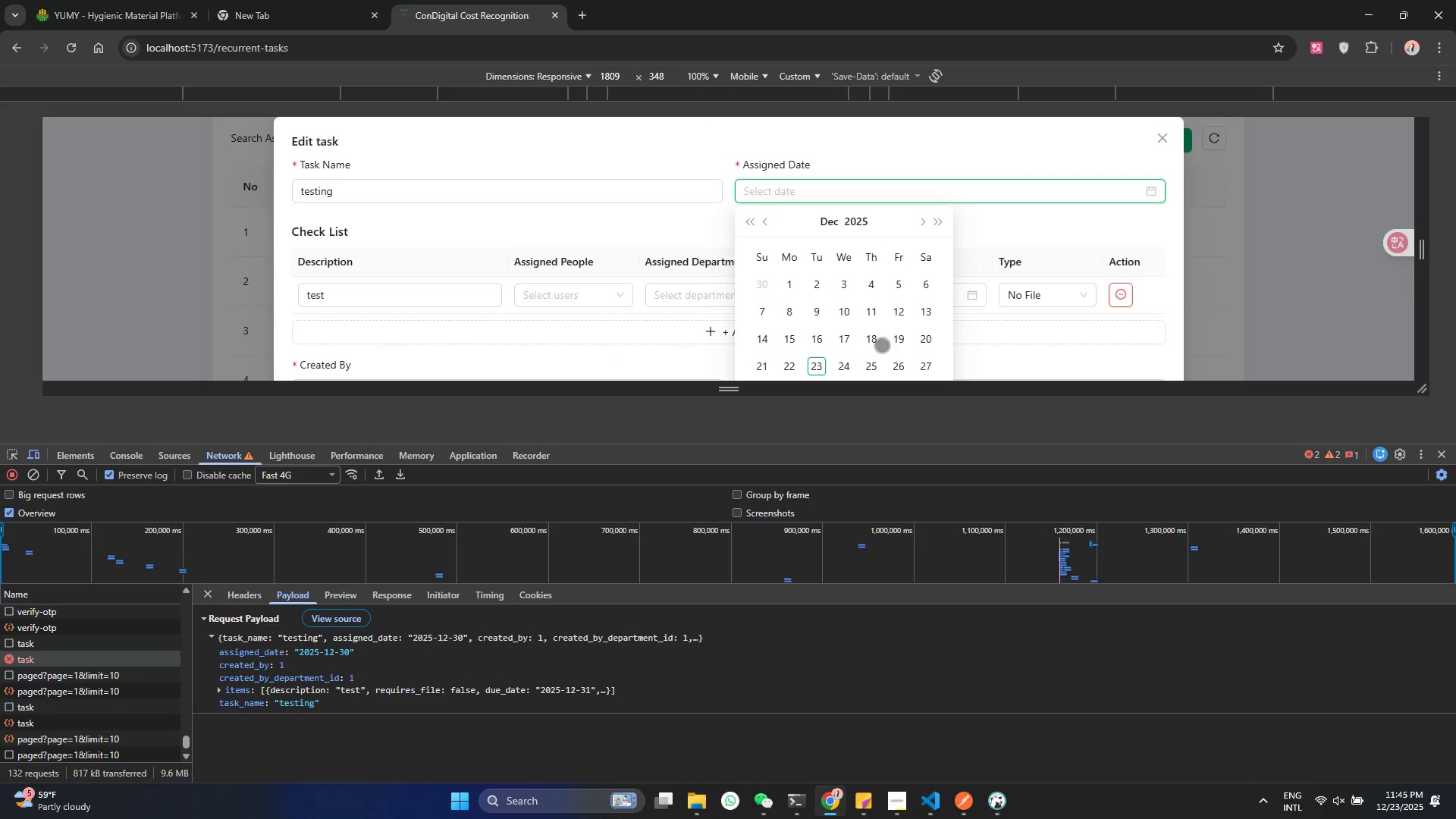 
left_click([861, 366])
 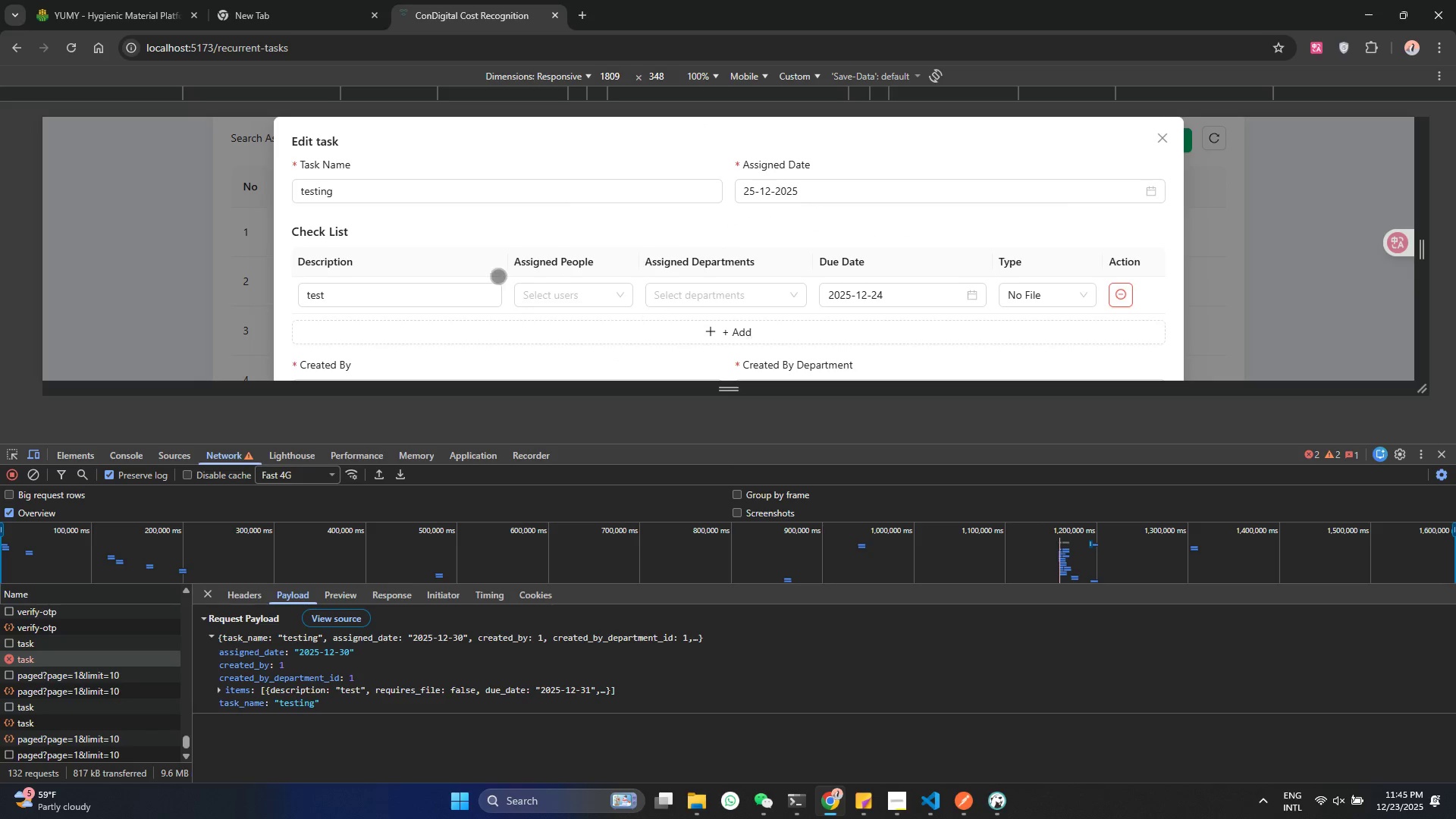 
scroll: coordinate [498, 276], scroll_direction: down, amount: 1.0
 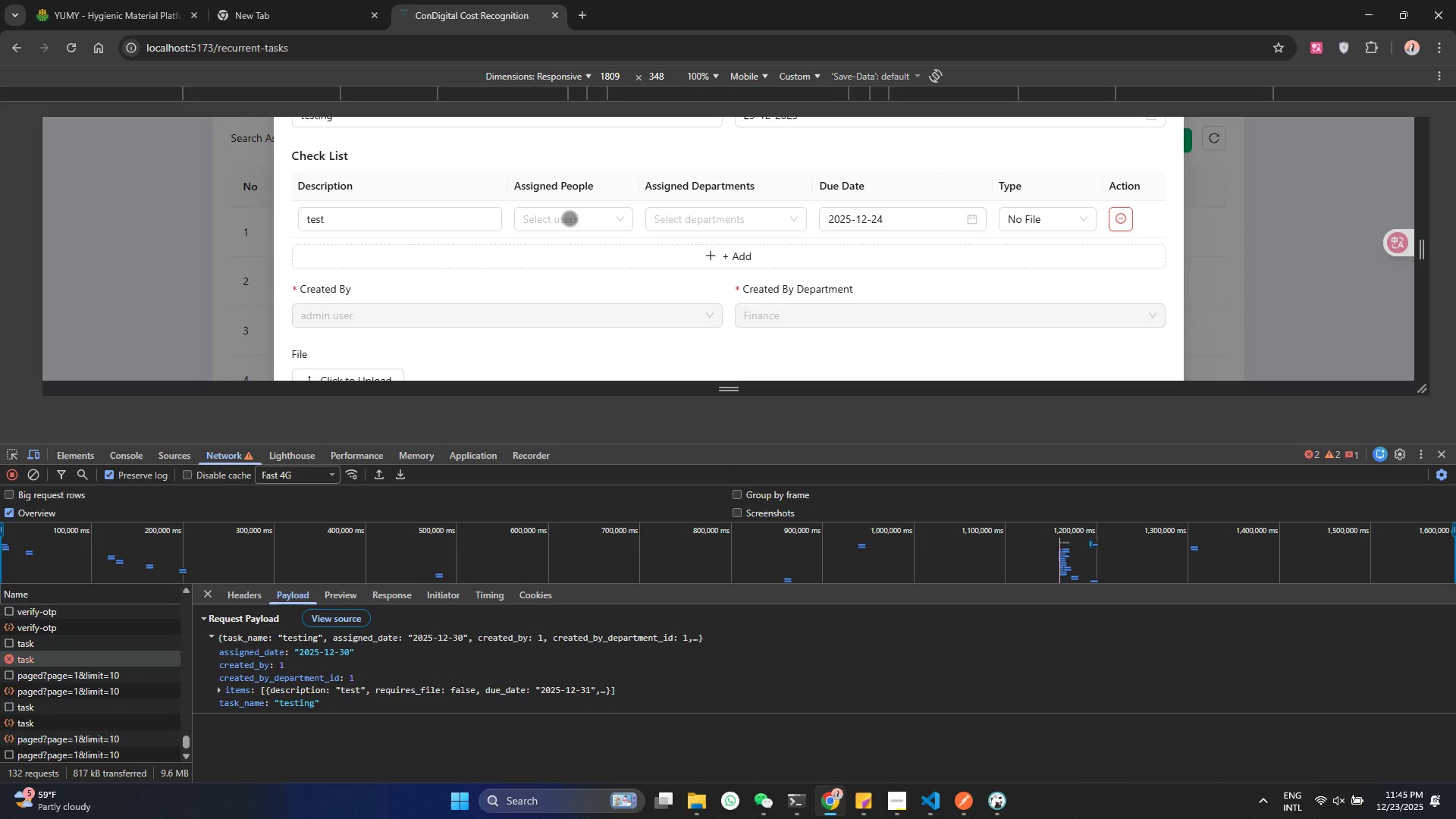 
left_click([573, 216])
 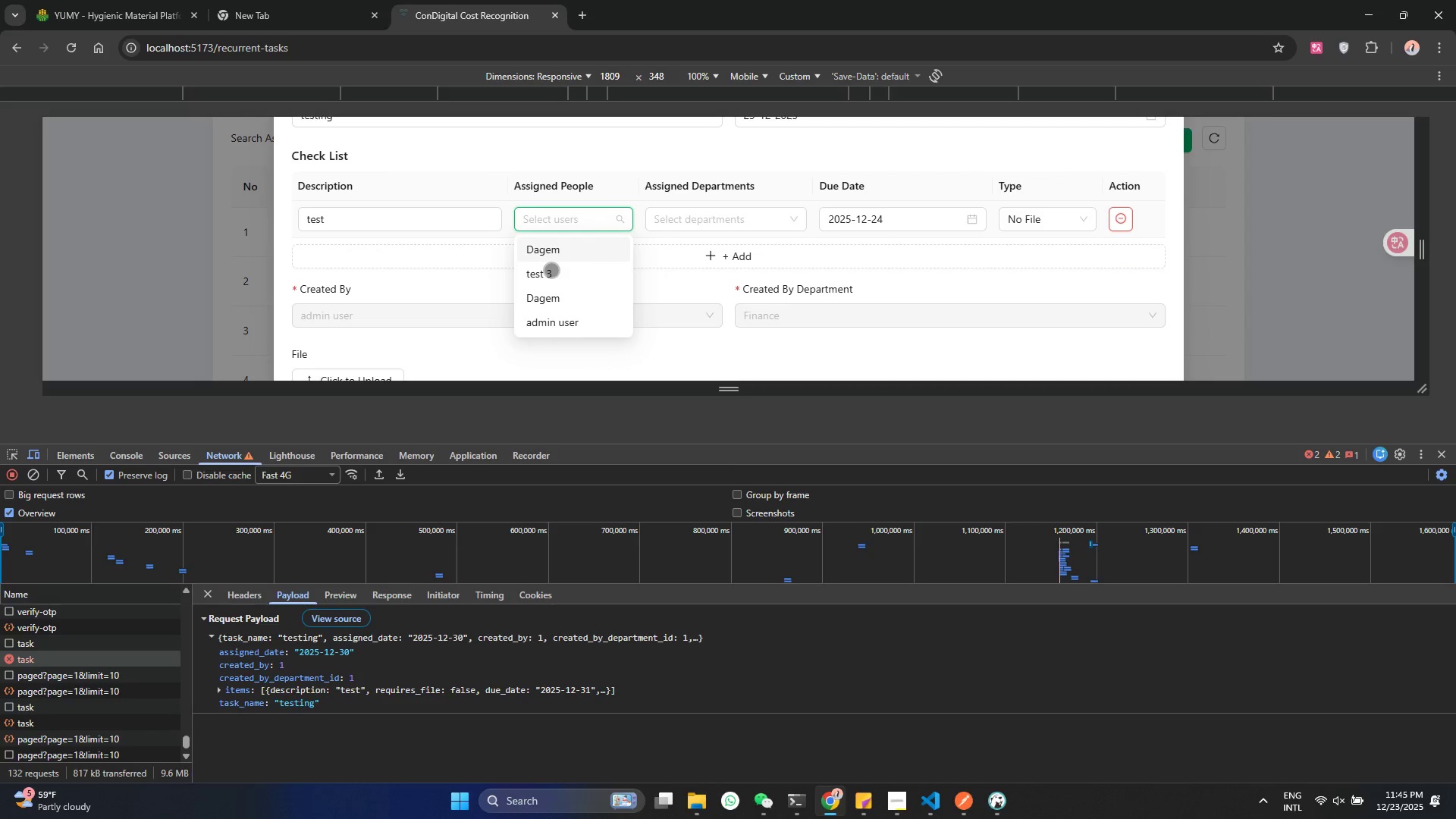 
double_click([566, 252])
 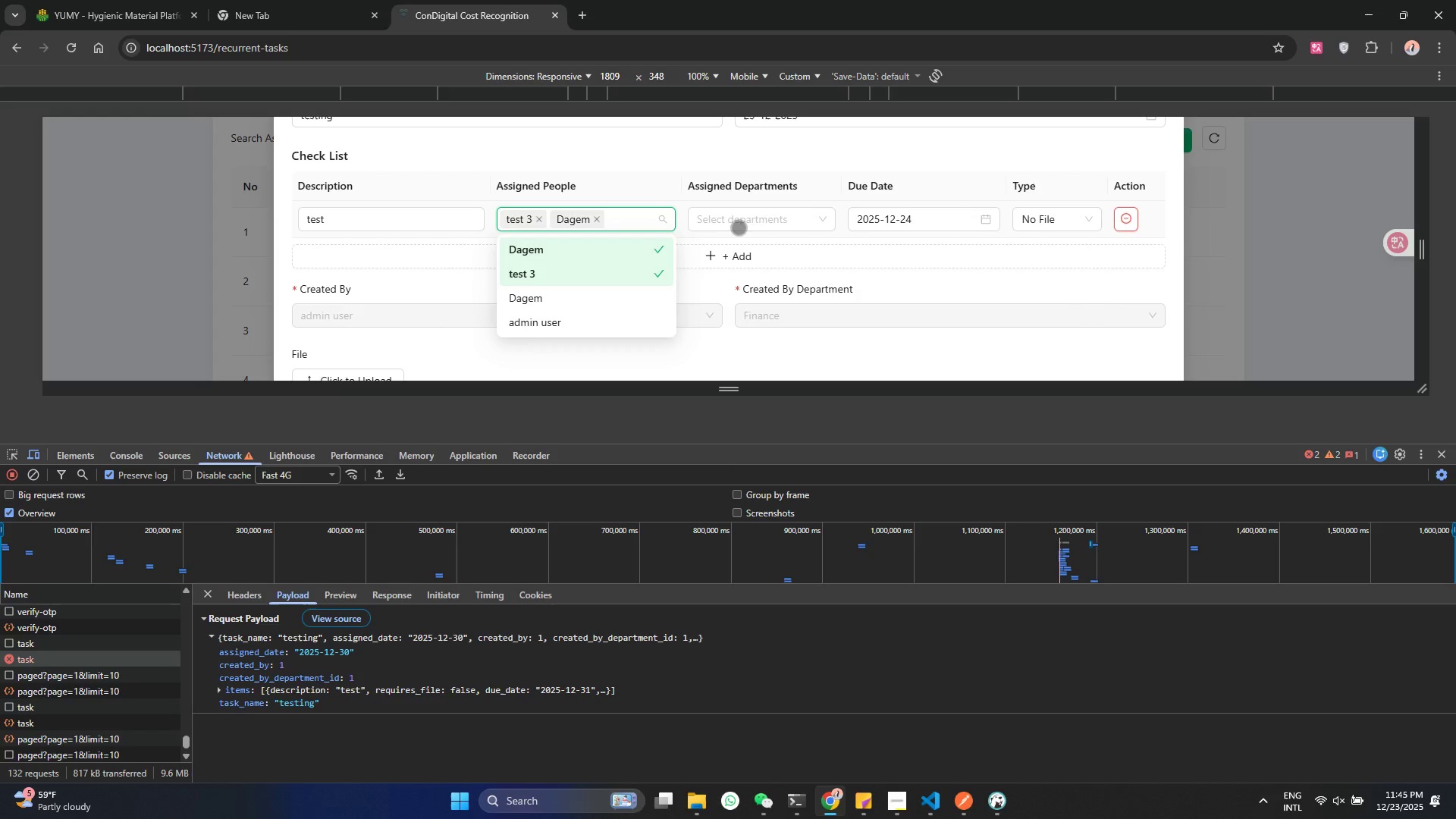 
left_click([748, 223])
 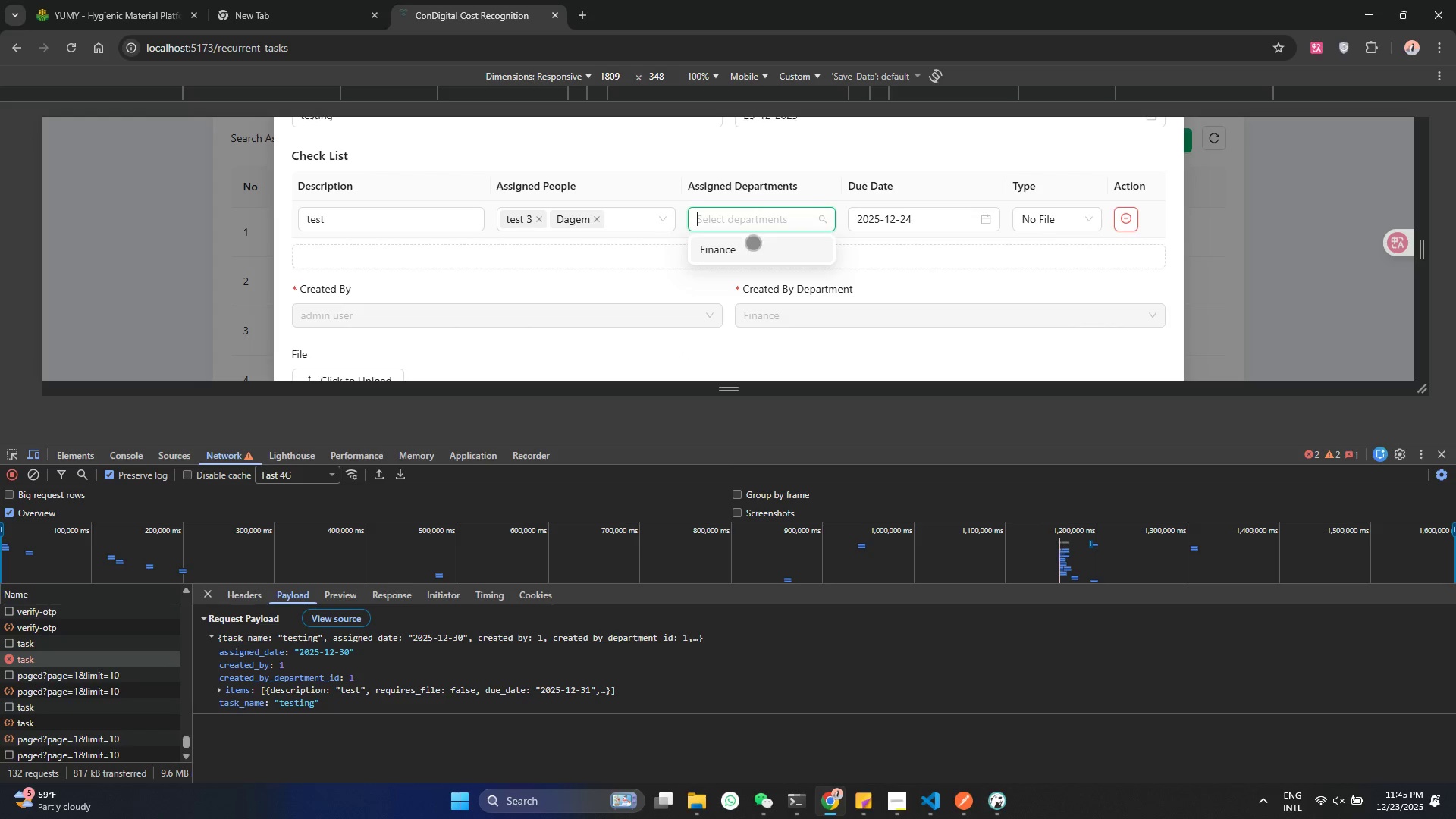 
left_click([753, 245])
 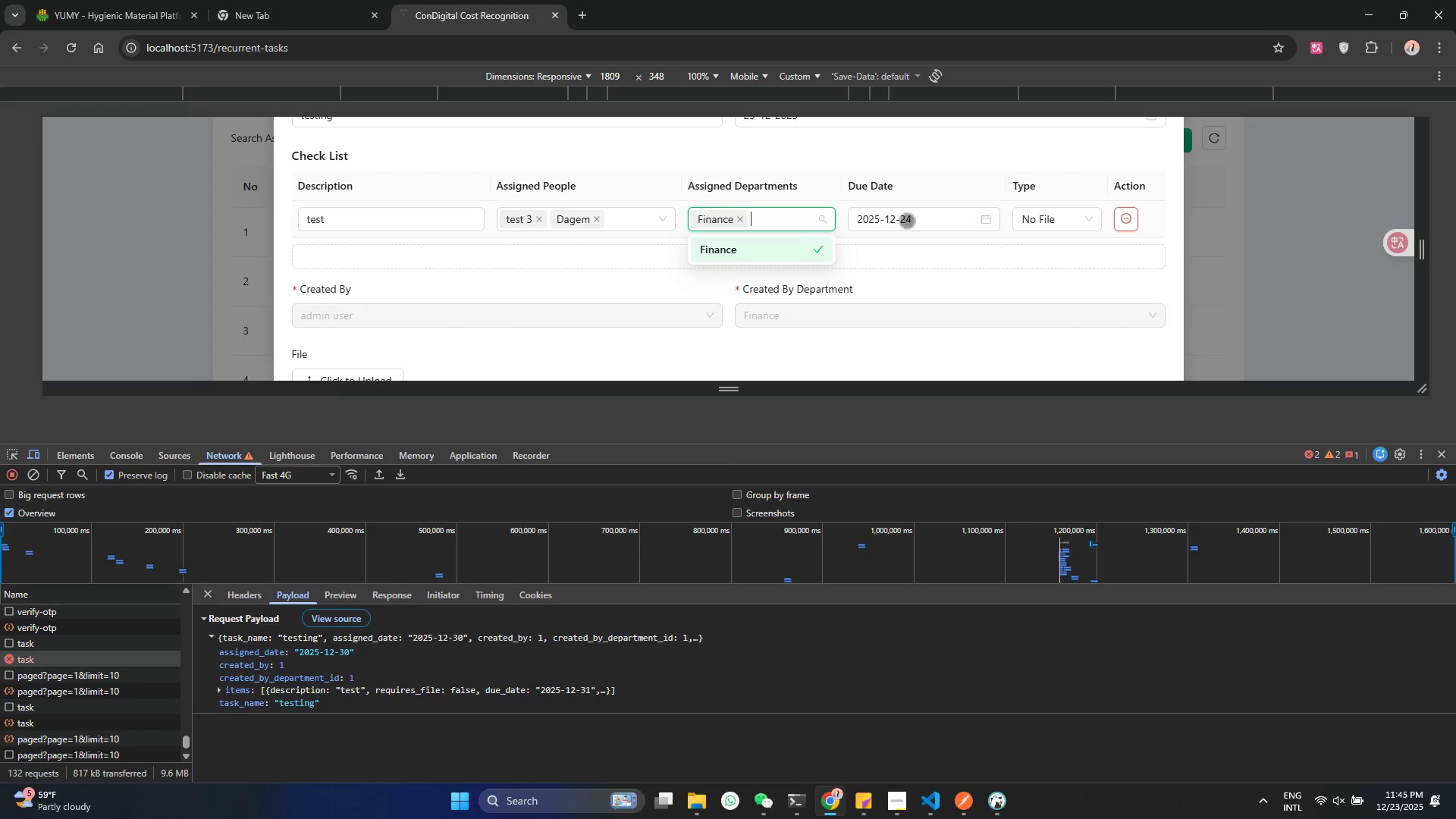 
left_click([916, 220])
 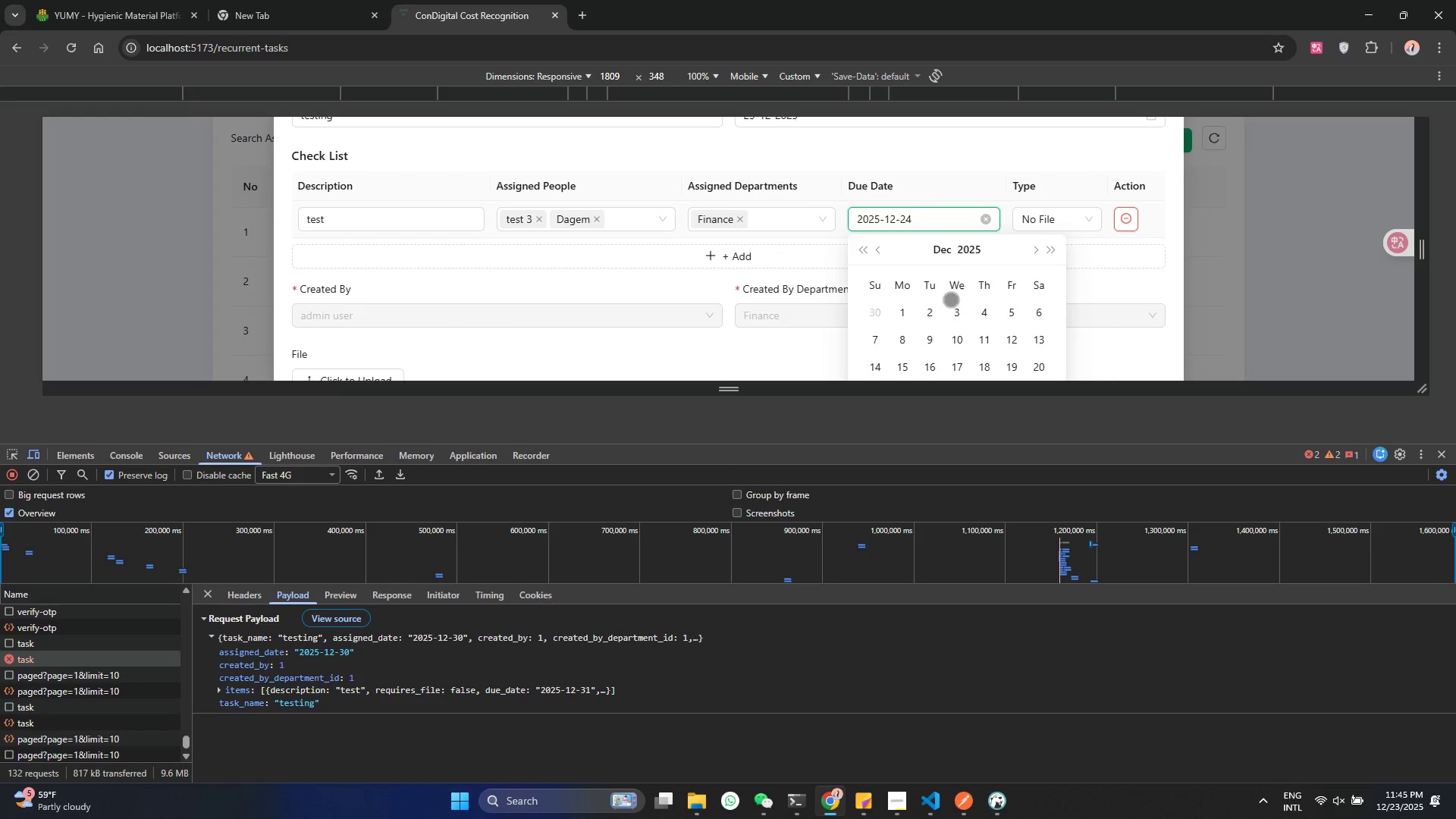 
scroll: coordinate [1089, 303], scroll_direction: down, amount: 18.0
 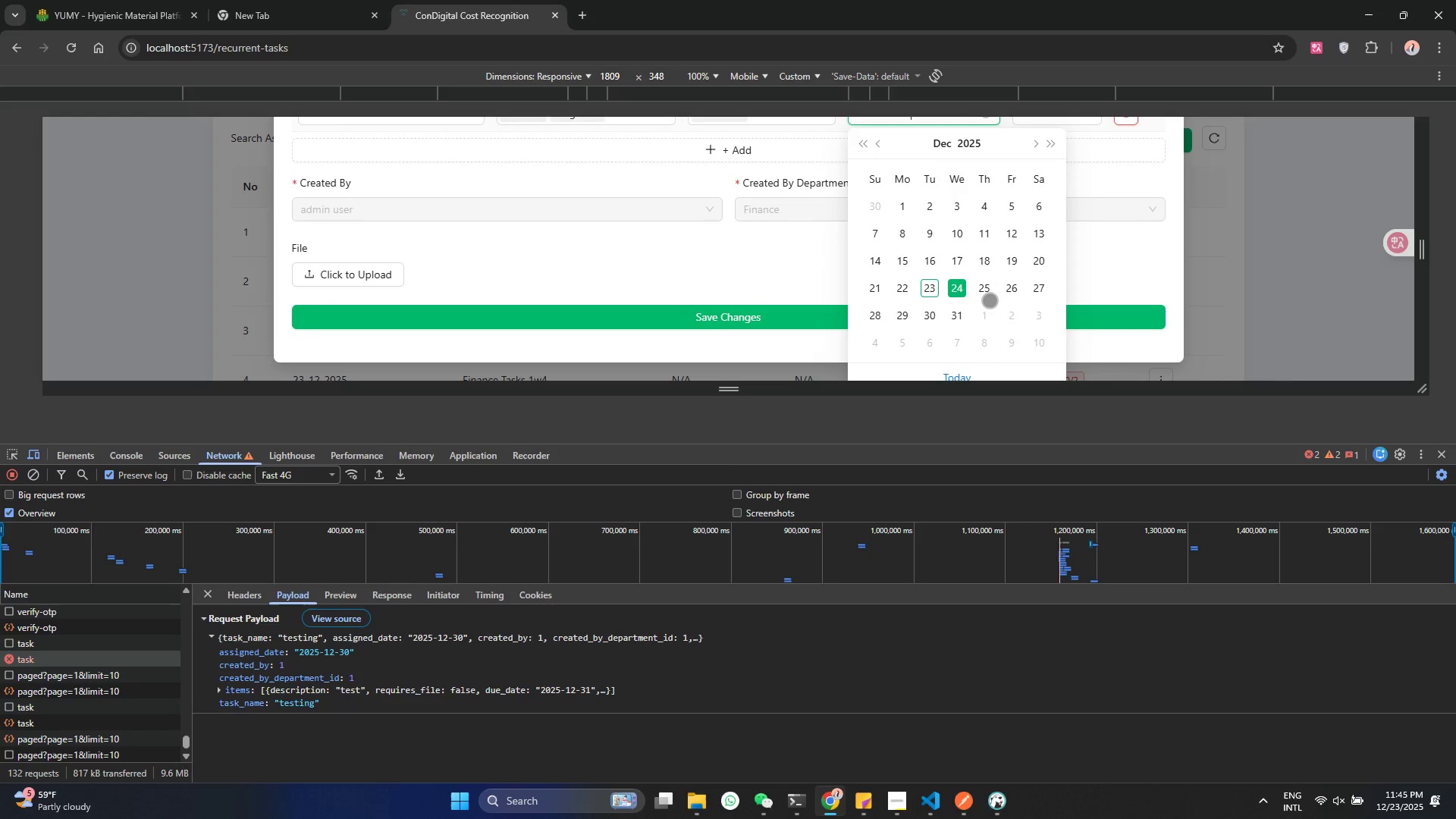 
left_click([993, 285])
 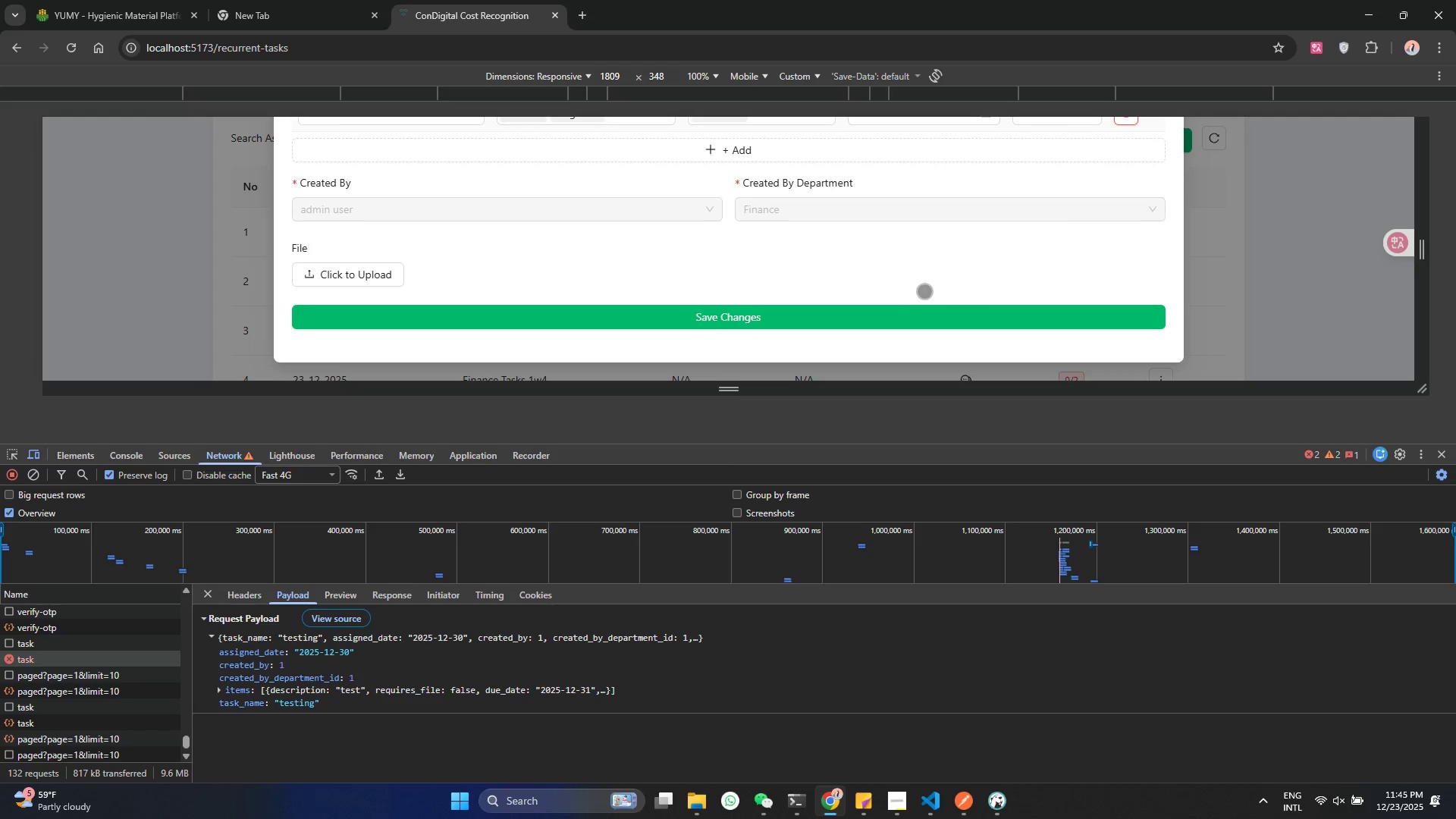 
left_click([863, 307])
 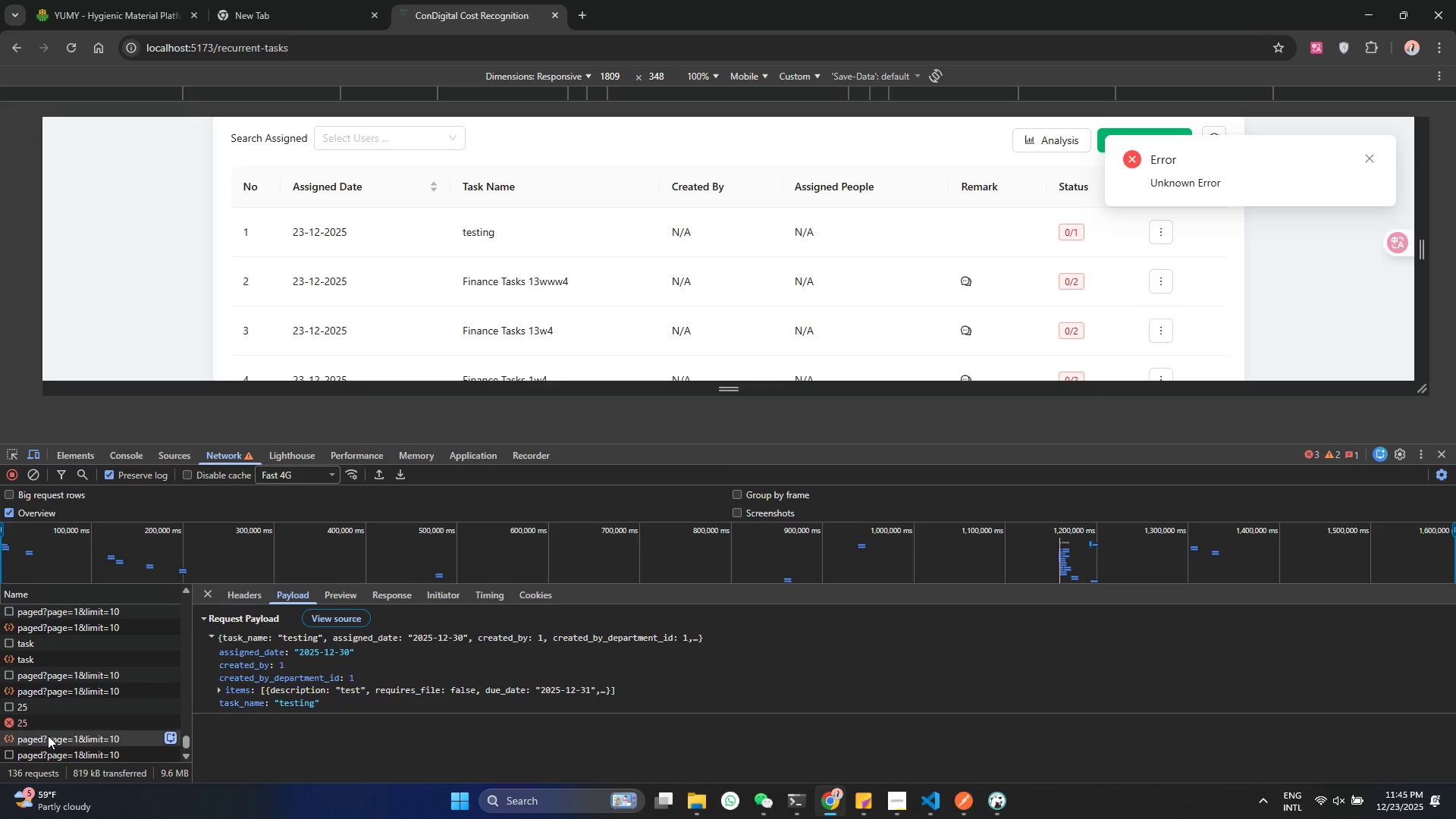 
left_click([43, 724])
 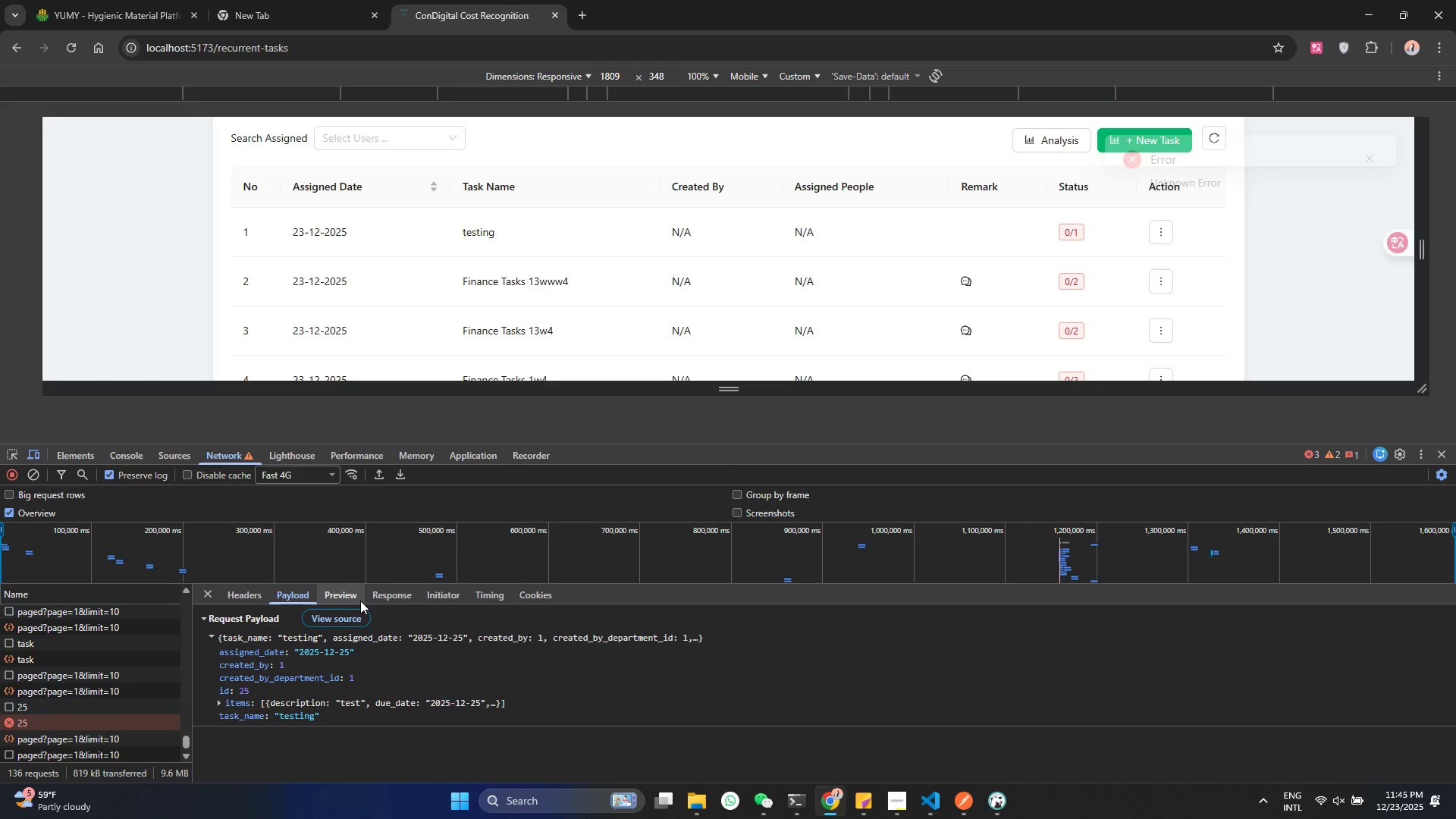 
double_click([371, 595])
 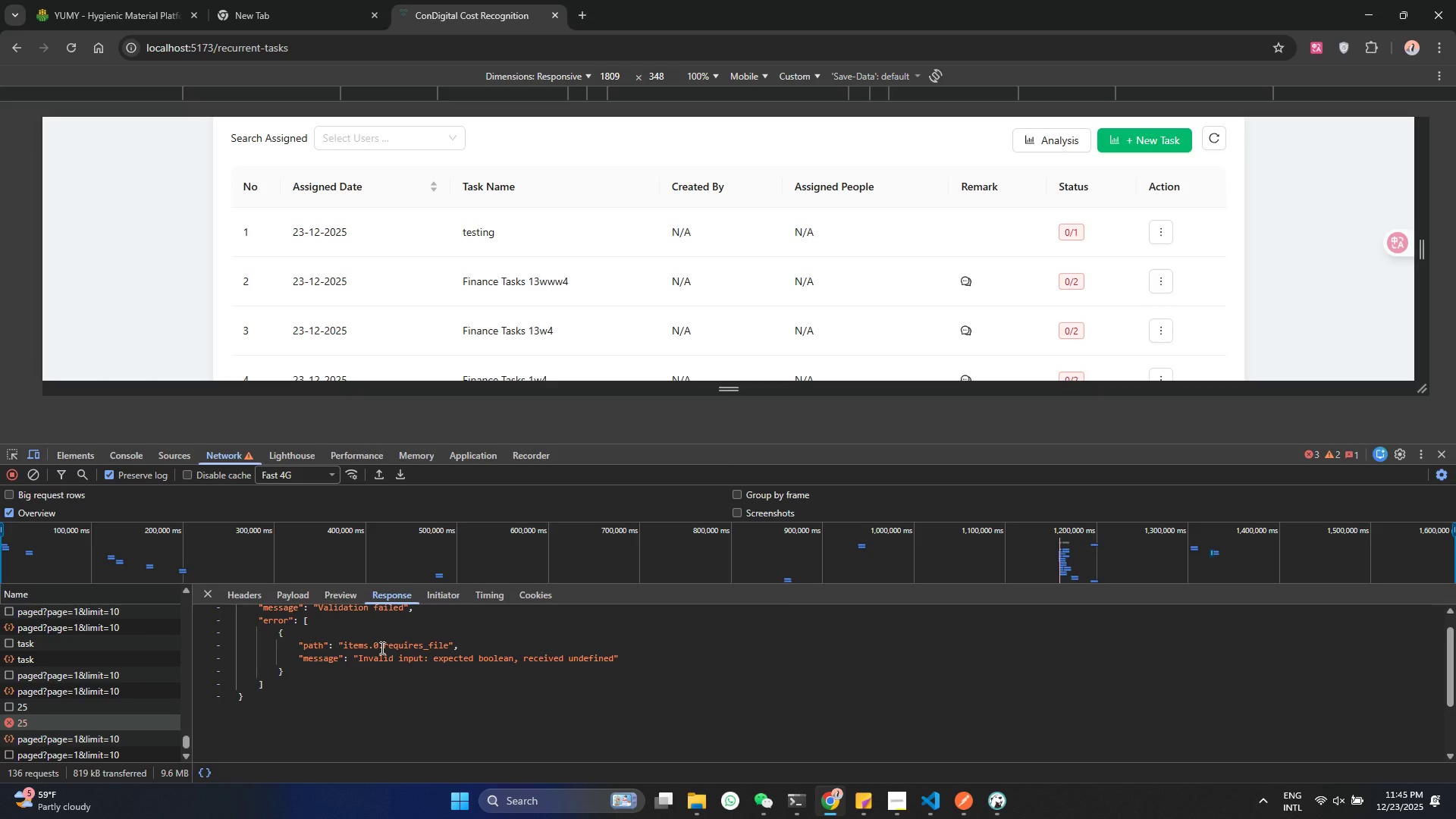 
scroll: coordinate [441, 681], scroll_direction: up, amount: 2.0
 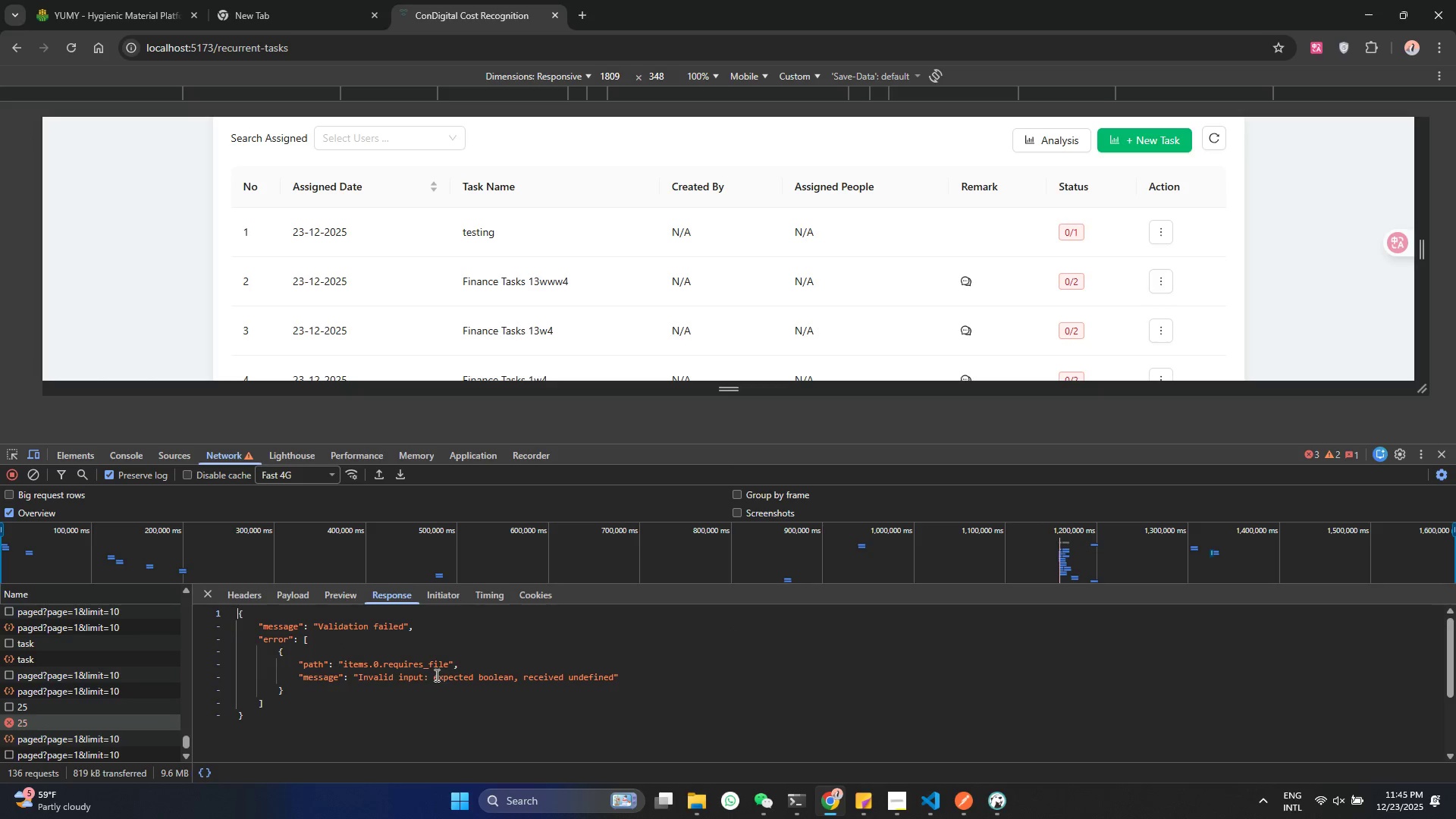 
double_click([399, 666])
 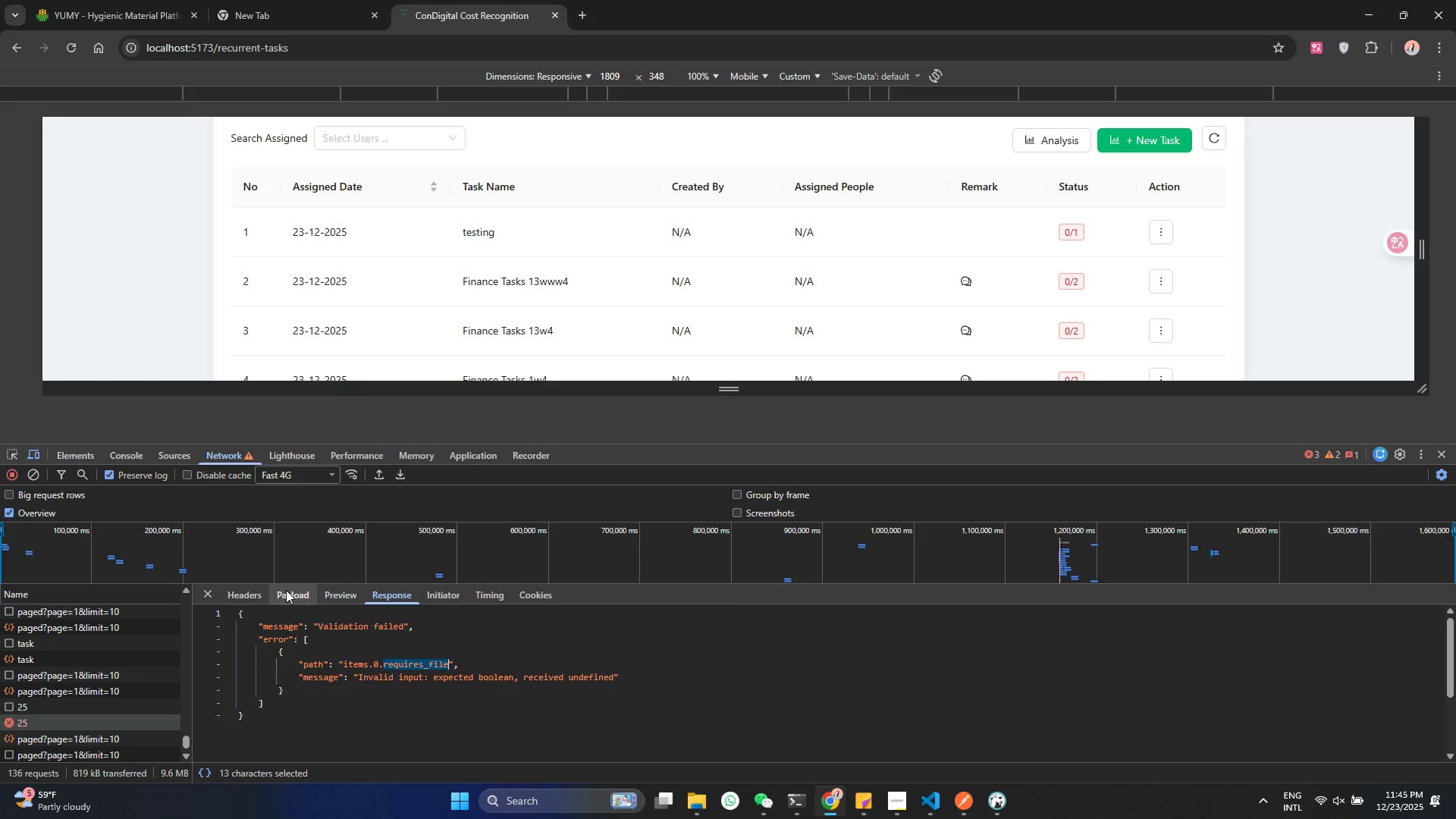 
left_click([286, 590])
 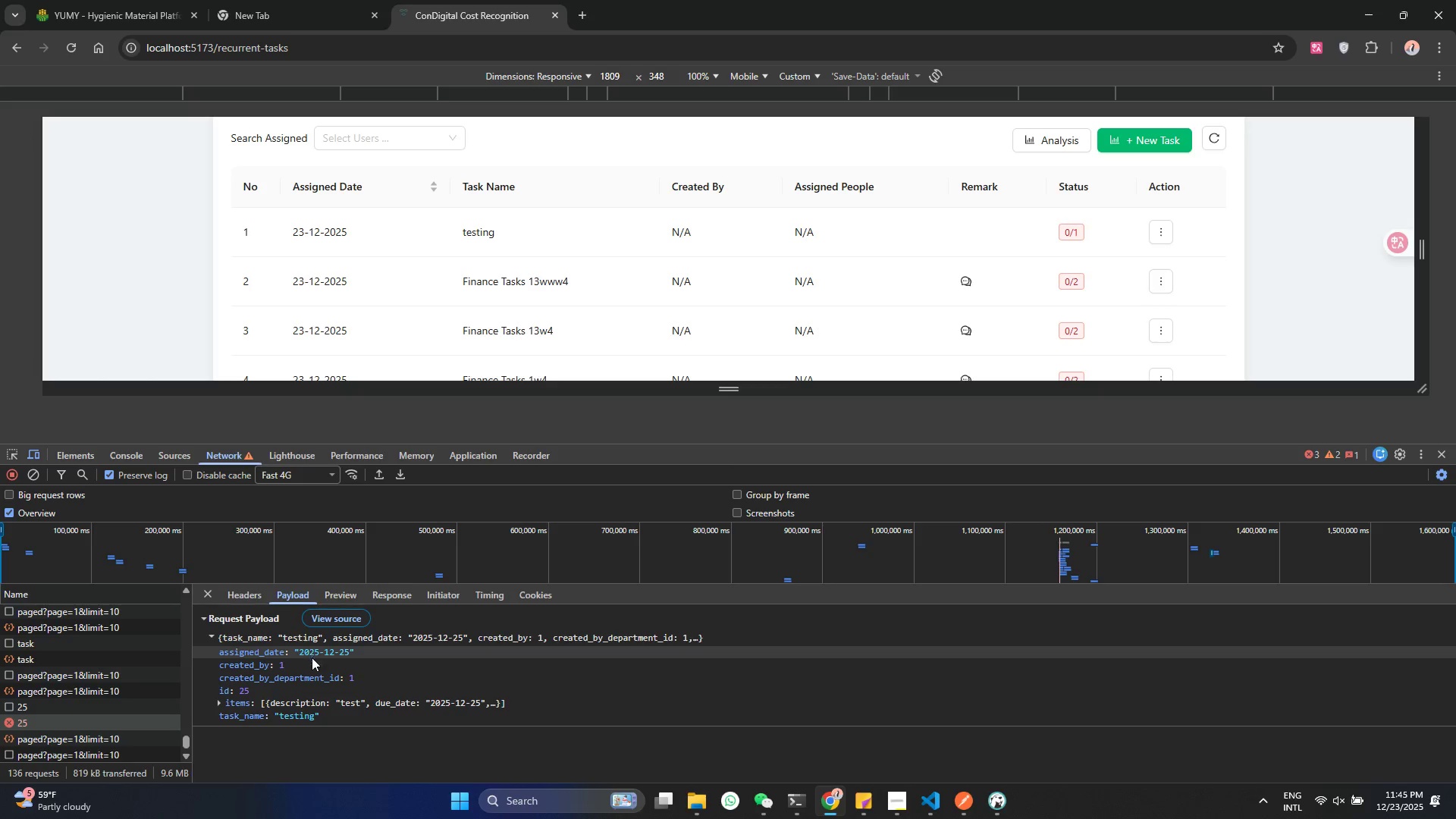 
scroll: coordinate [290, 677], scroll_direction: down, amount: 3.0
 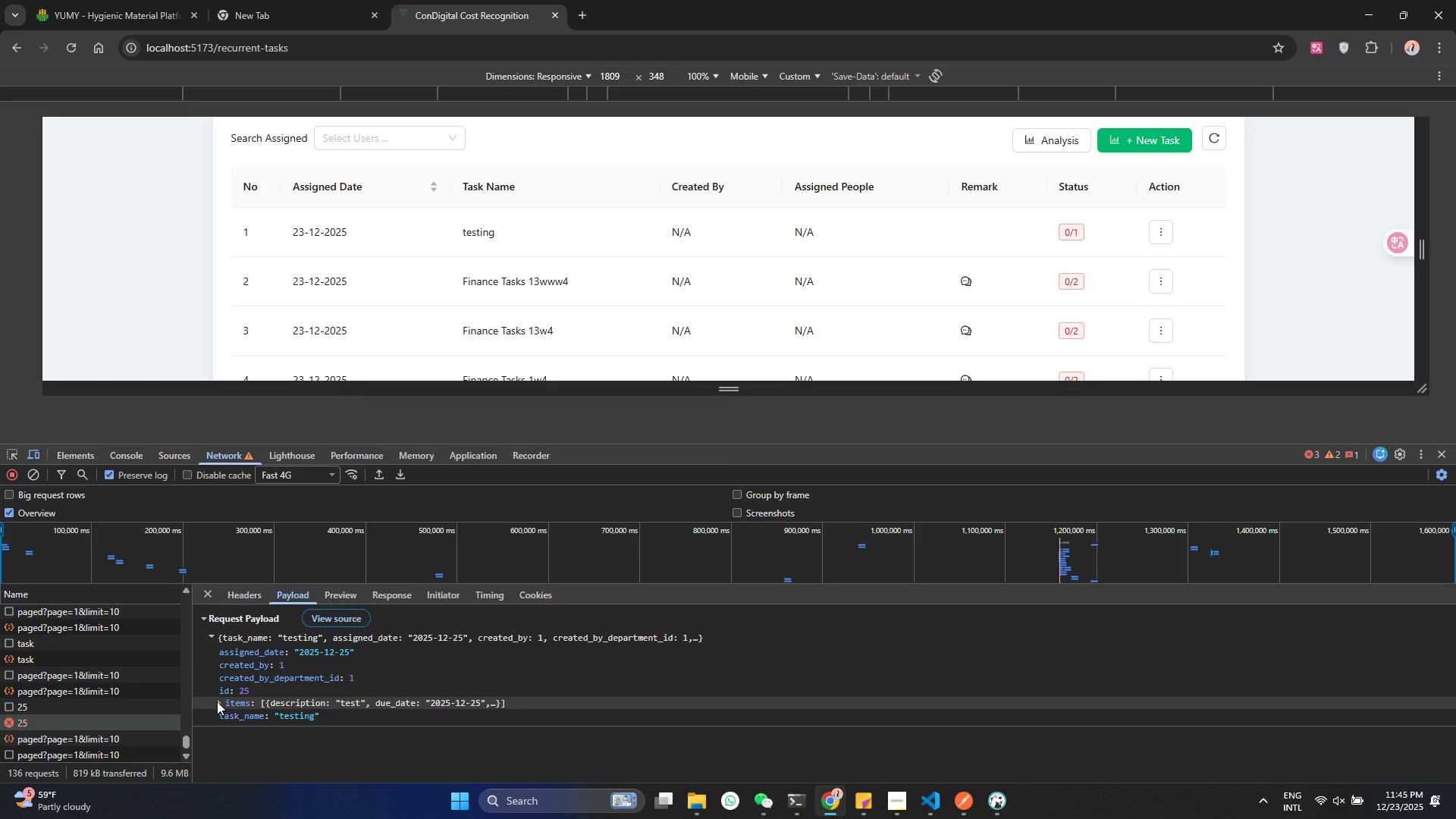 
left_click([222, 701])
 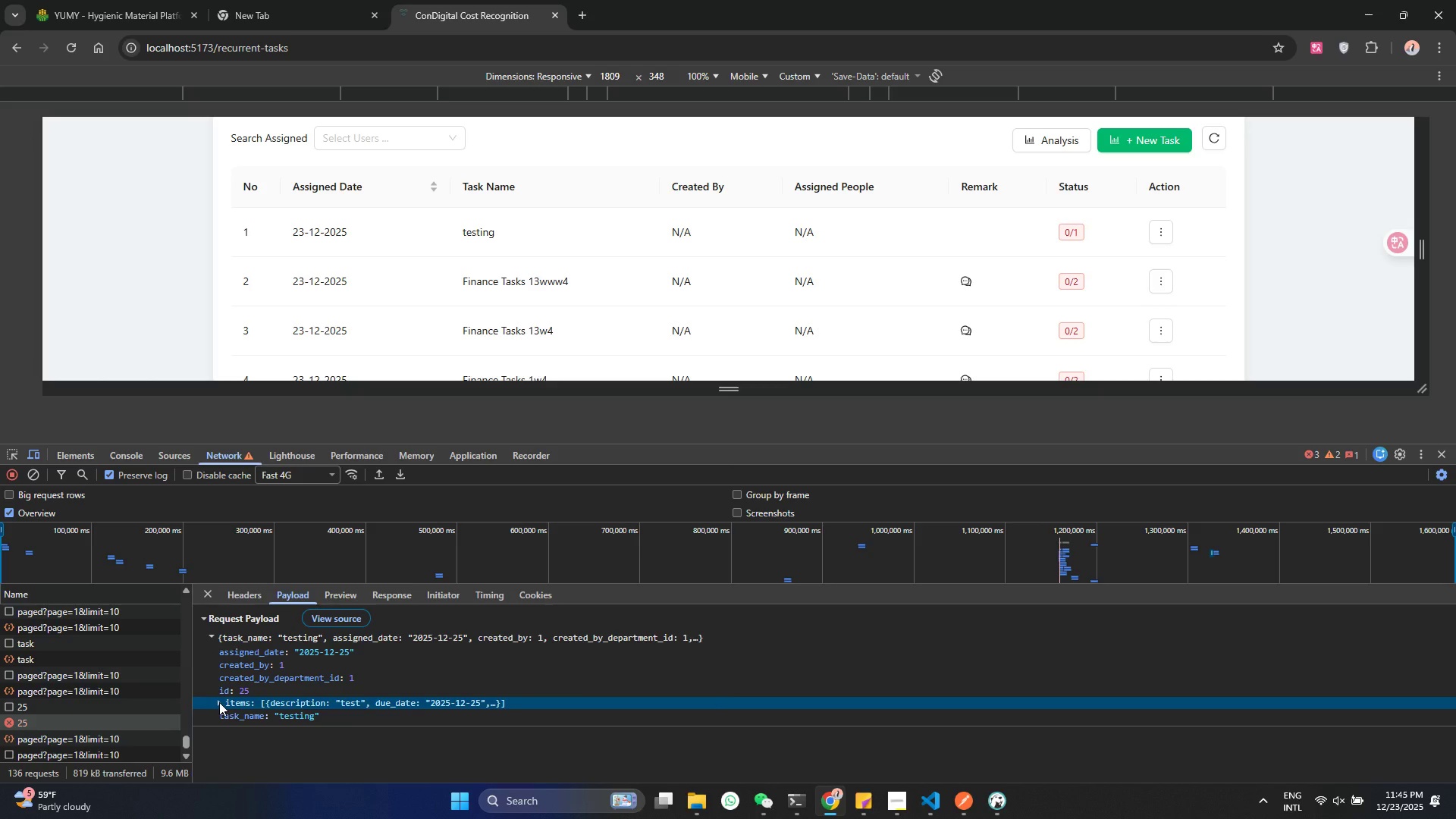 
left_click([219, 702])
 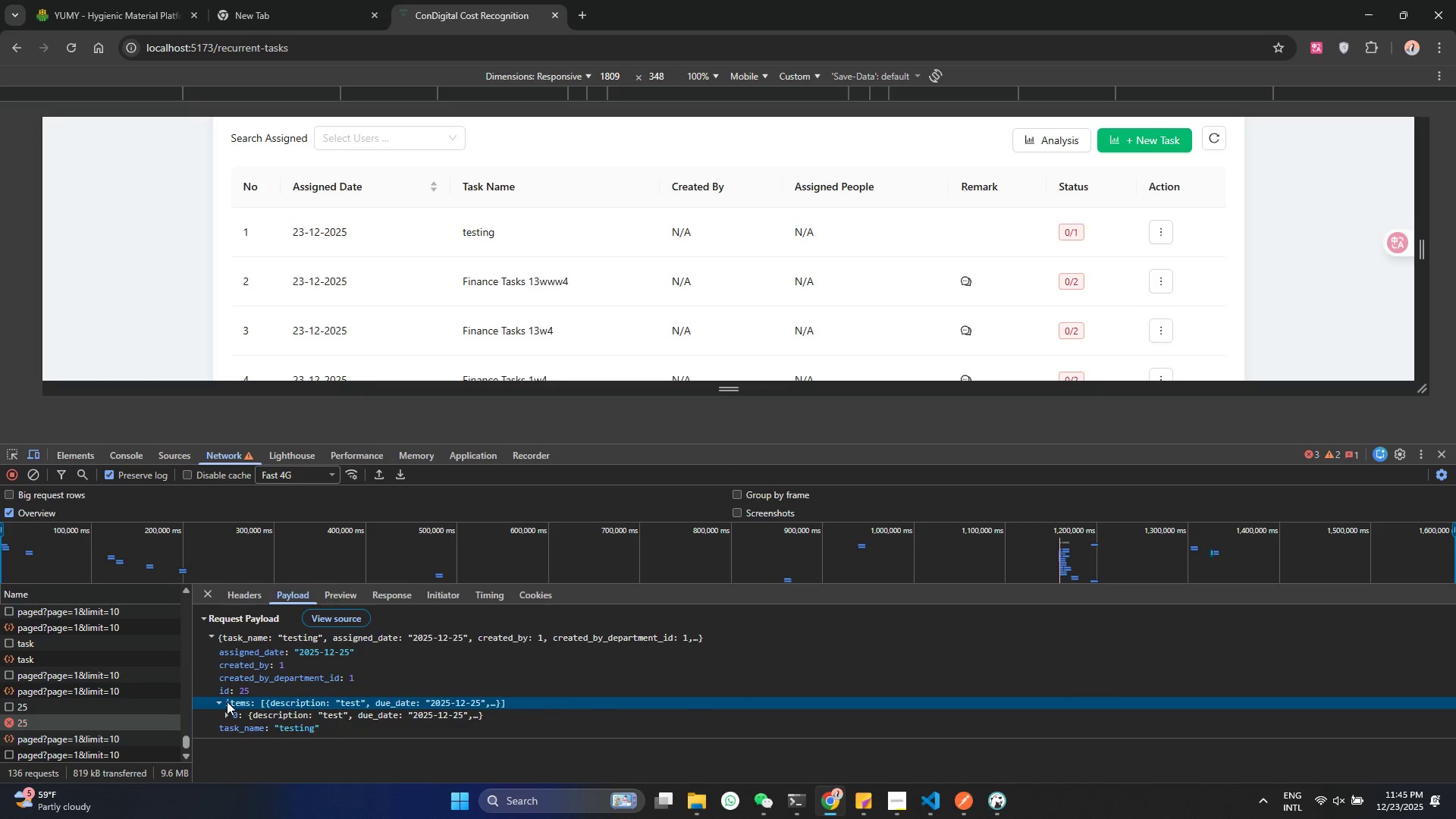 
scroll: coordinate [227, 701], scroll_direction: down, amount: 2.0
 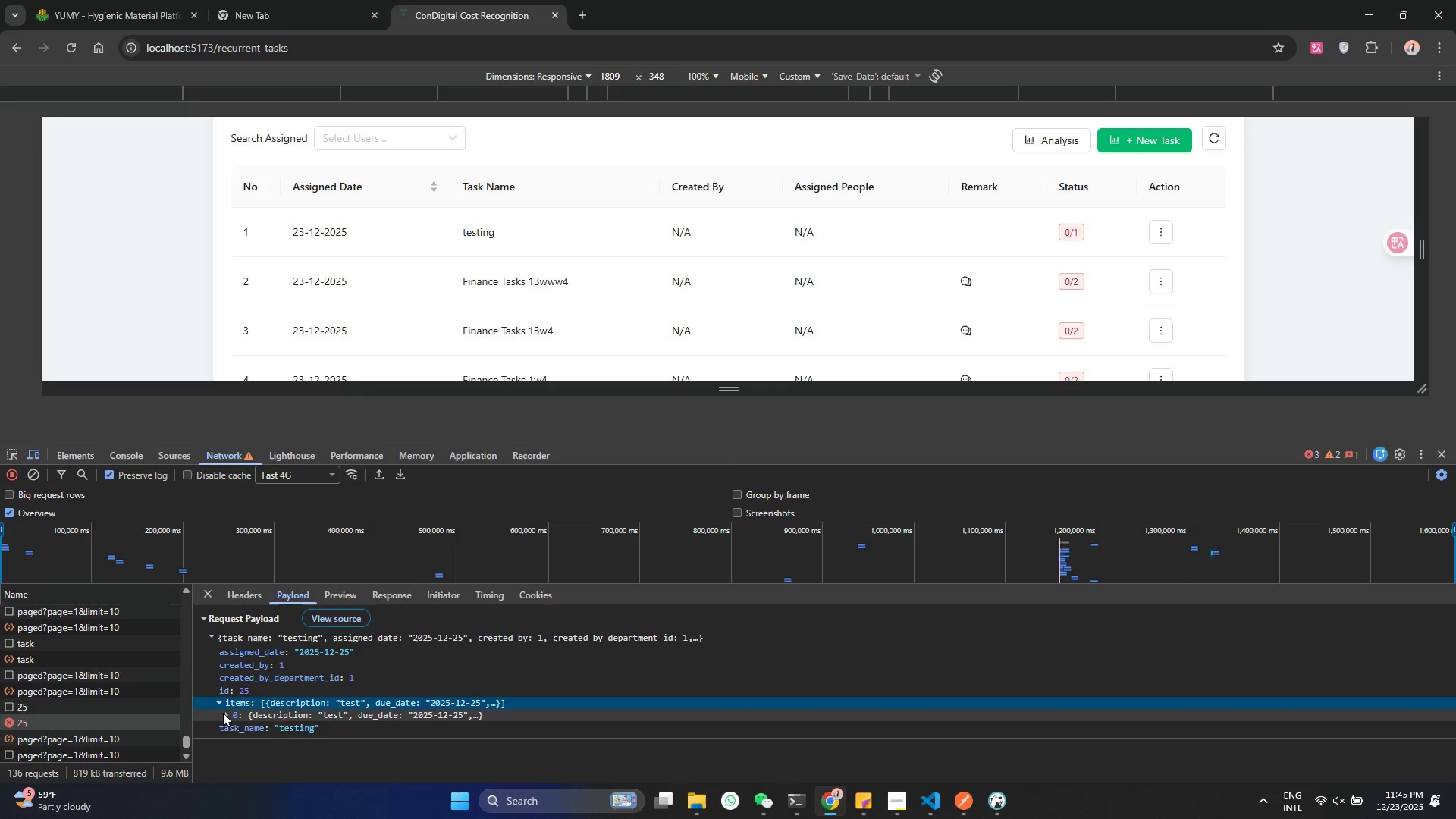 
left_click([224, 713])
 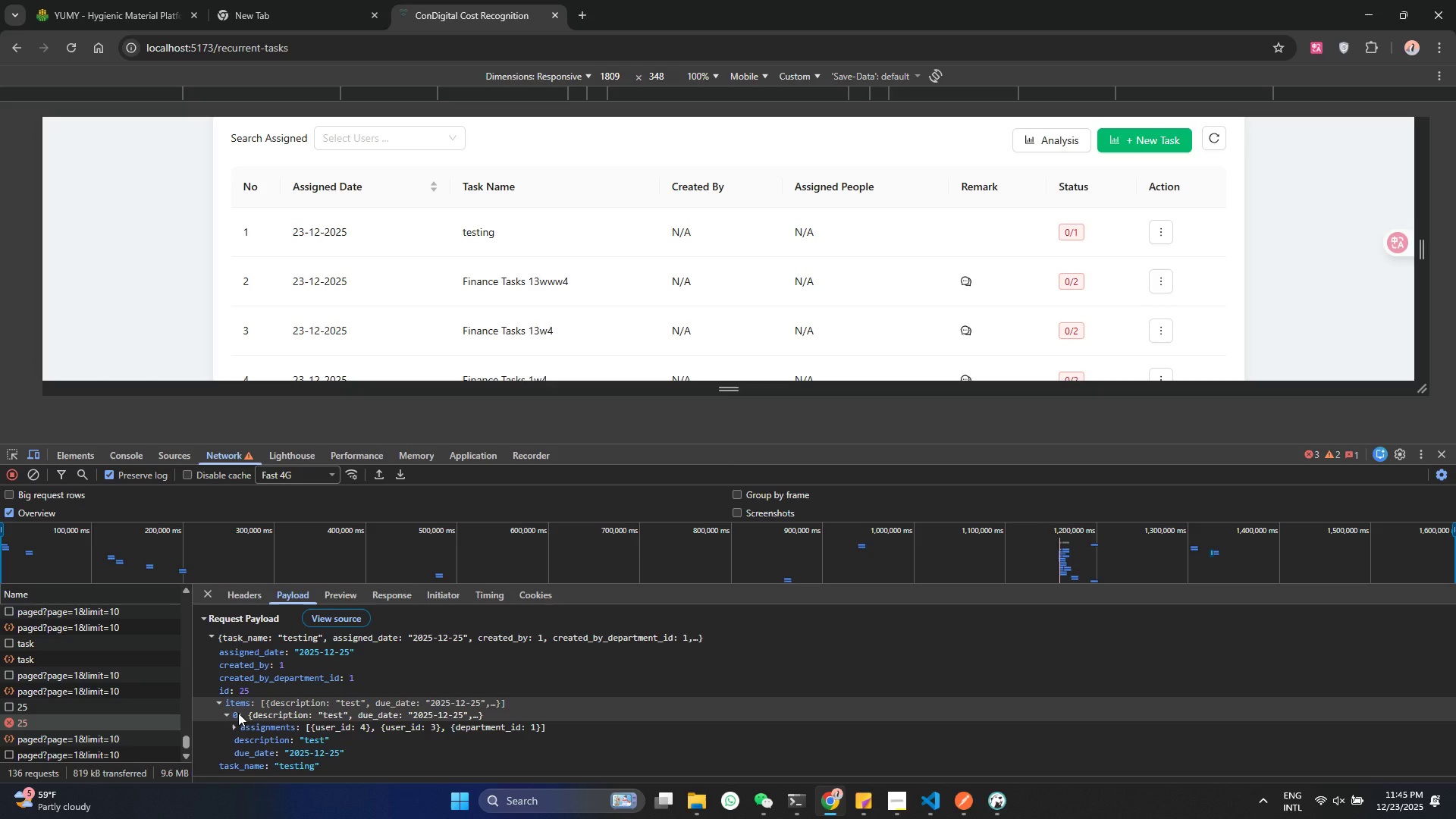 
scroll: coordinate [274, 770], scroll_direction: down, amount: 7.0
 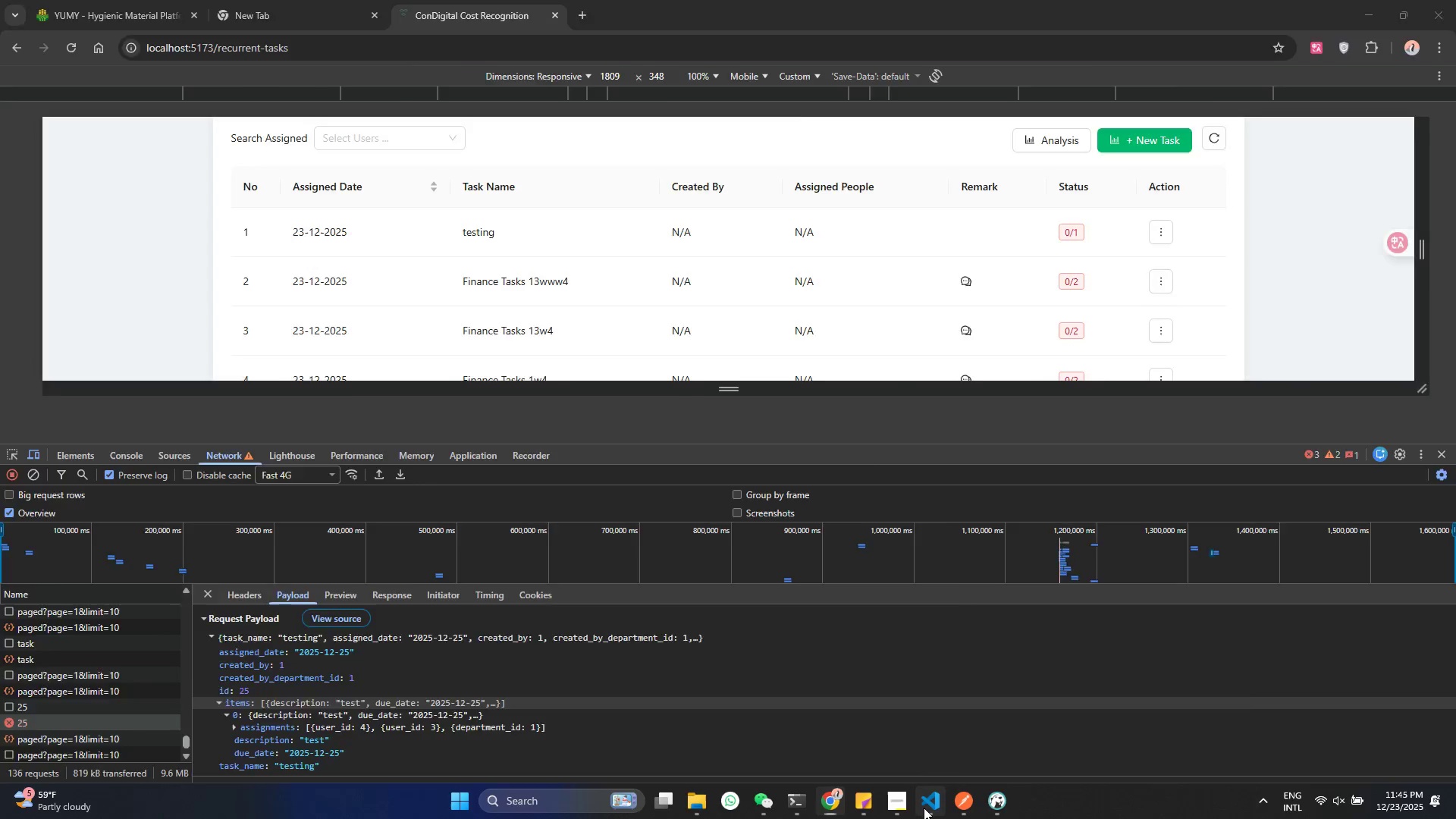 
wait(5.7)
 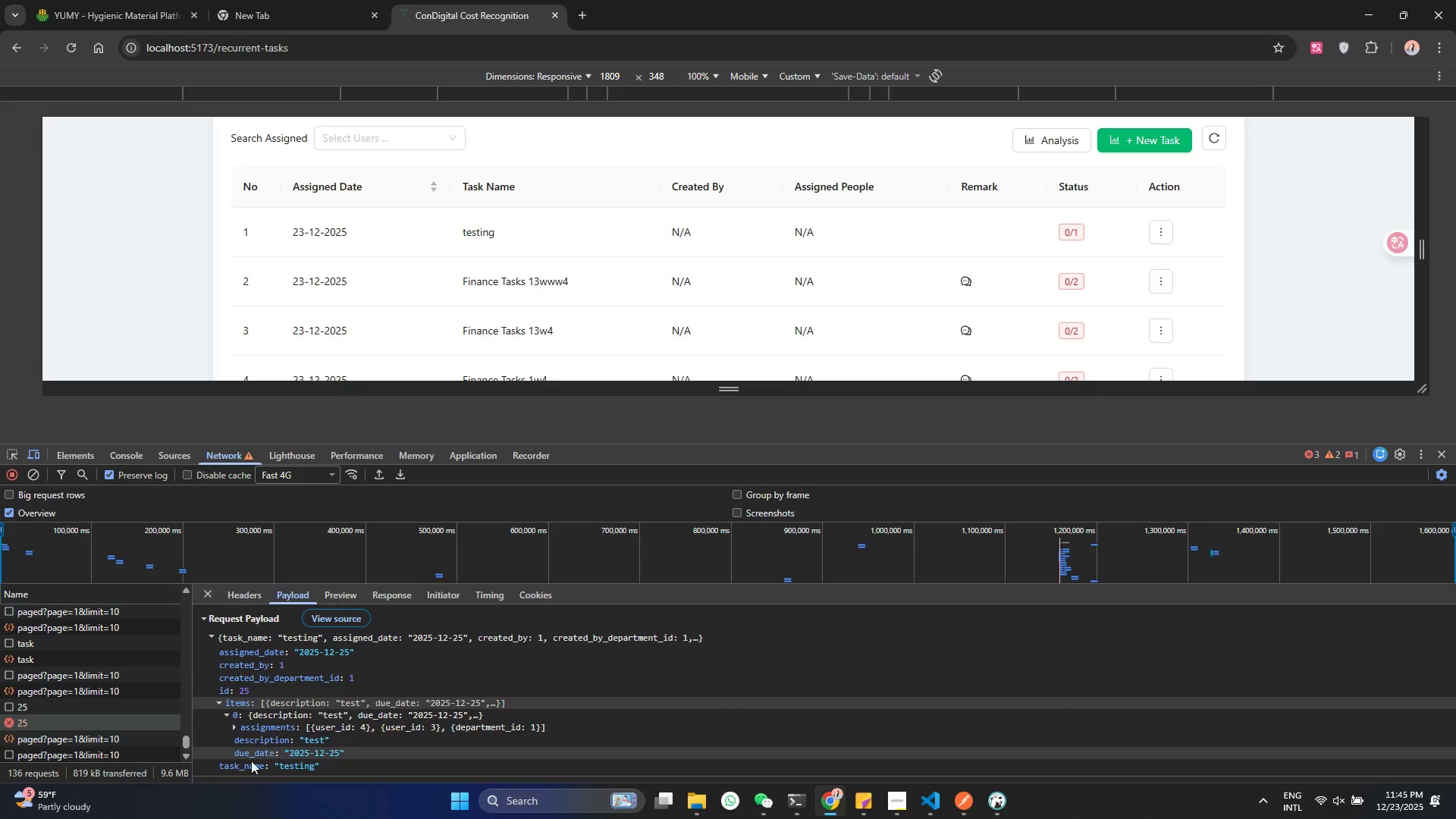 
left_click([14, 68])
 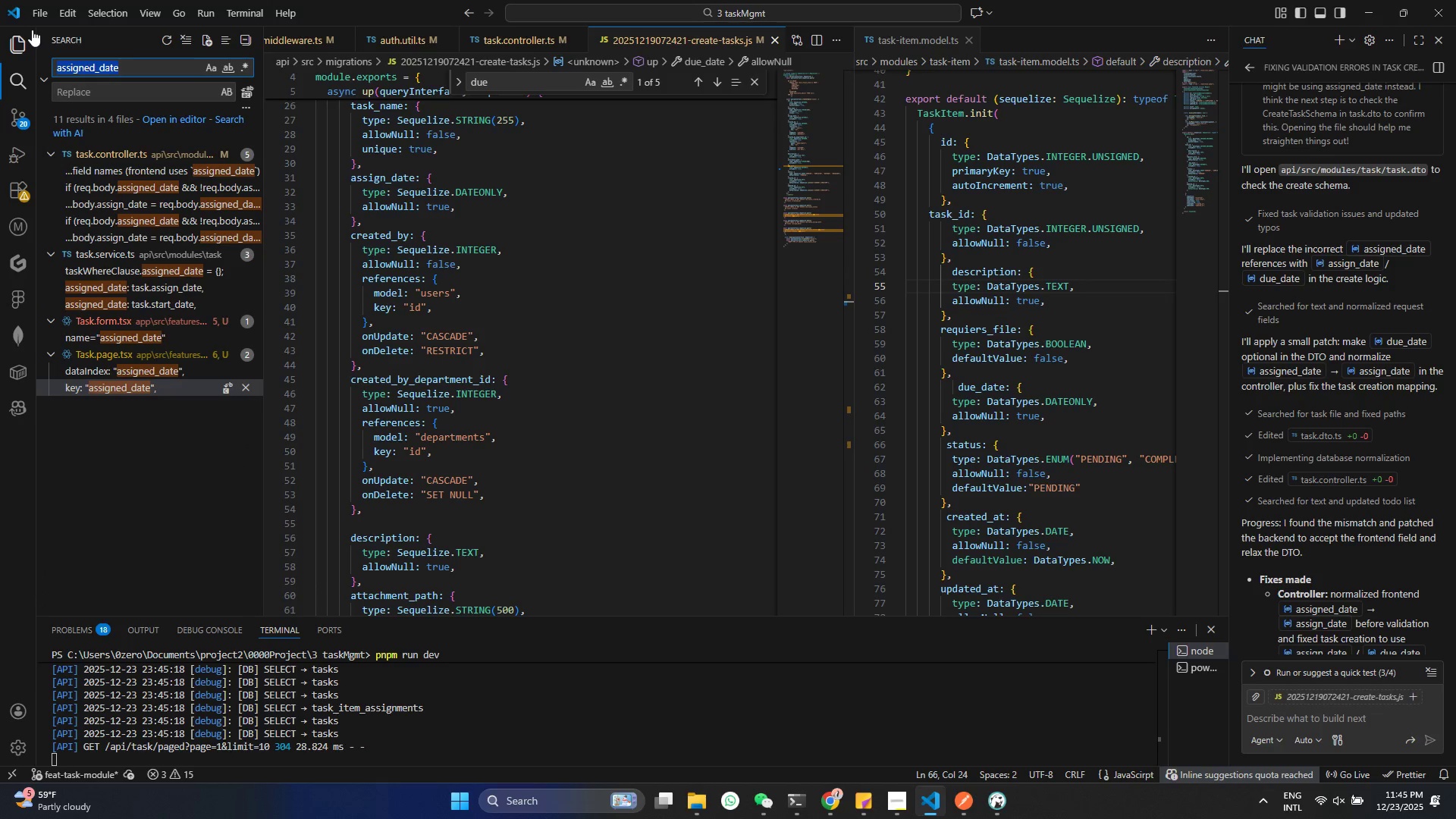 
type(req)
key(Backspace)
type(quires)
 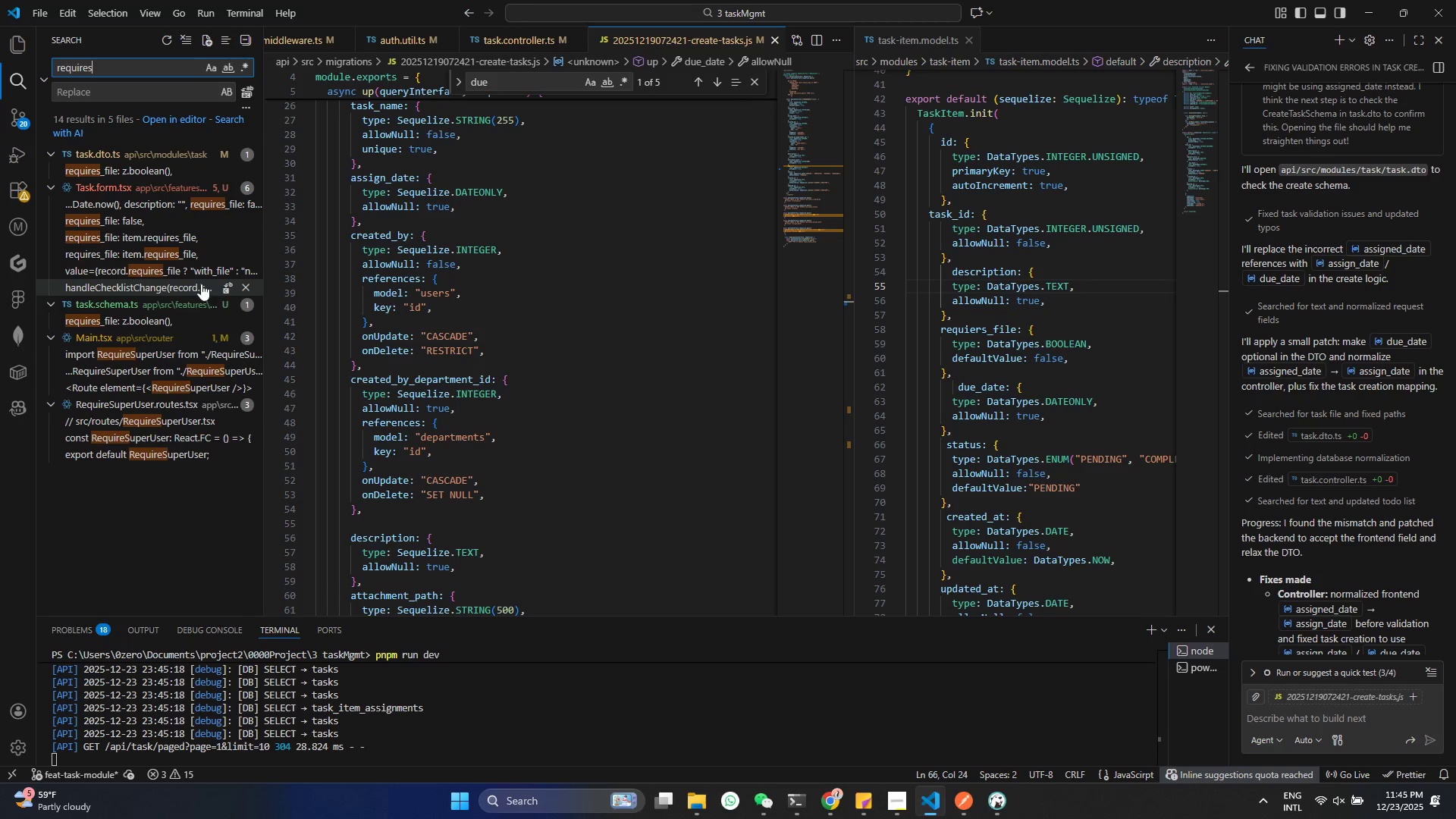 
wait(6.0)
 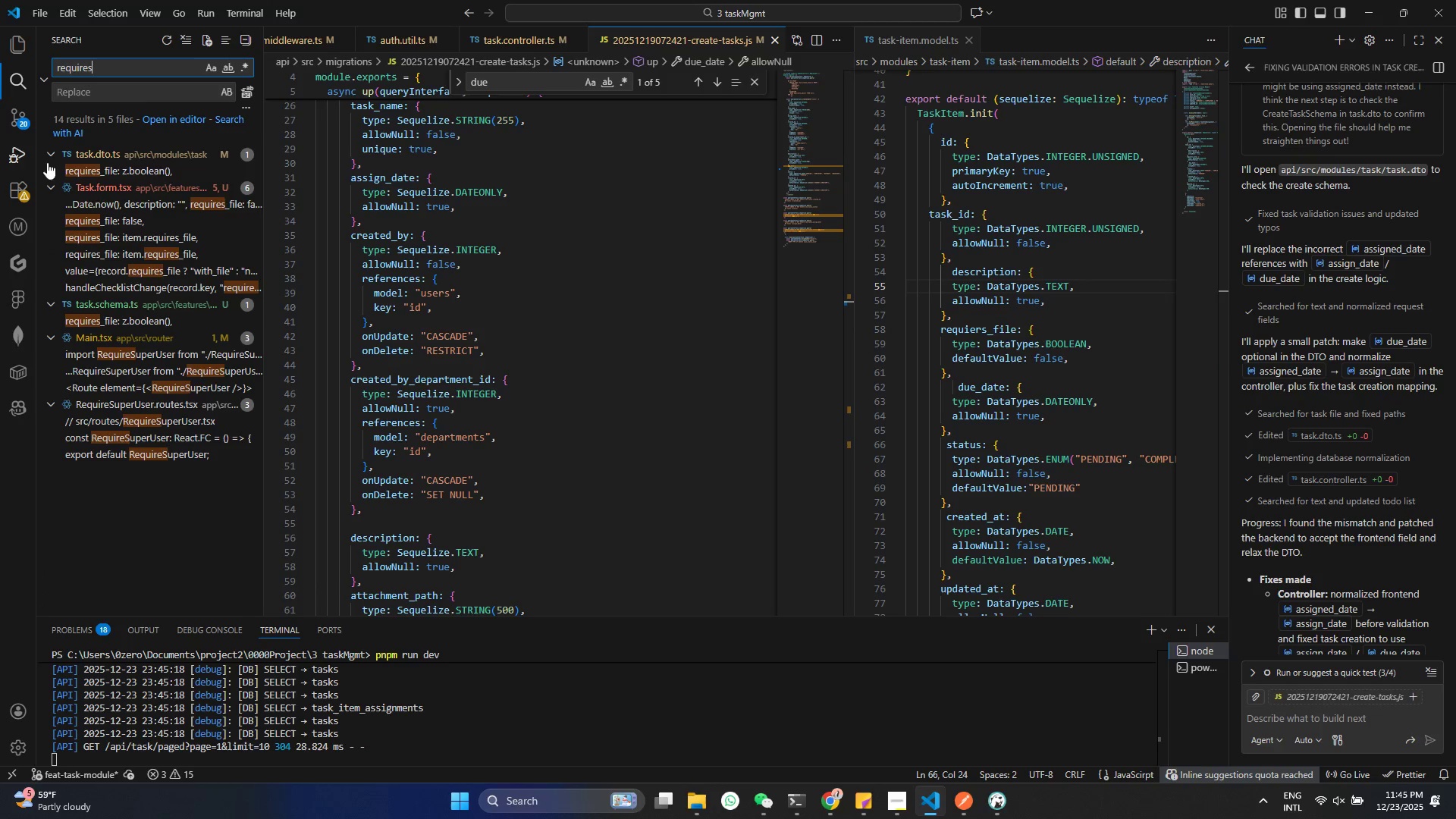 
scroll: coordinate [152, 308], scroll_direction: up, amount: 2.0
 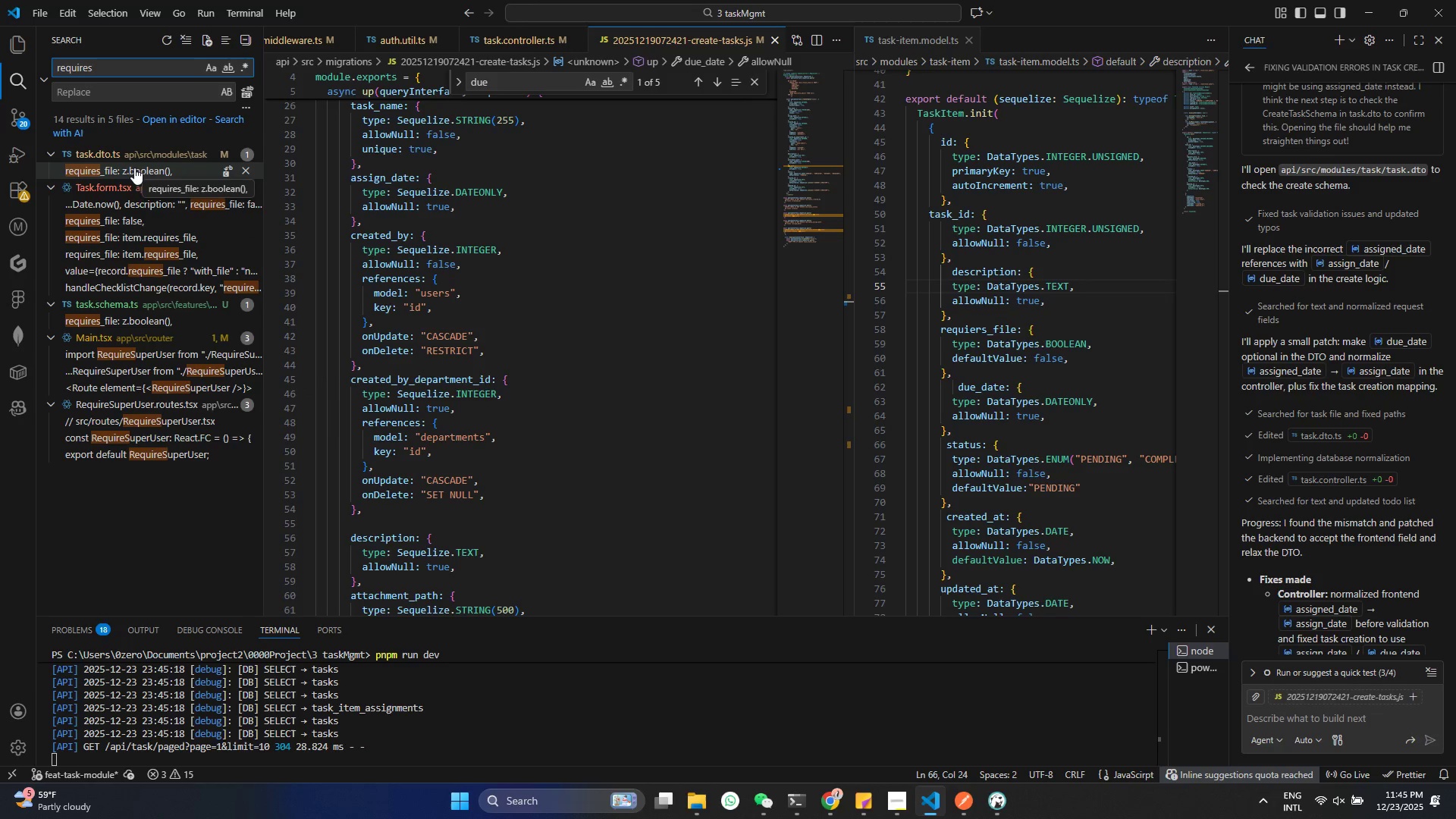 
left_click([134, 168])
 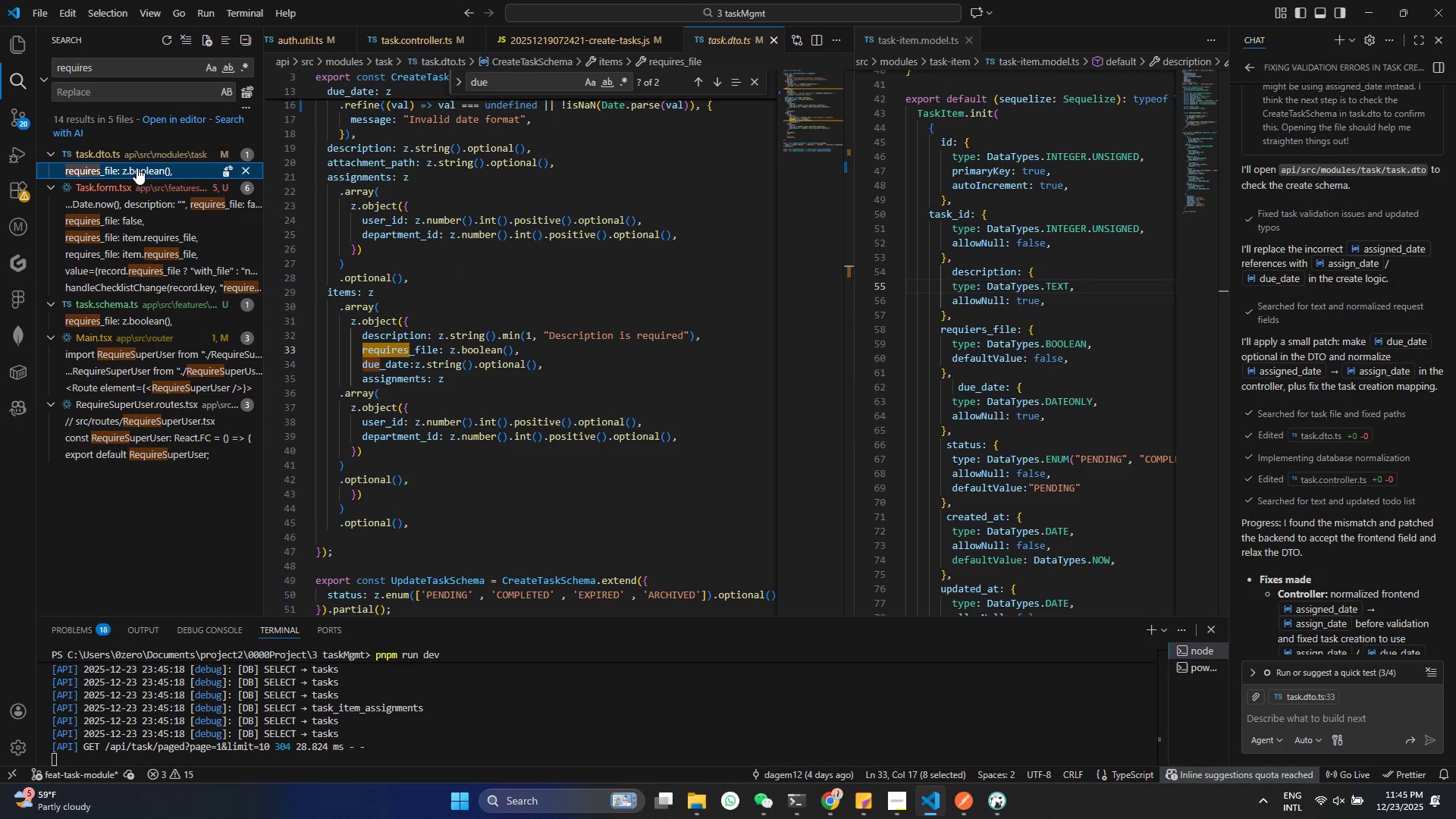 
left_click([93, 67])
 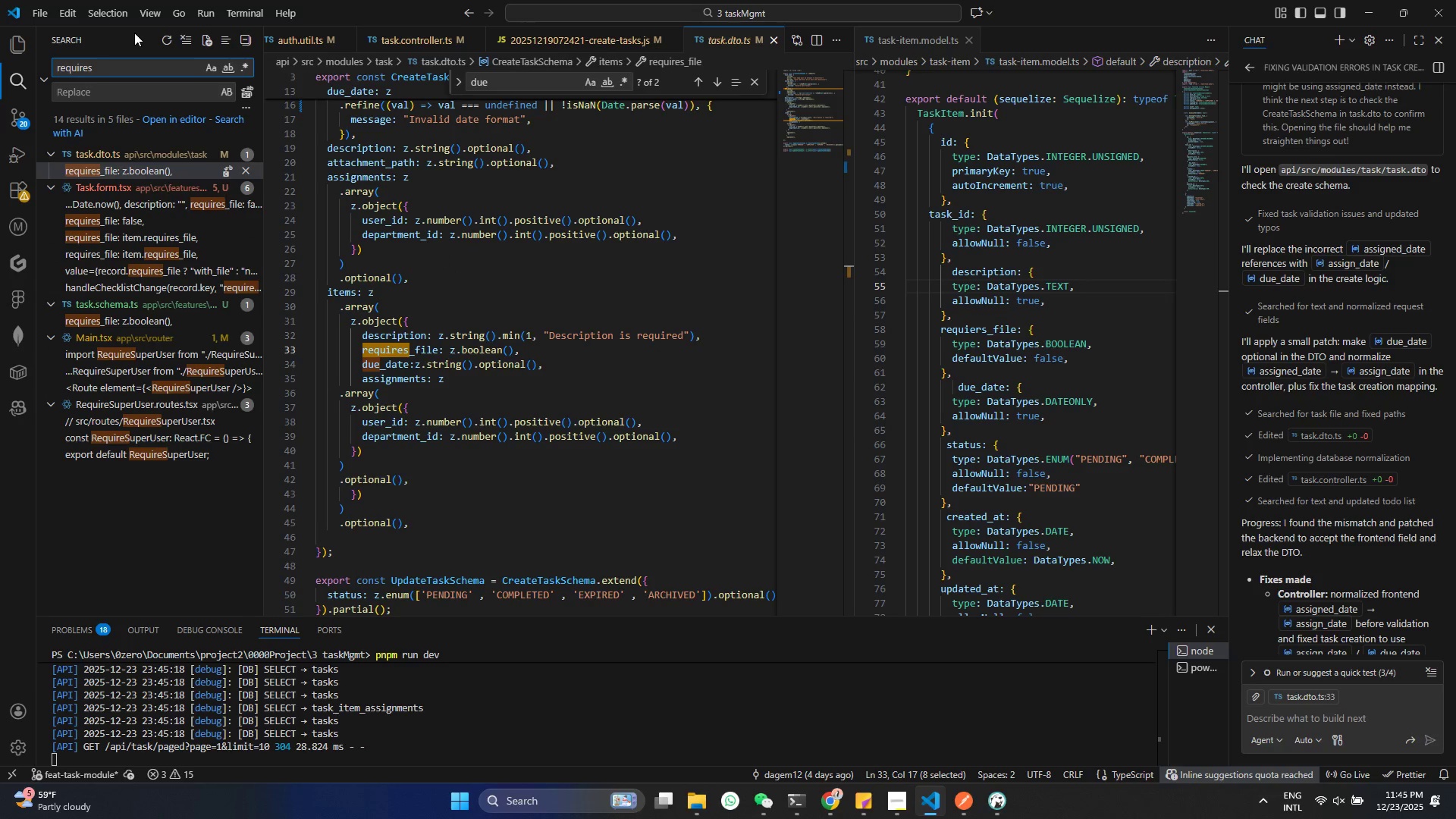 
key(Backspace)
key(Backspace)
key(Backspace)
key(Backspace)
type(r)
key(Backspace)
type(ire)
 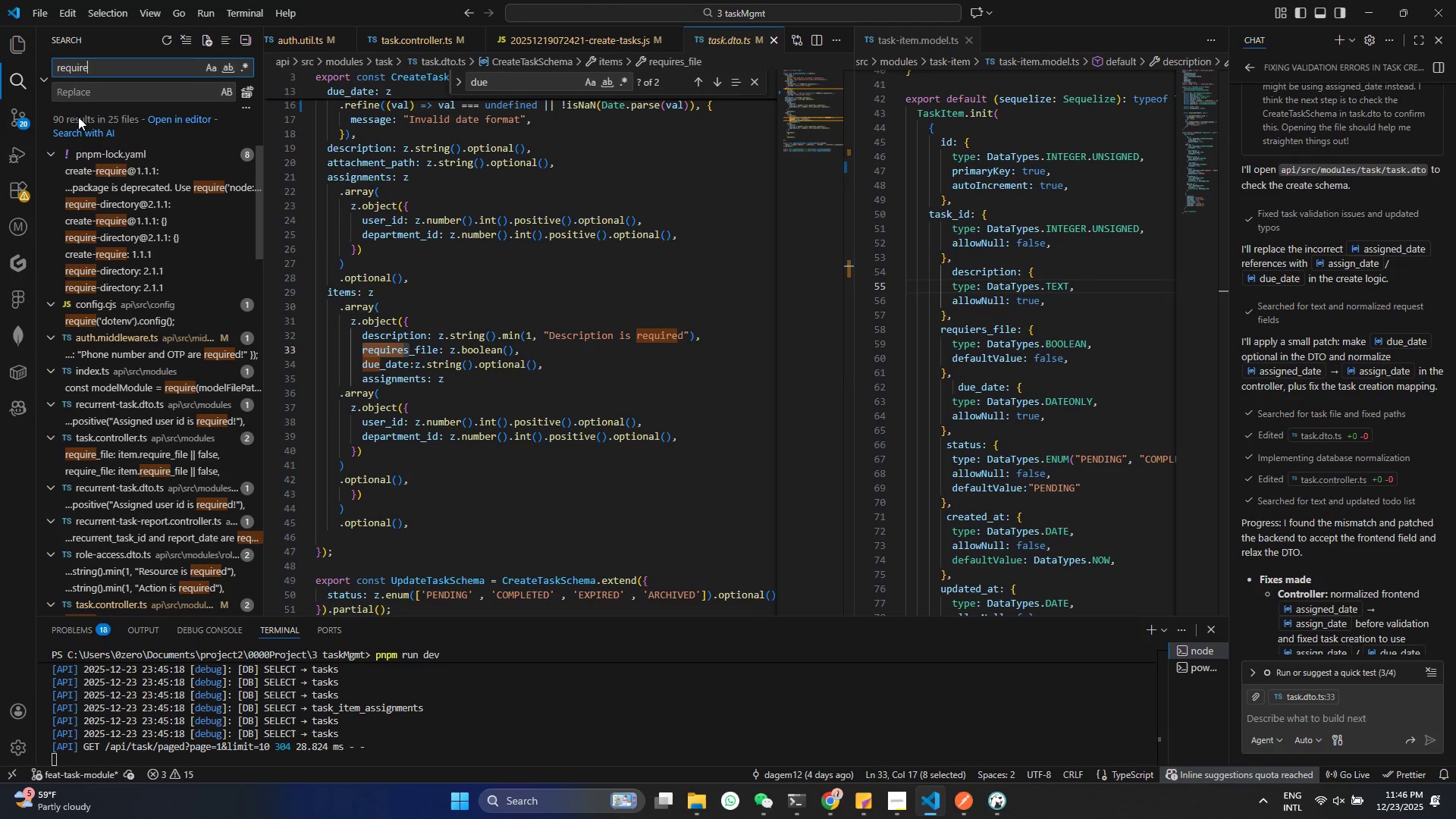 
scroll: coordinate [162, 422], scroll_direction: down, amount: 2.0
 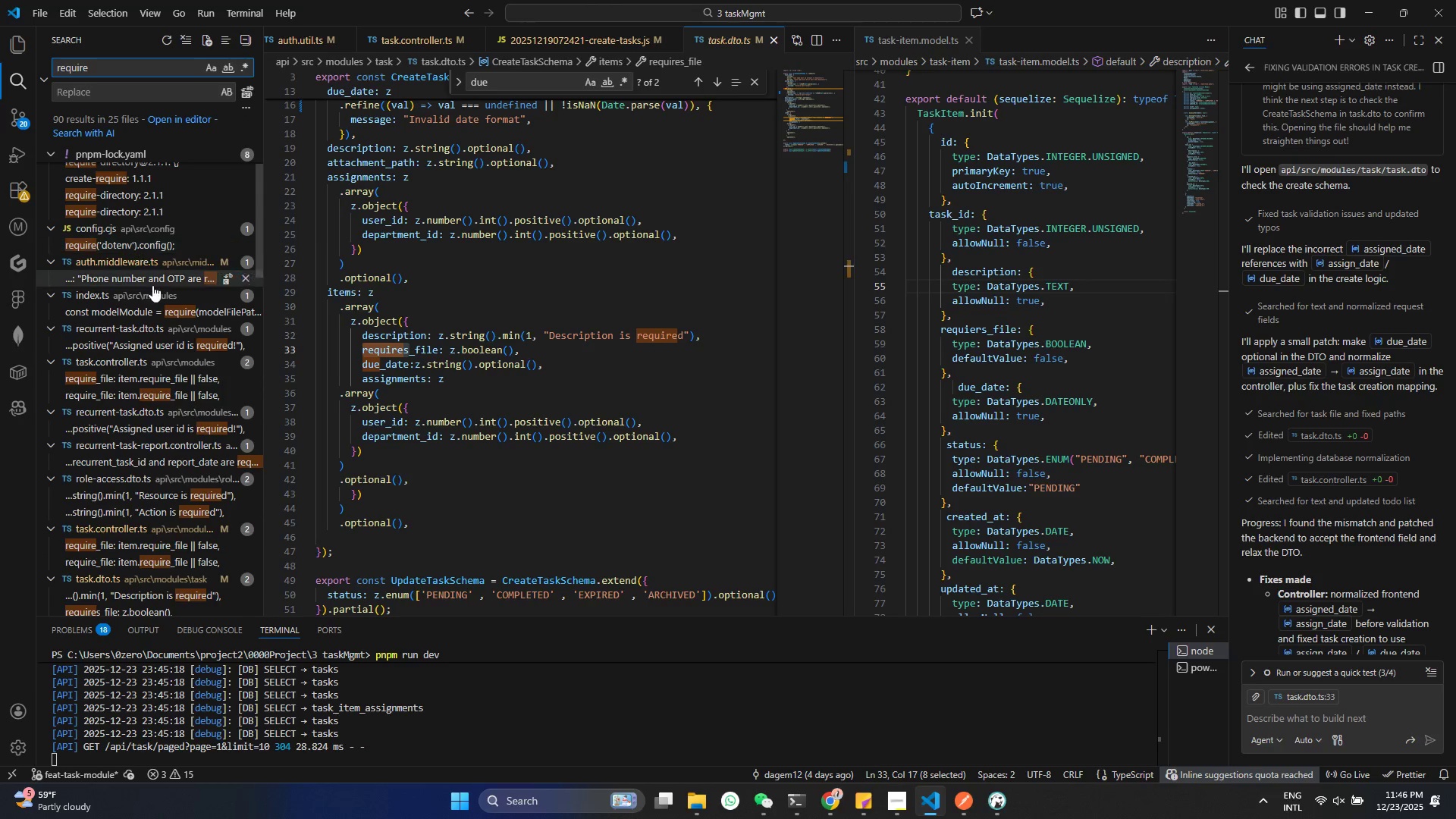 
mouse_move([174, 350])
 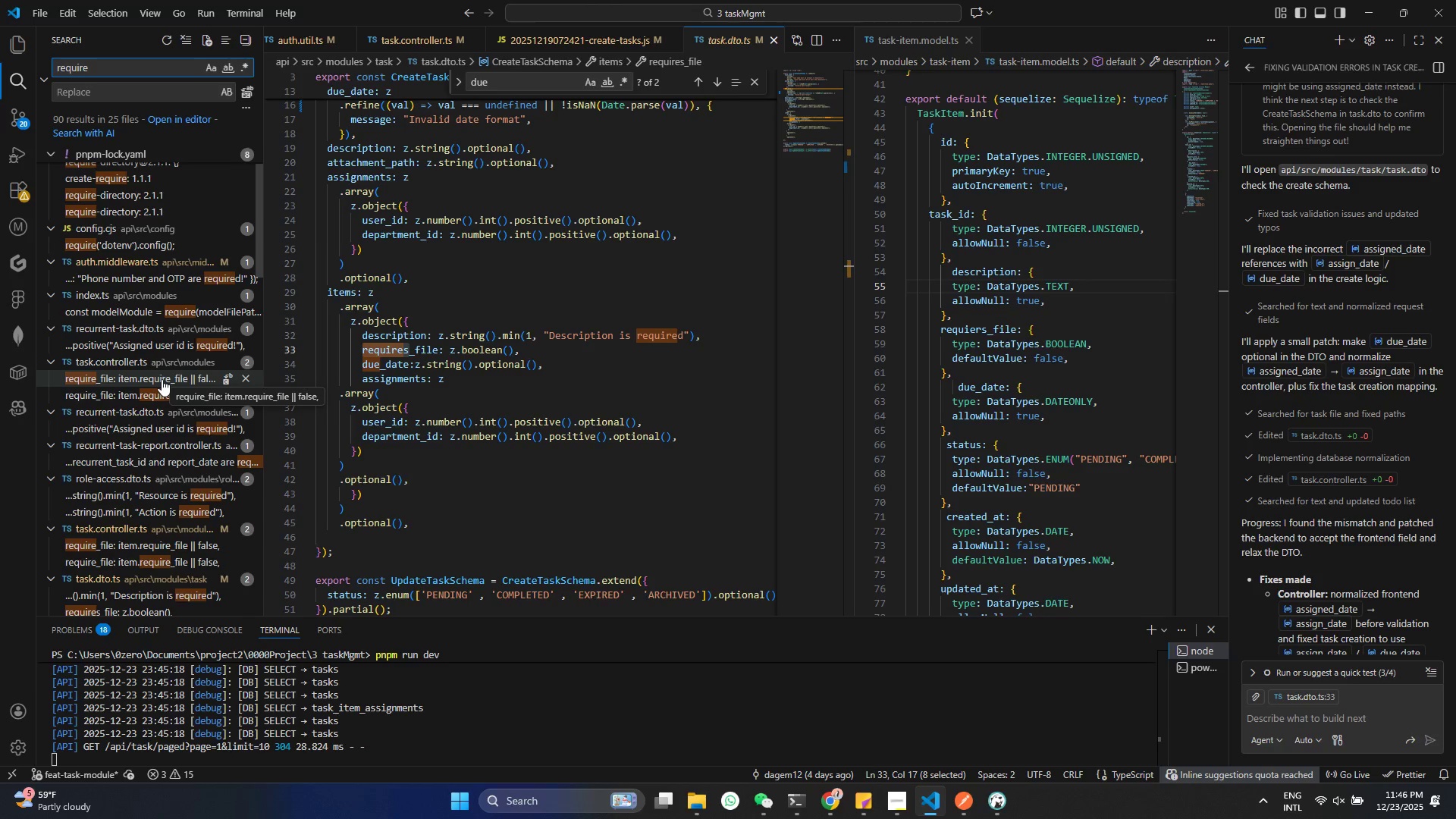 
left_click([162, 379])
 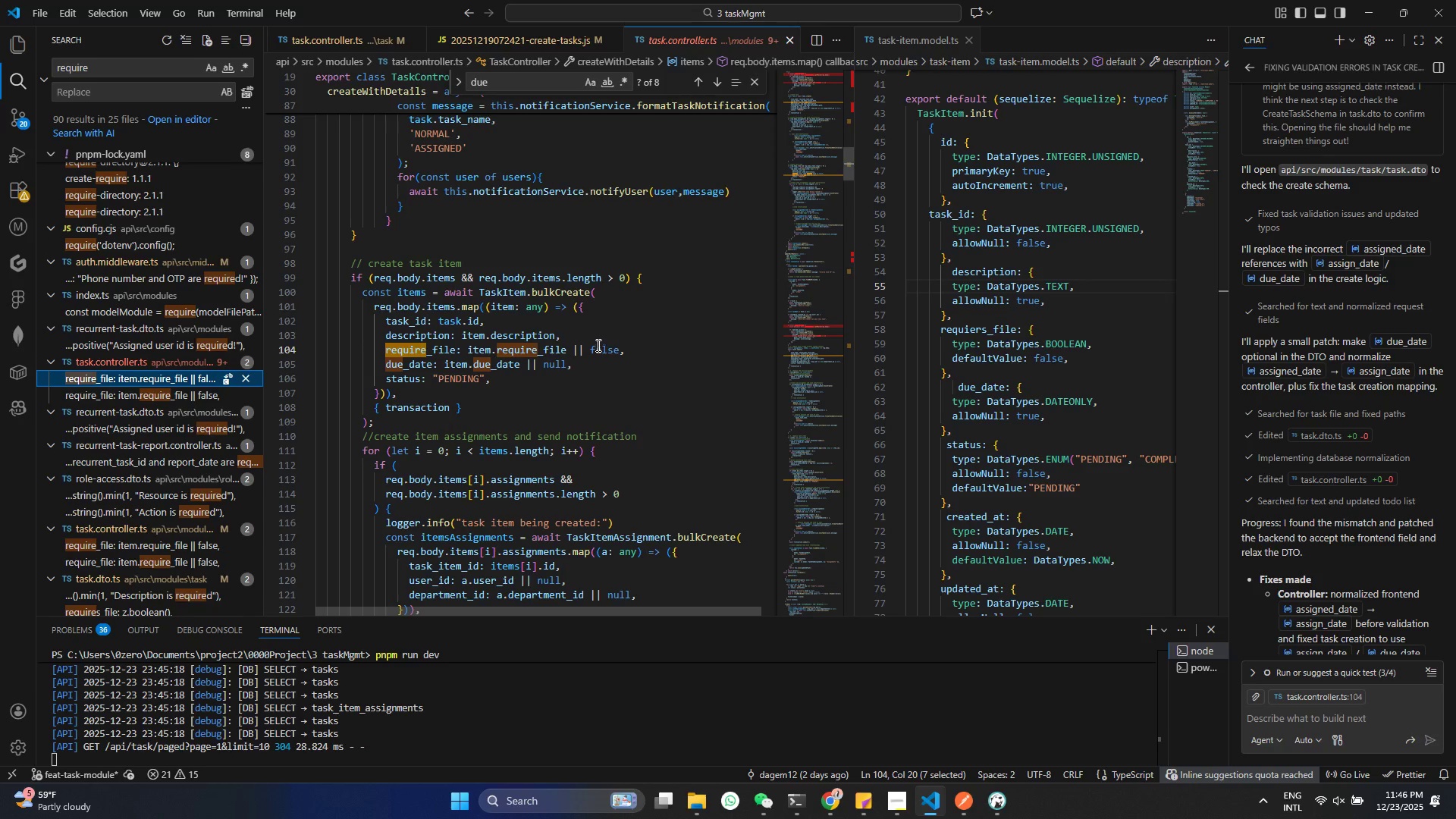 
wait(8.62)
 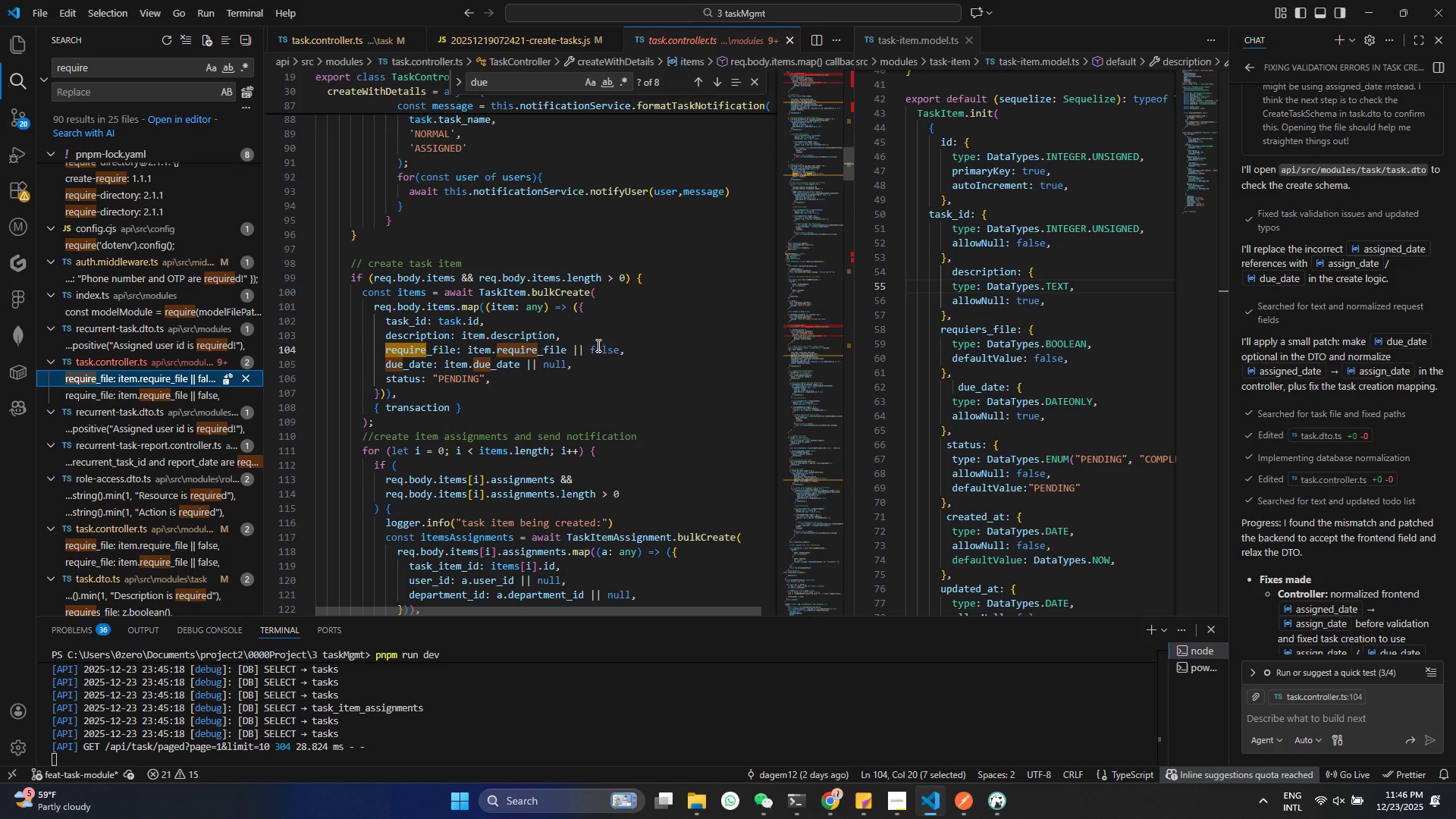 
double_click([526, 347])
 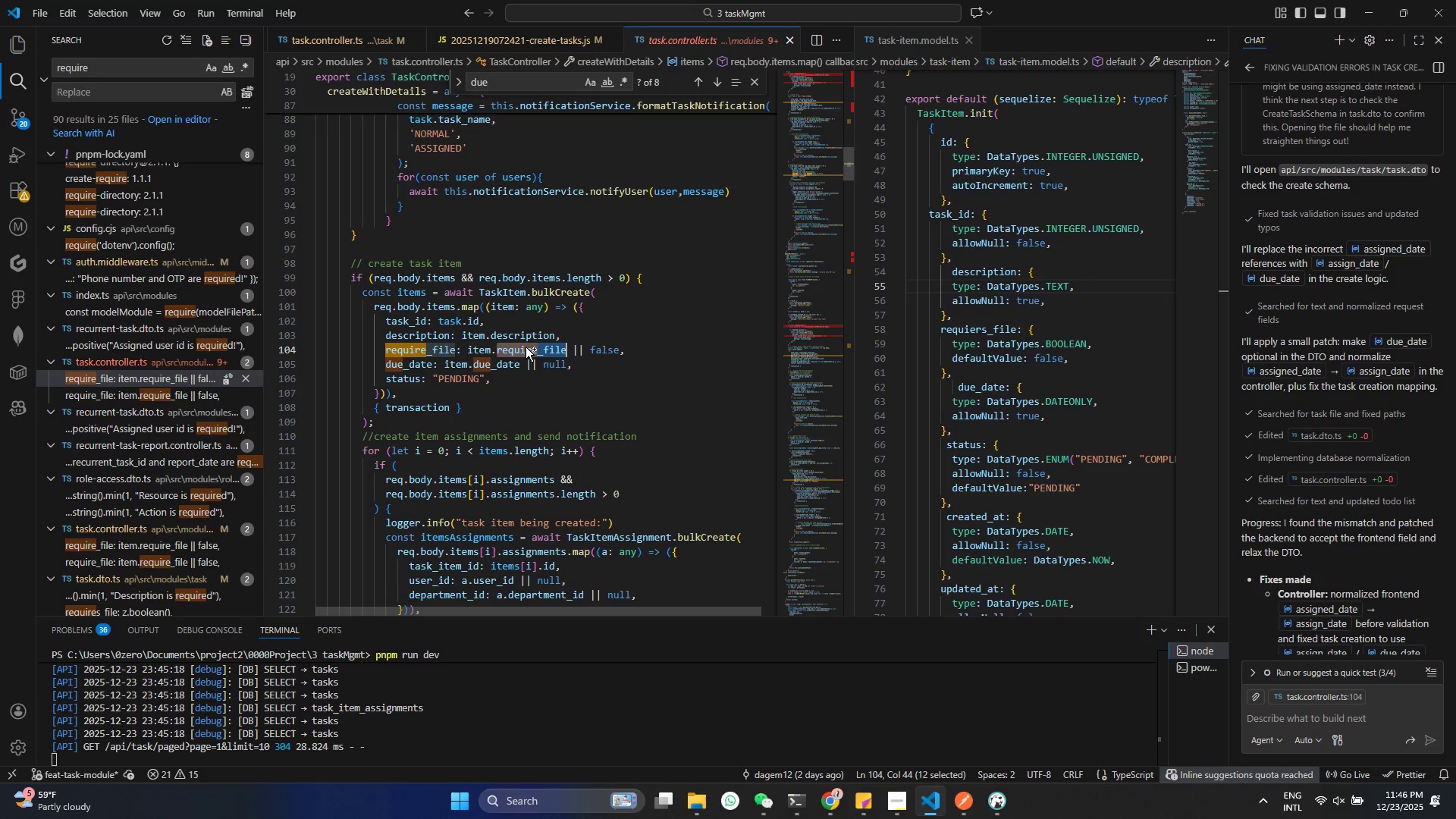 
key(Control+C)
 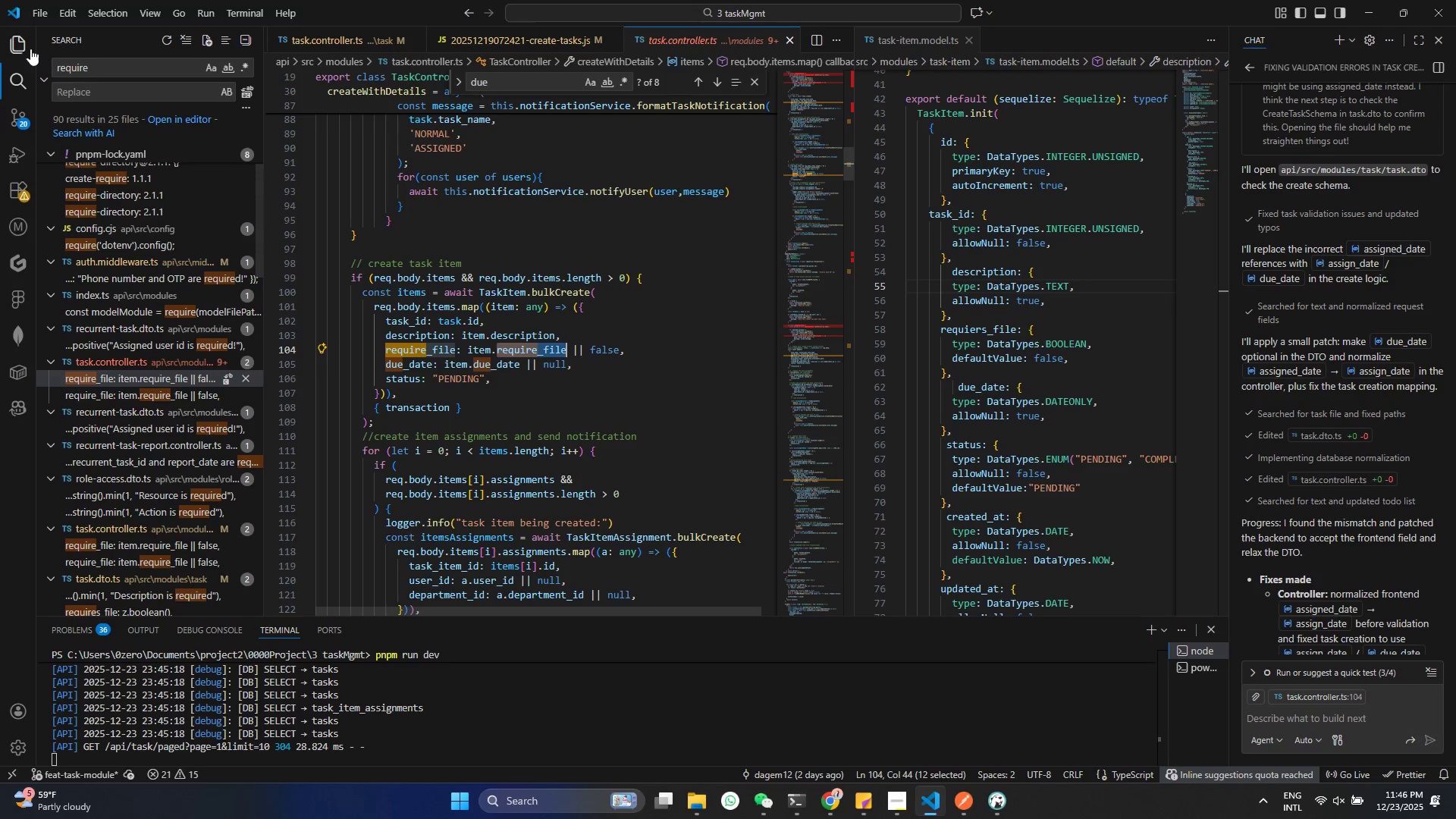 
left_click([28, 48])
 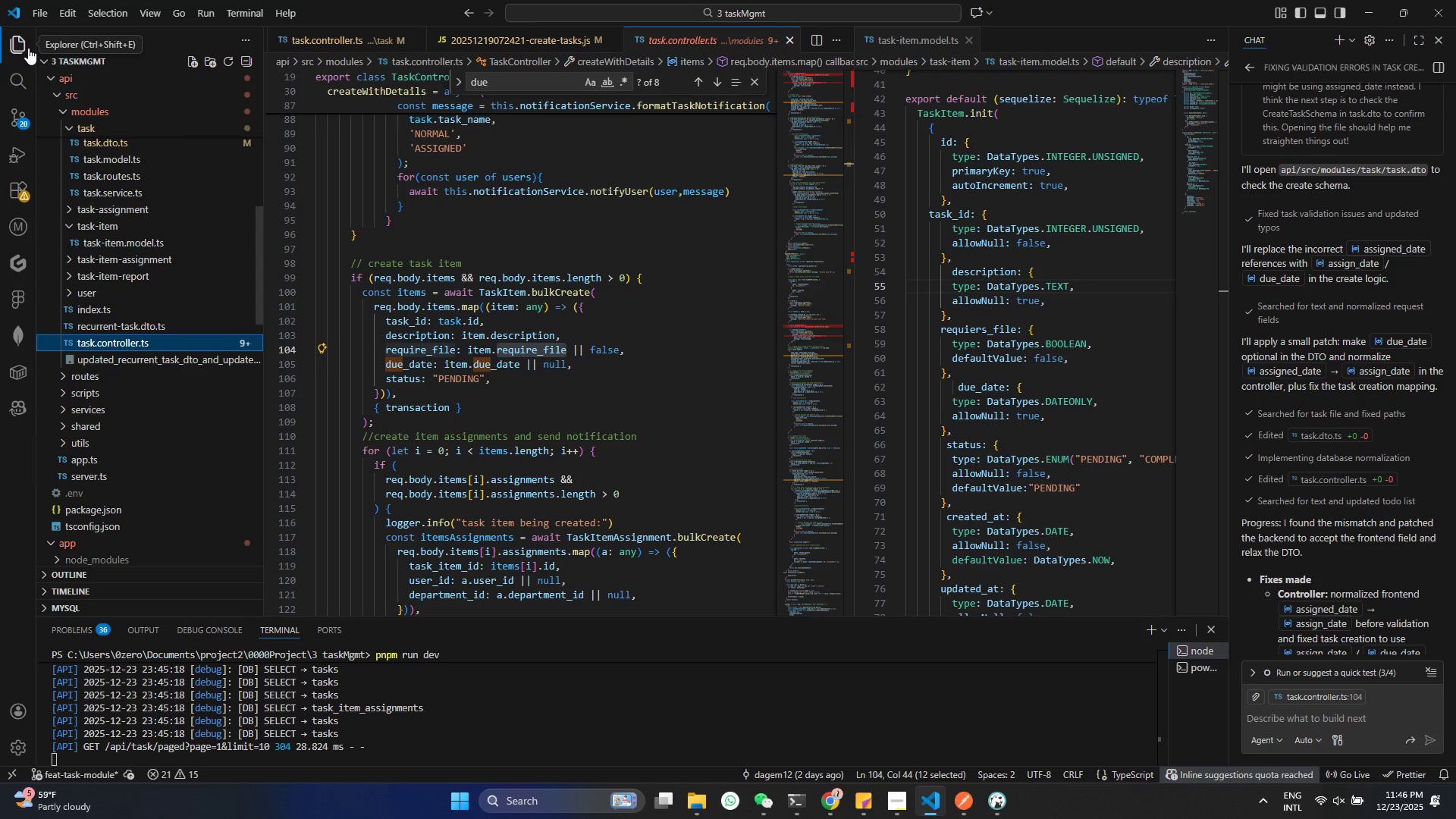 
left_click([28, 48])
 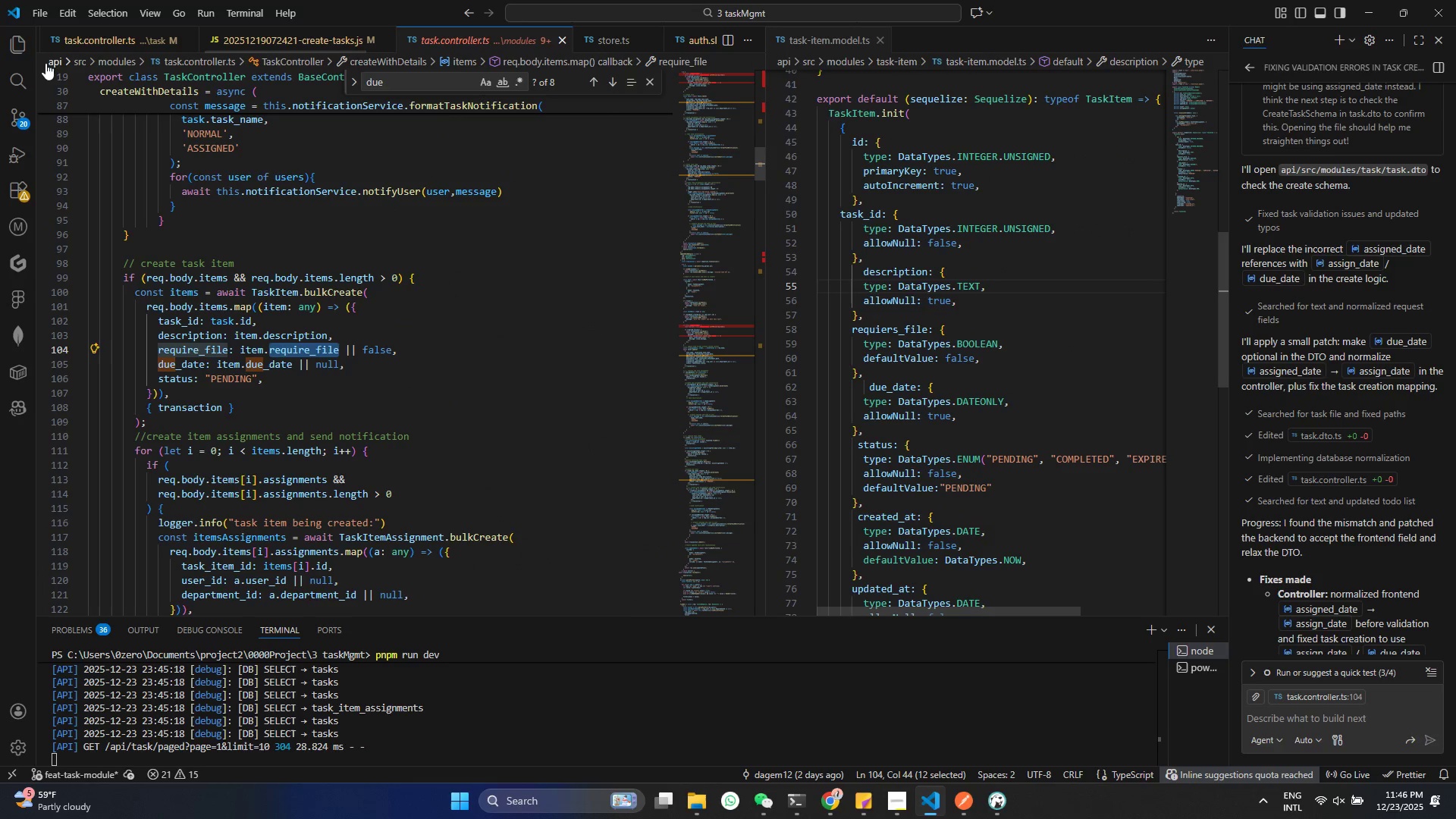 
left_click([23, 70])
 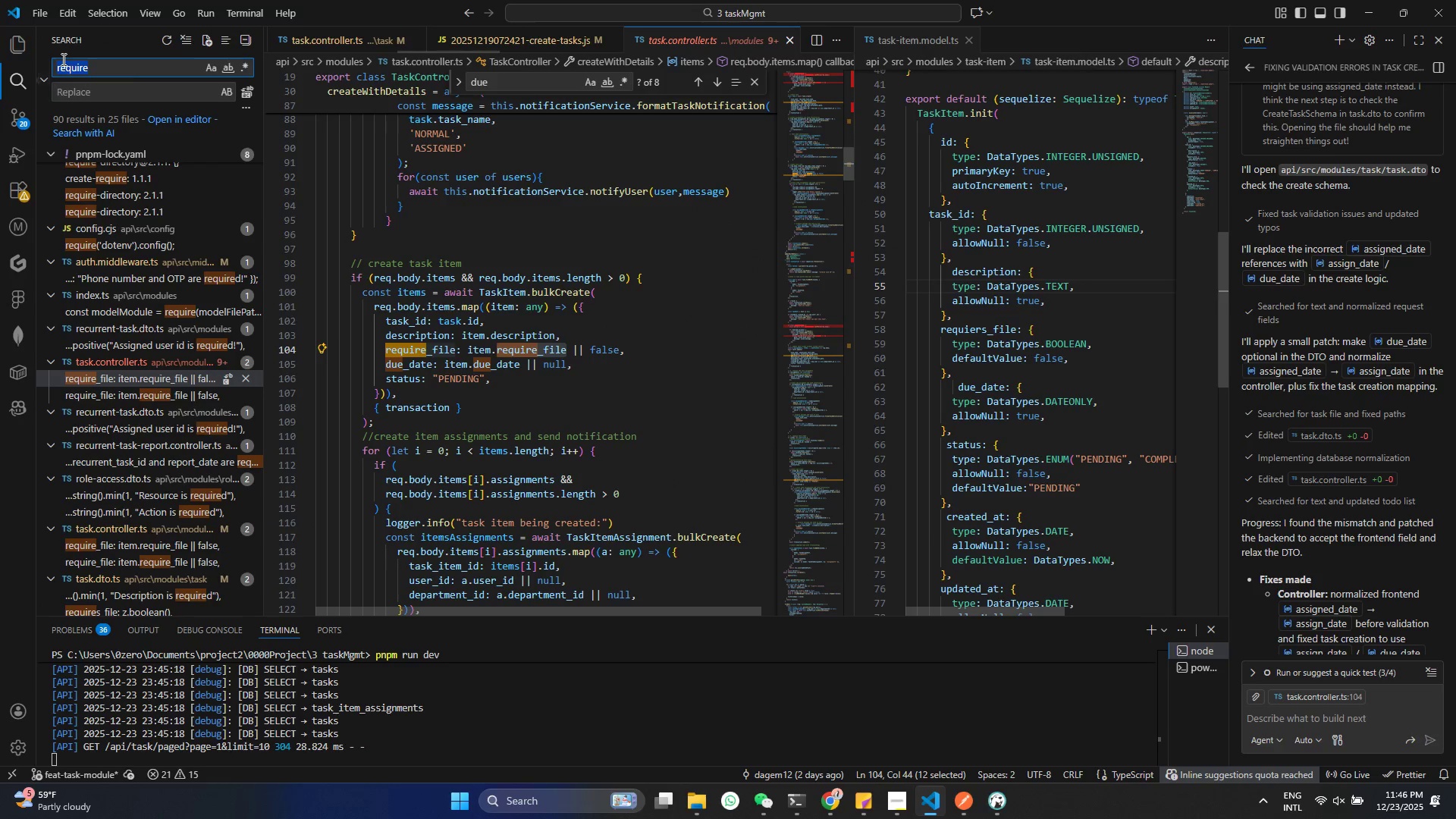 
key(Control+V)
 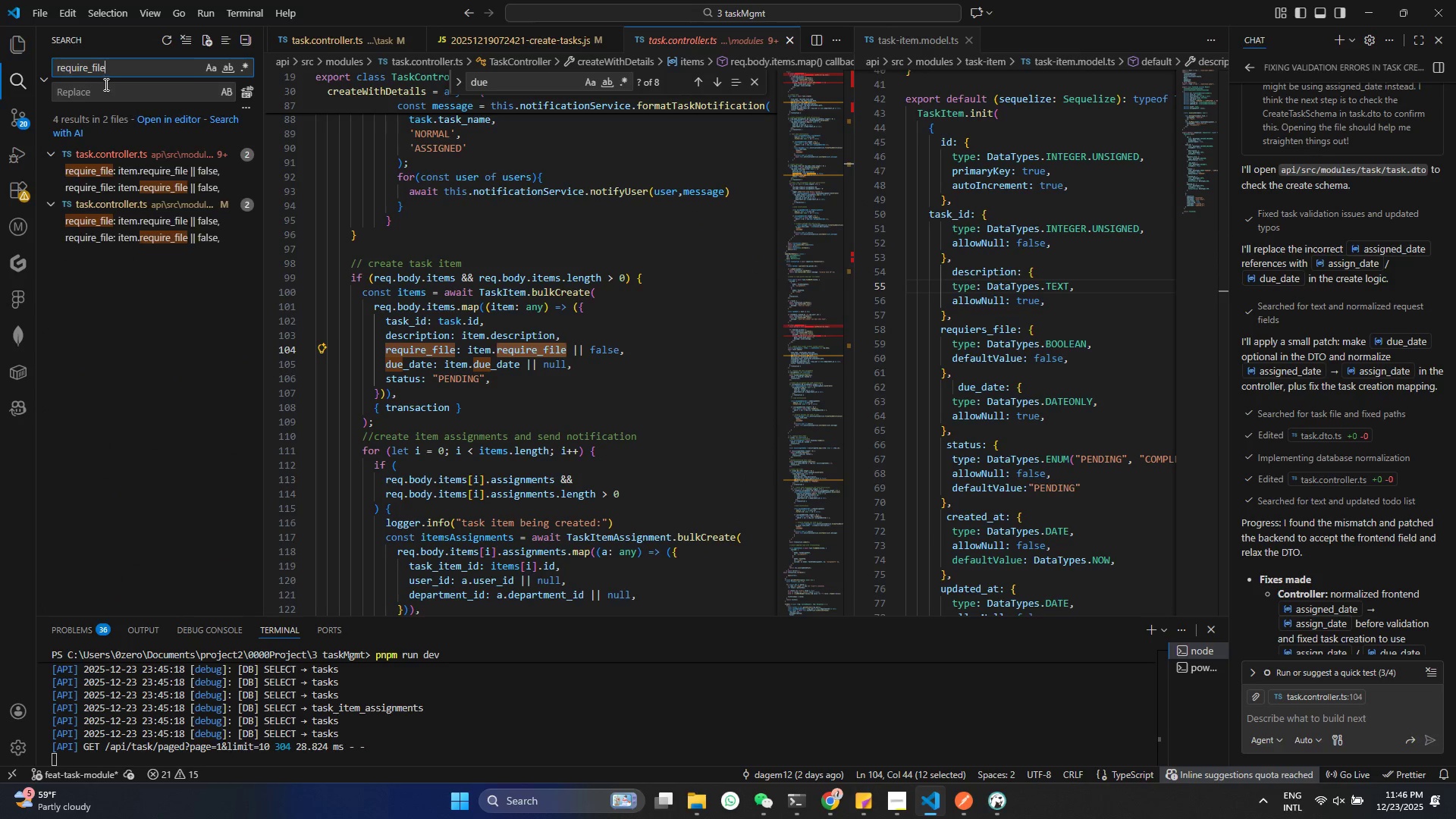 
left_click([87, 67])
 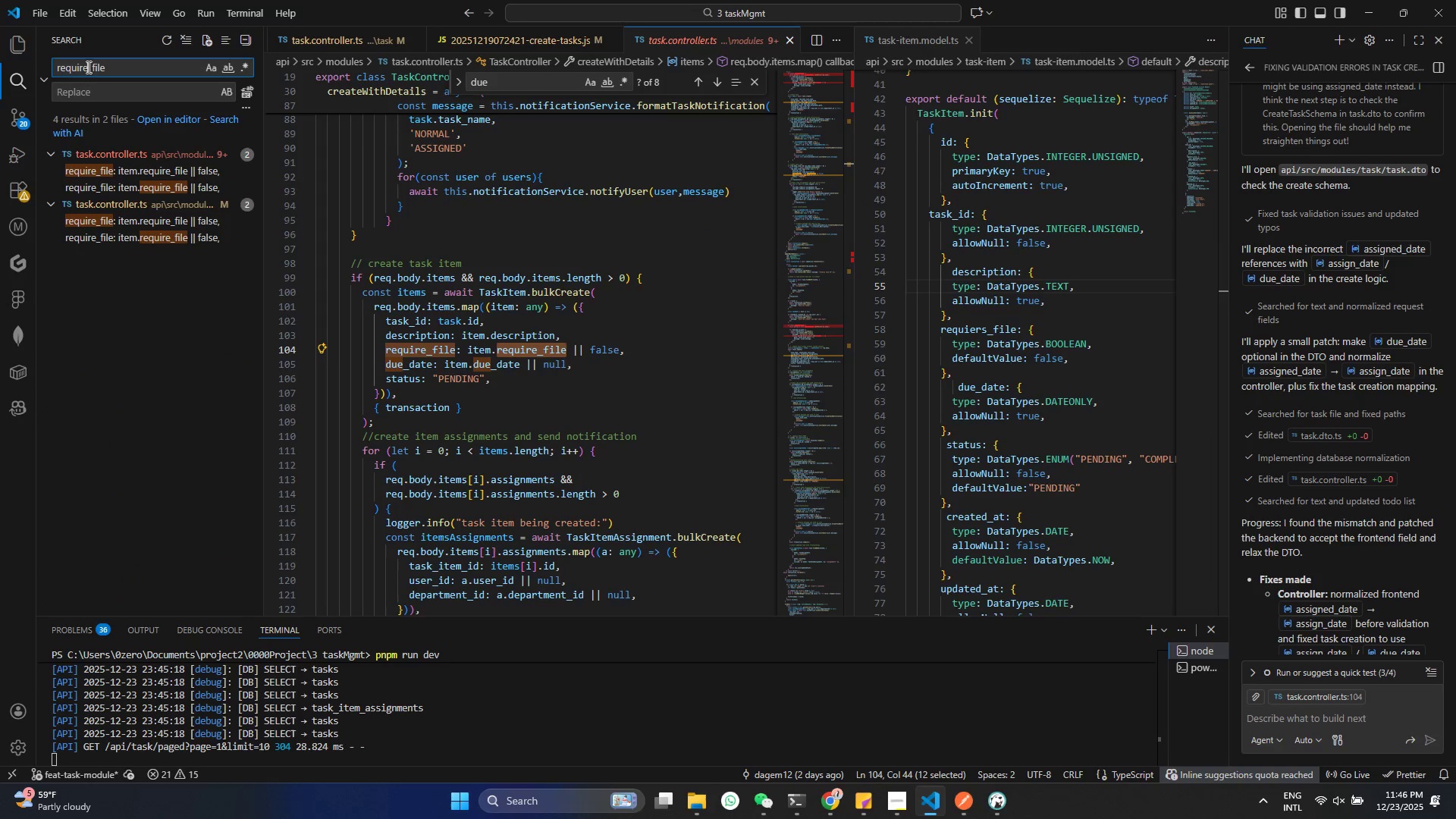 
key(S)
 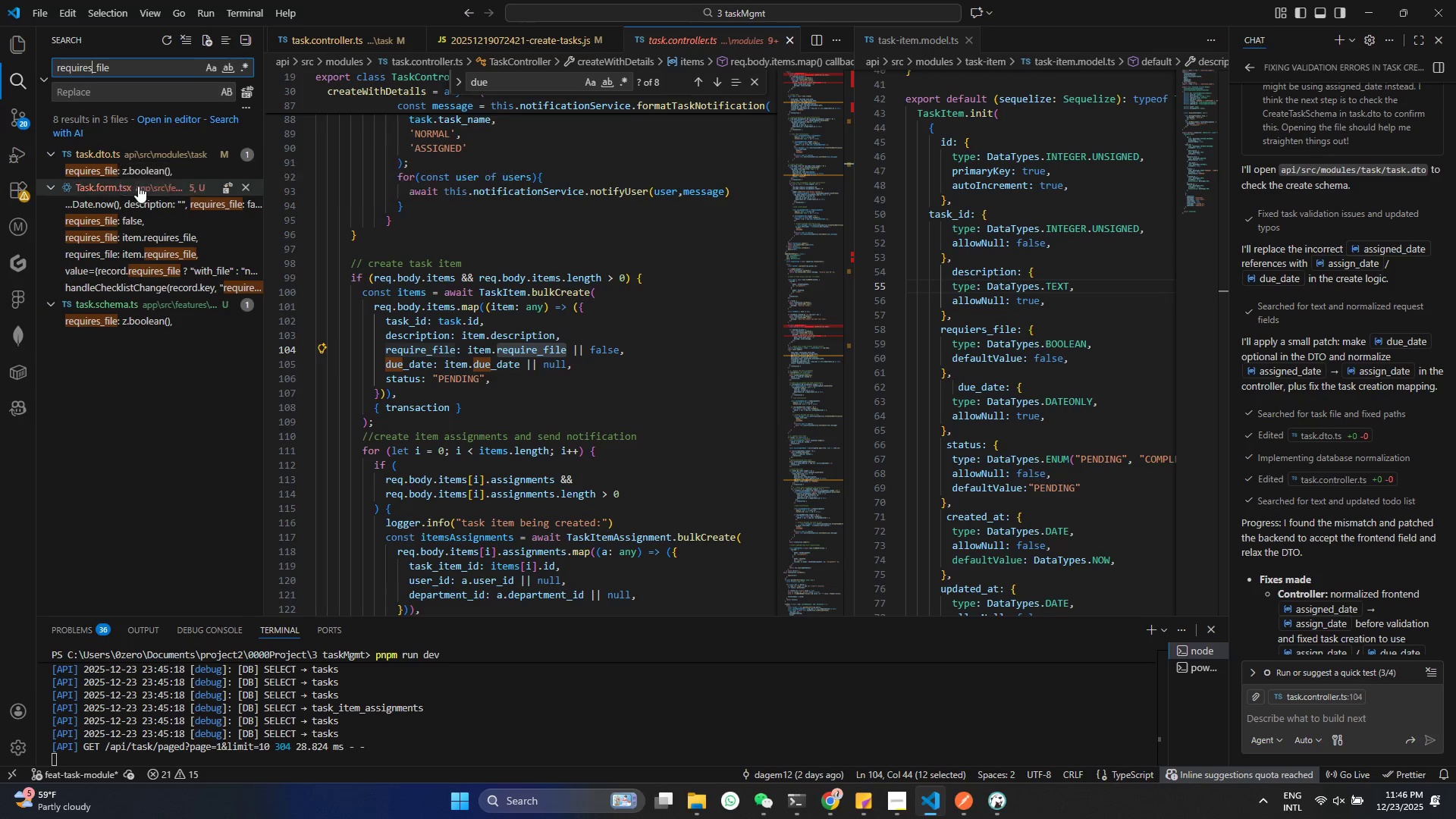 
left_click([94, 165])
 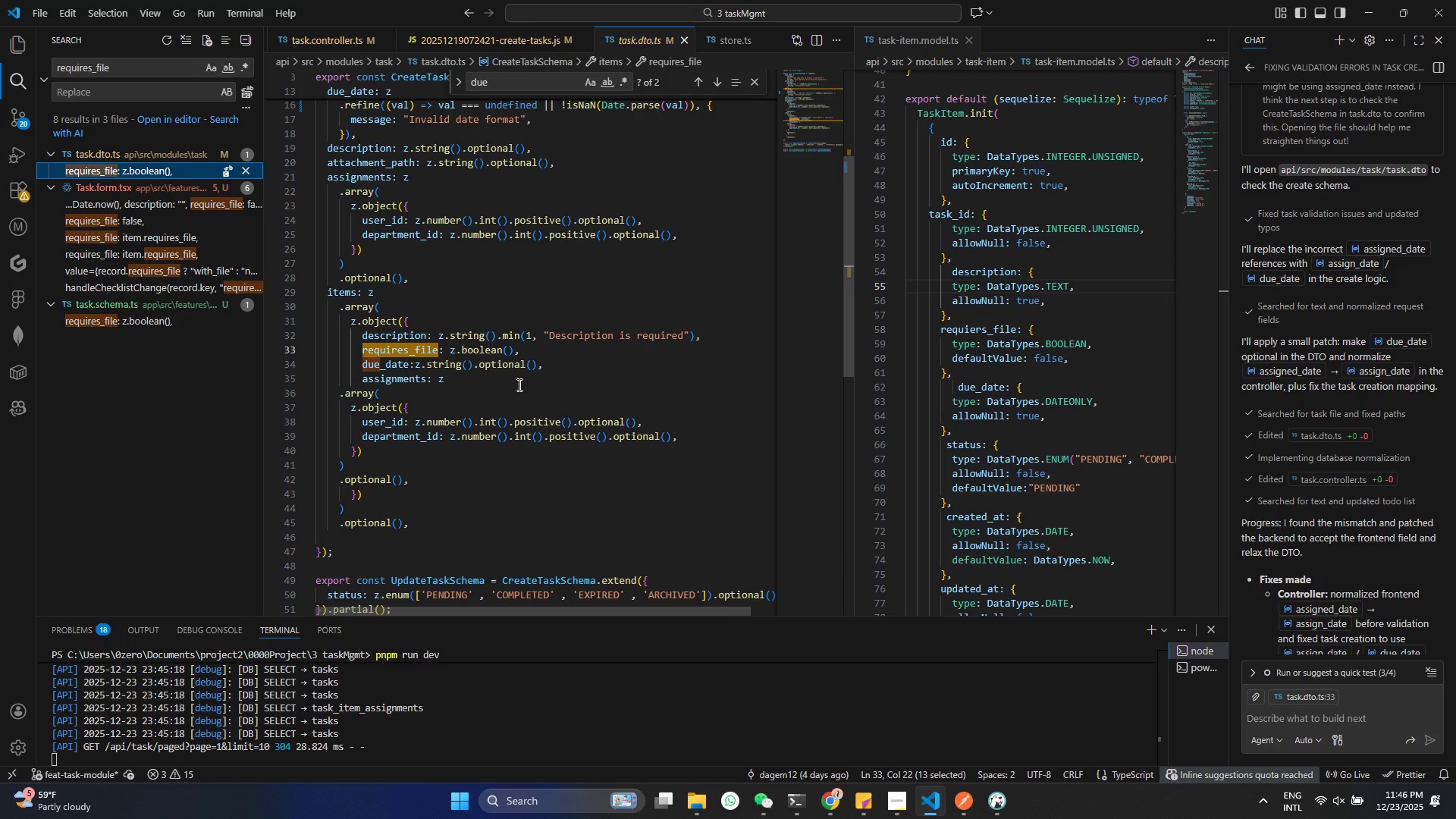 
wait(6.19)
 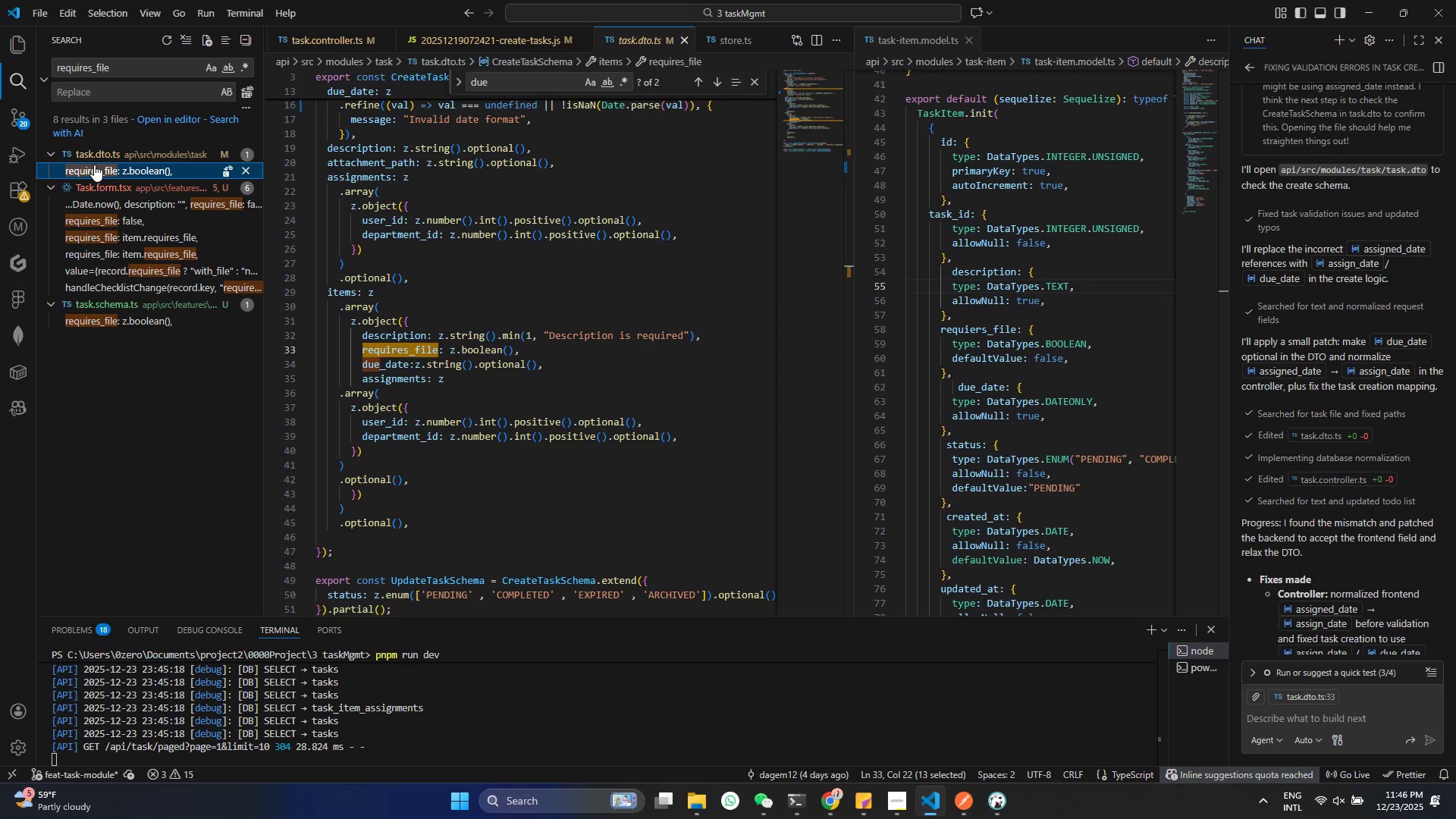 
left_click([411, 349])
 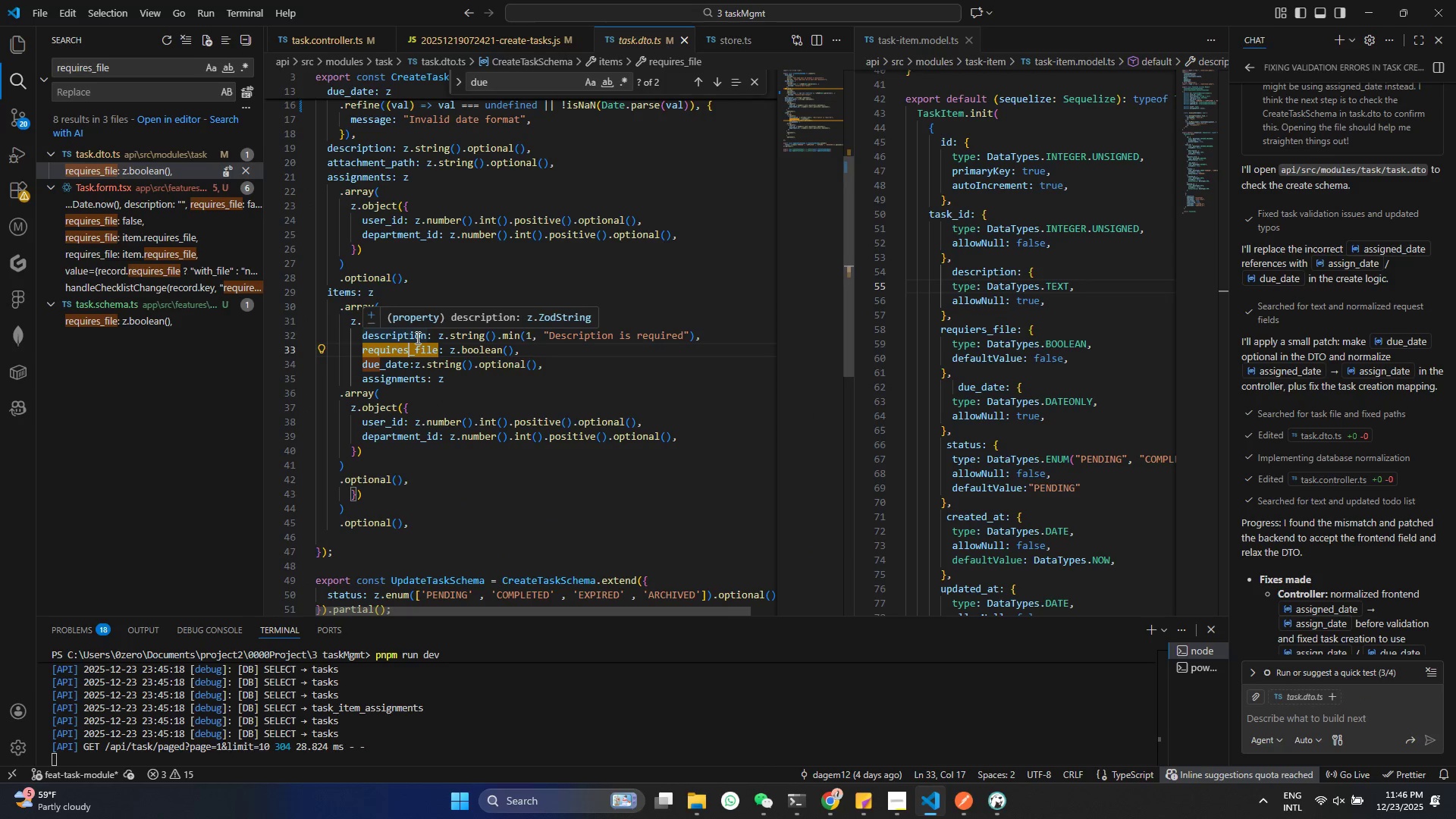 
key(Backspace)
 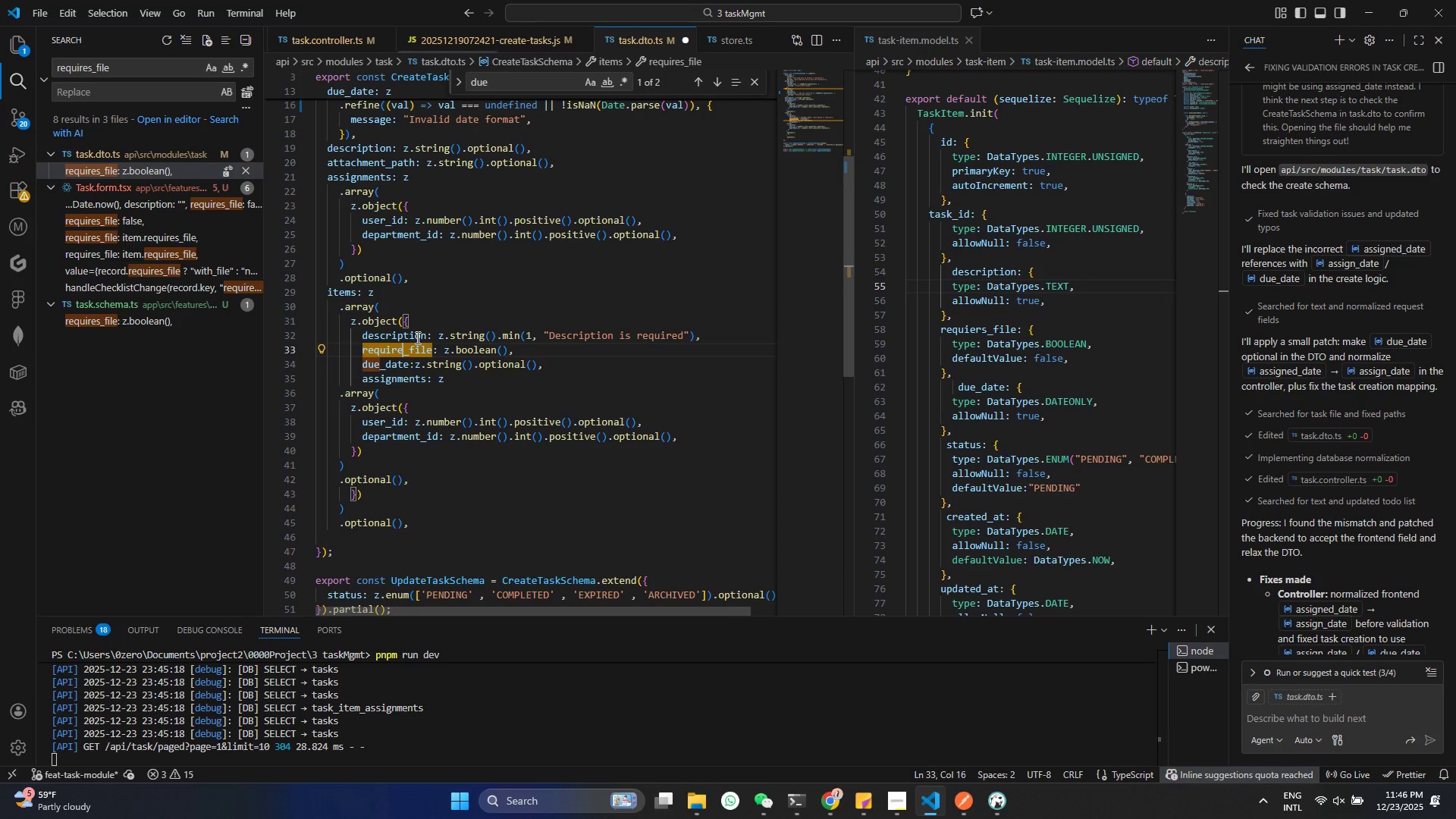 
key(Control+ControlLeft)
 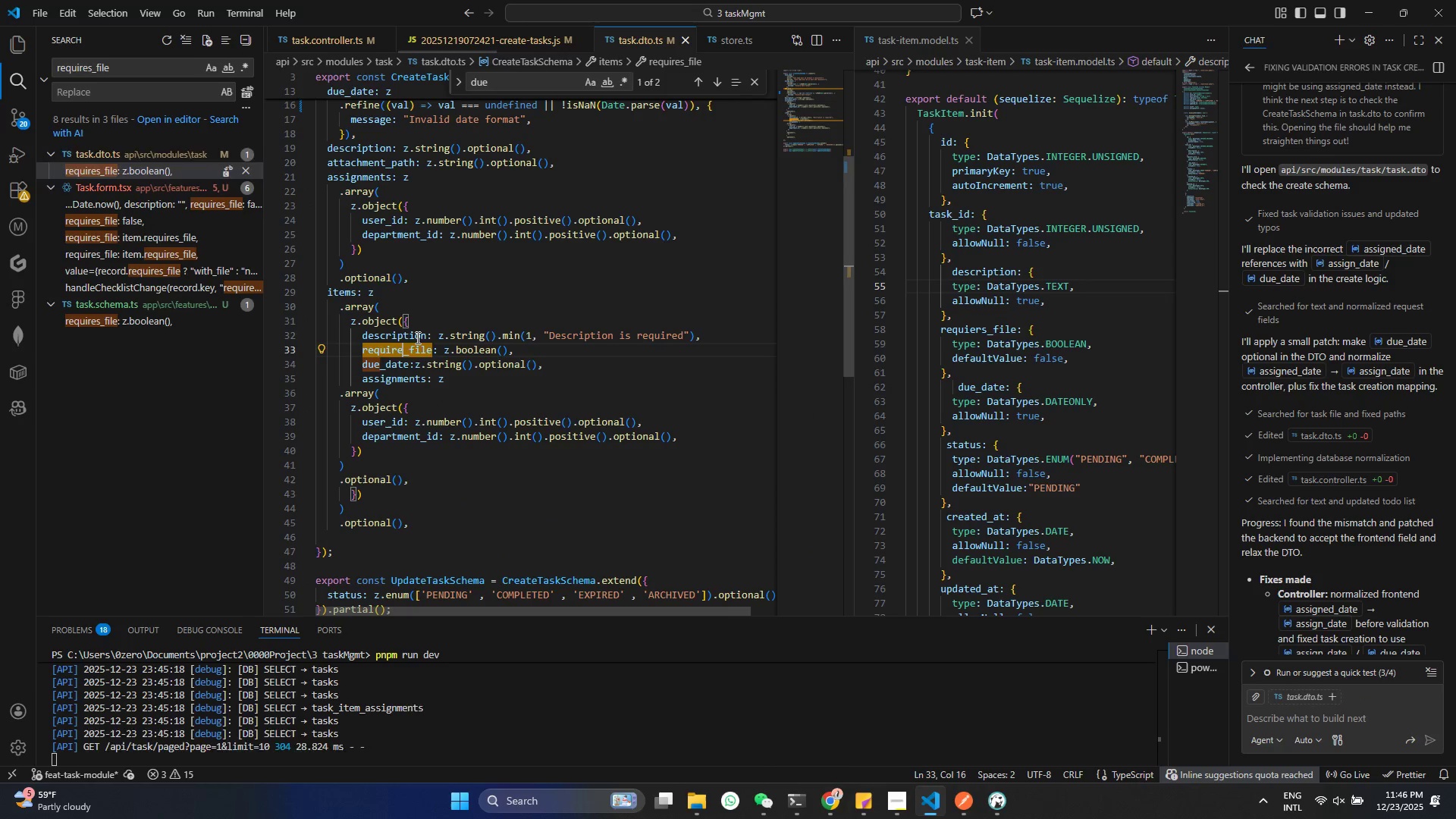 
key(Control+S)
 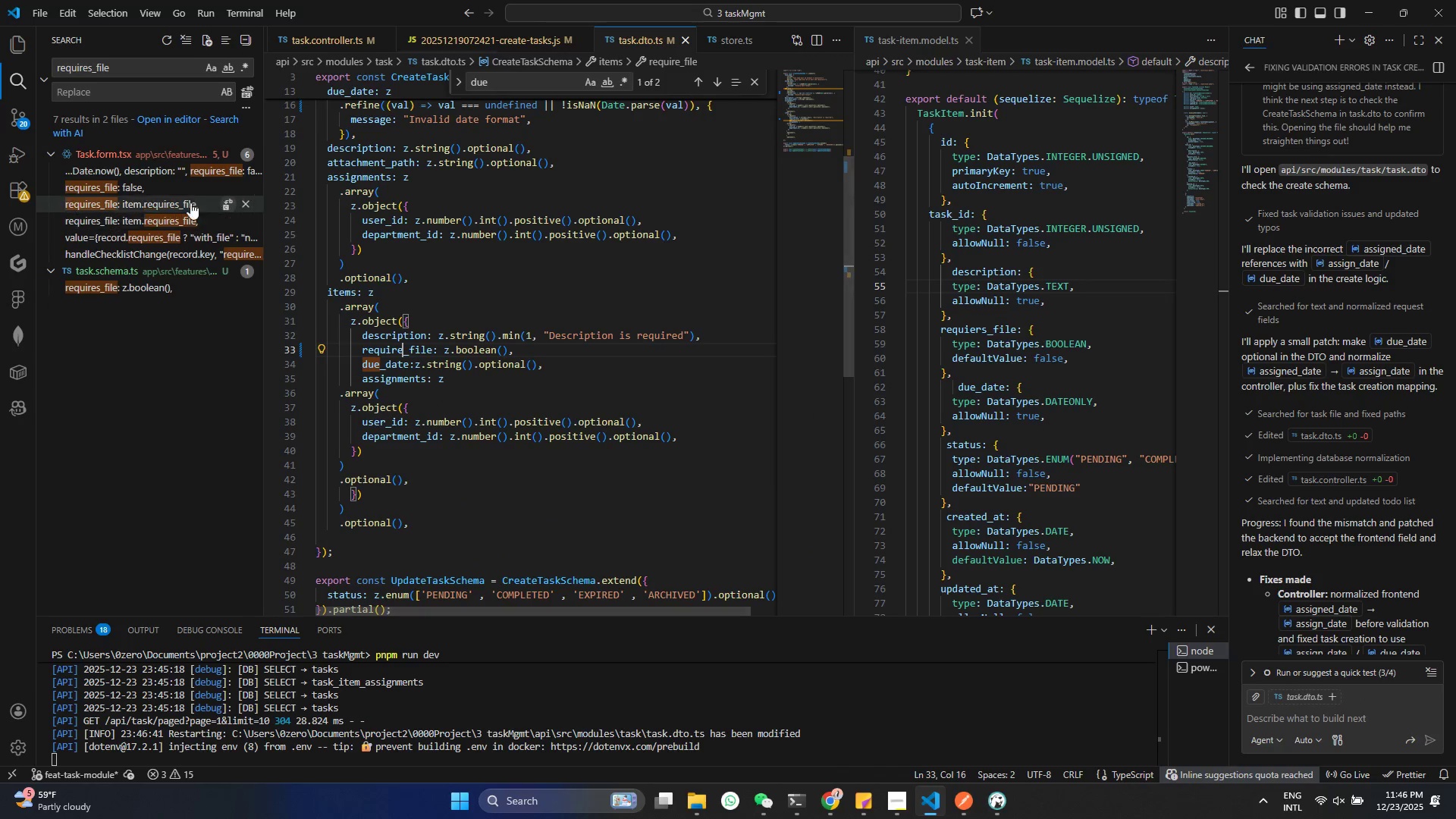 
left_click([108, 180])
 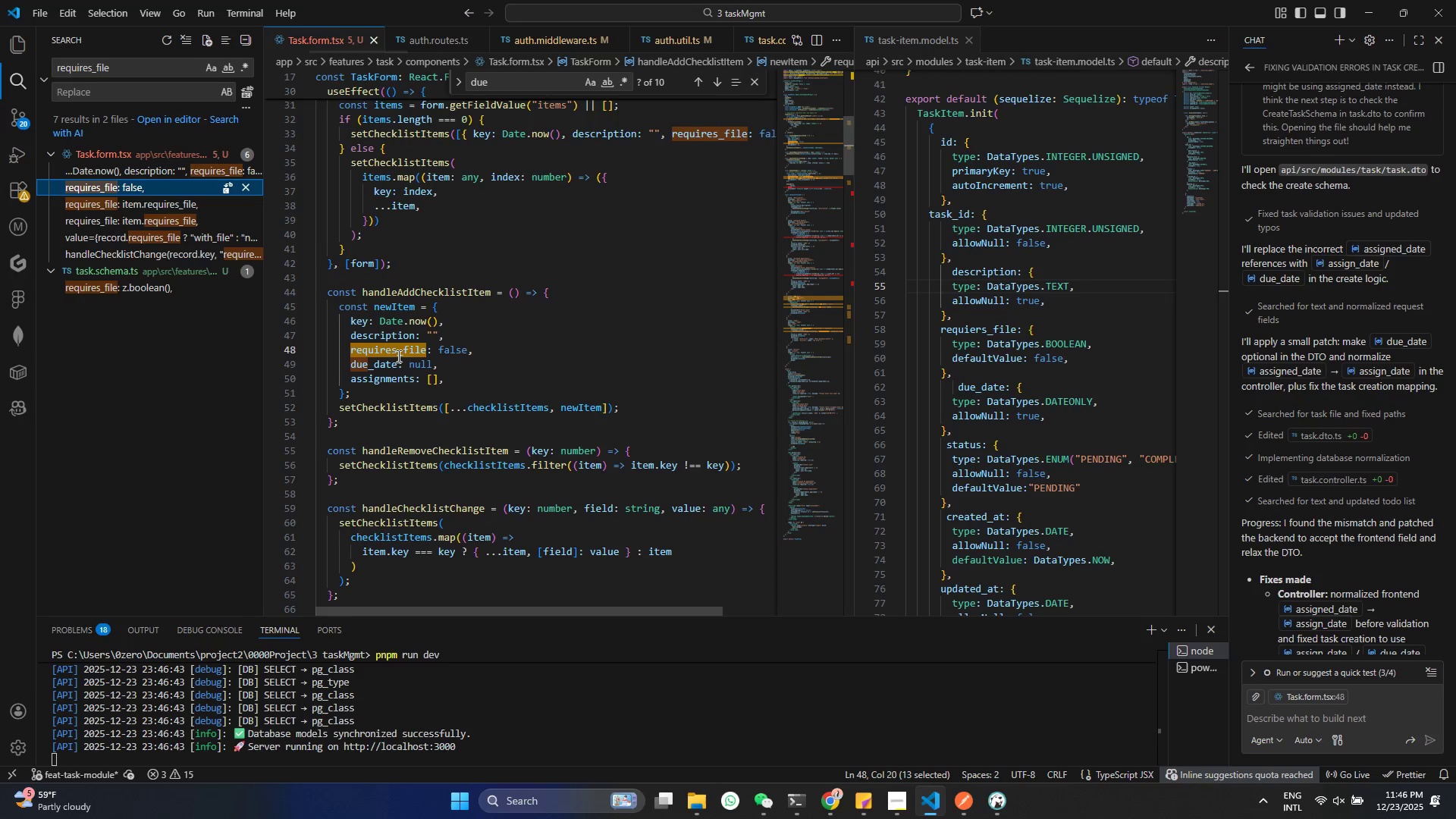 
left_click([397, 351])
 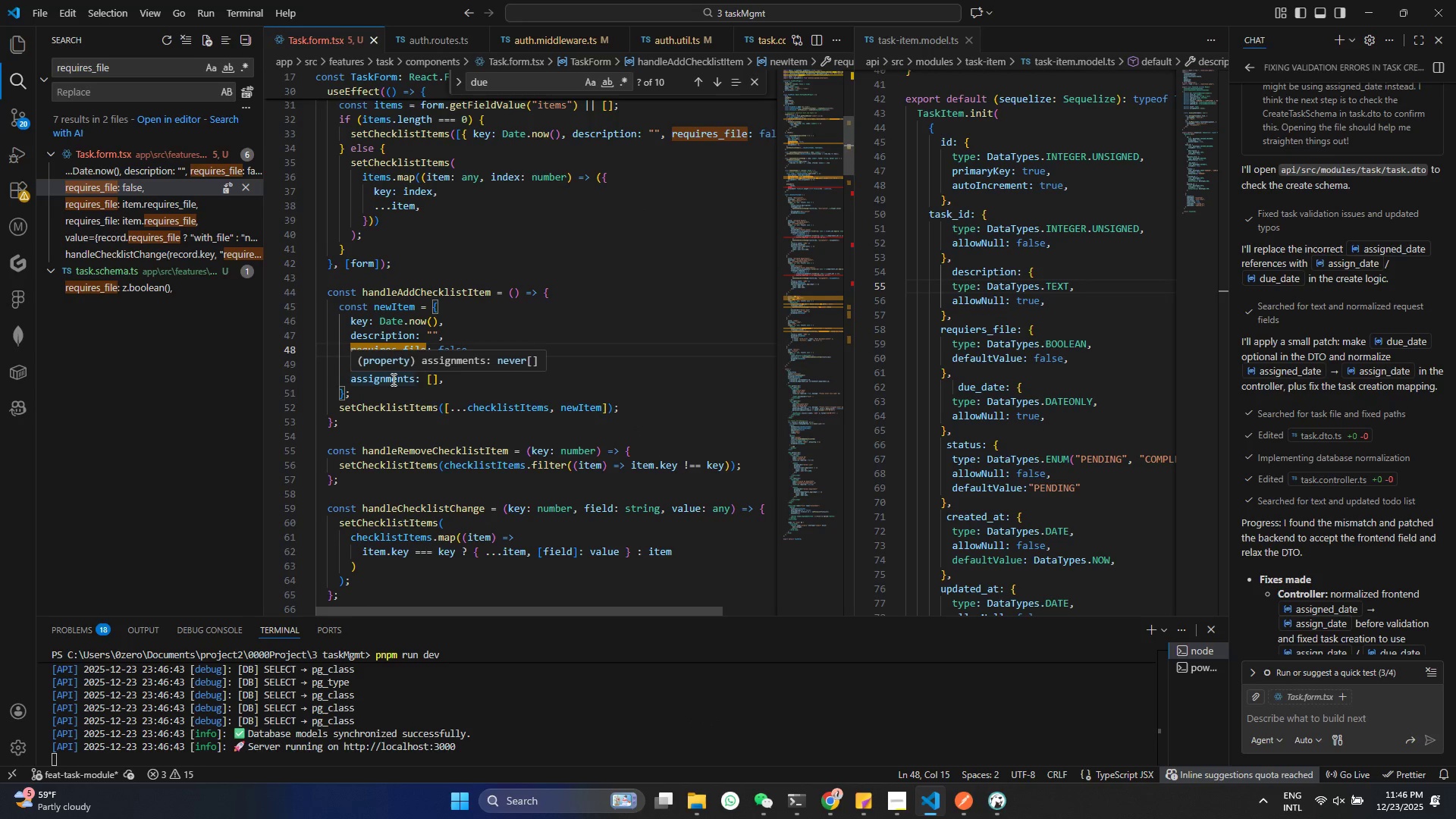 
key(Backspace)
 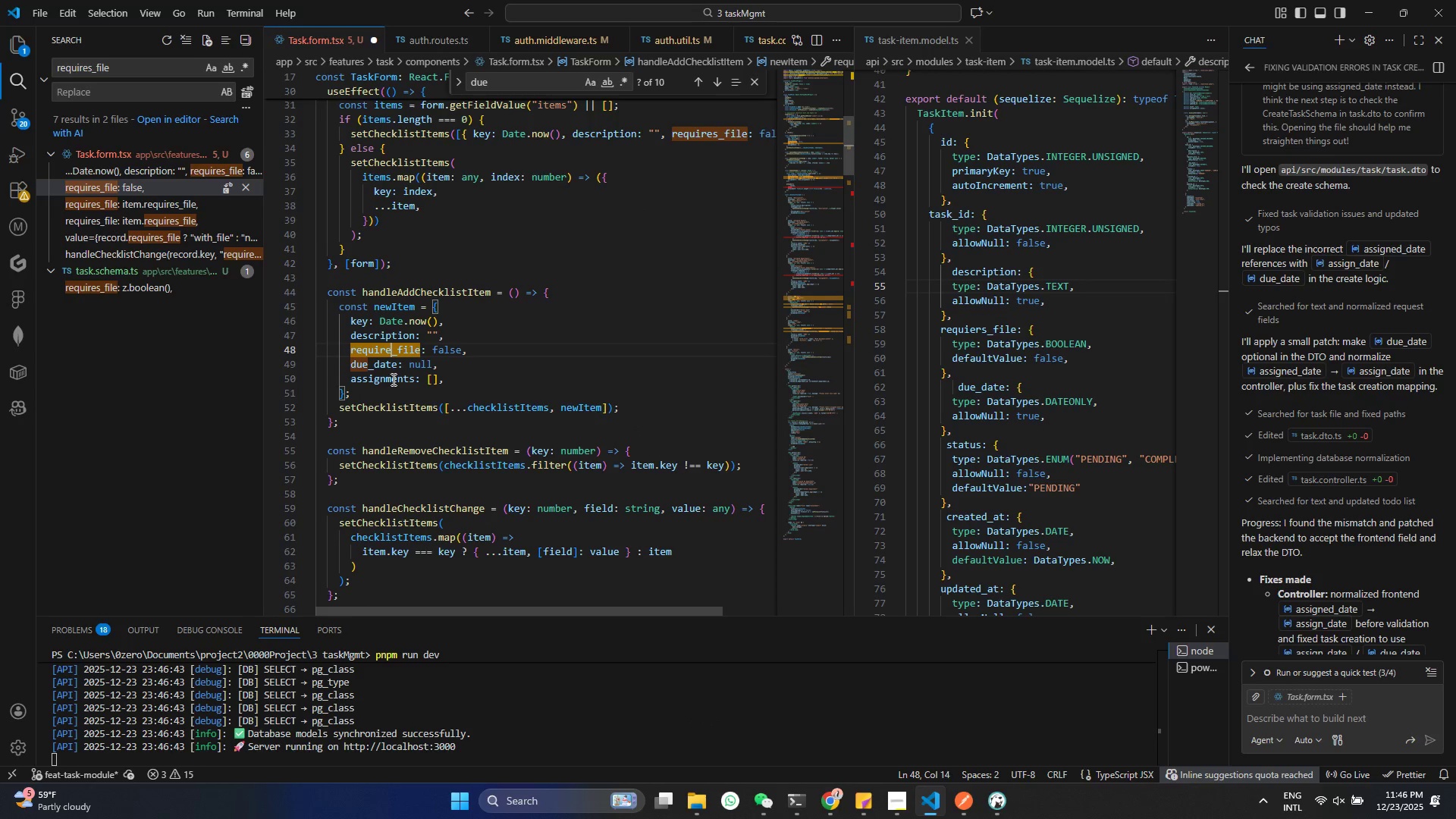 
key(Control+ControlLeft)
 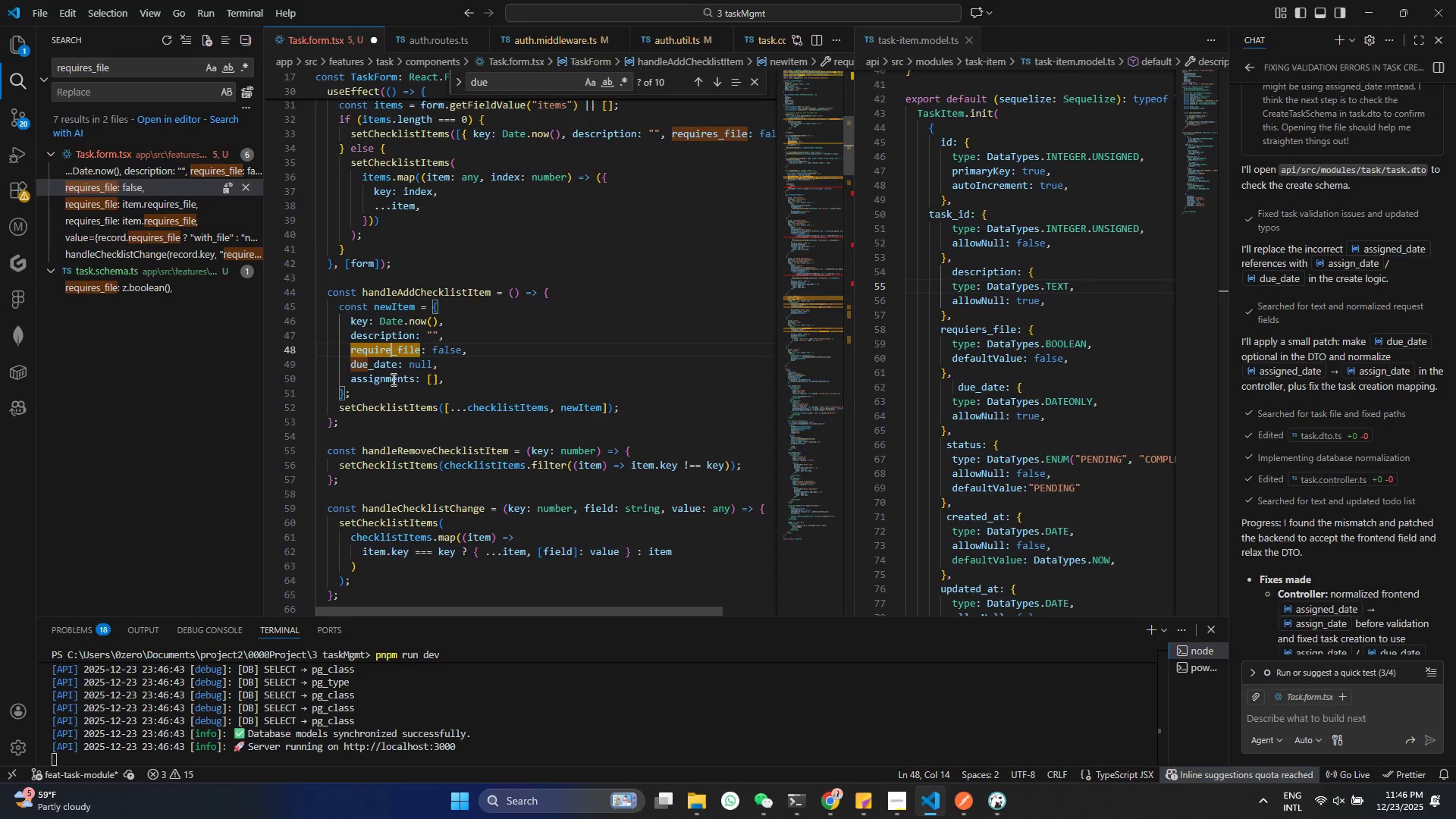 
key(Control+S)
 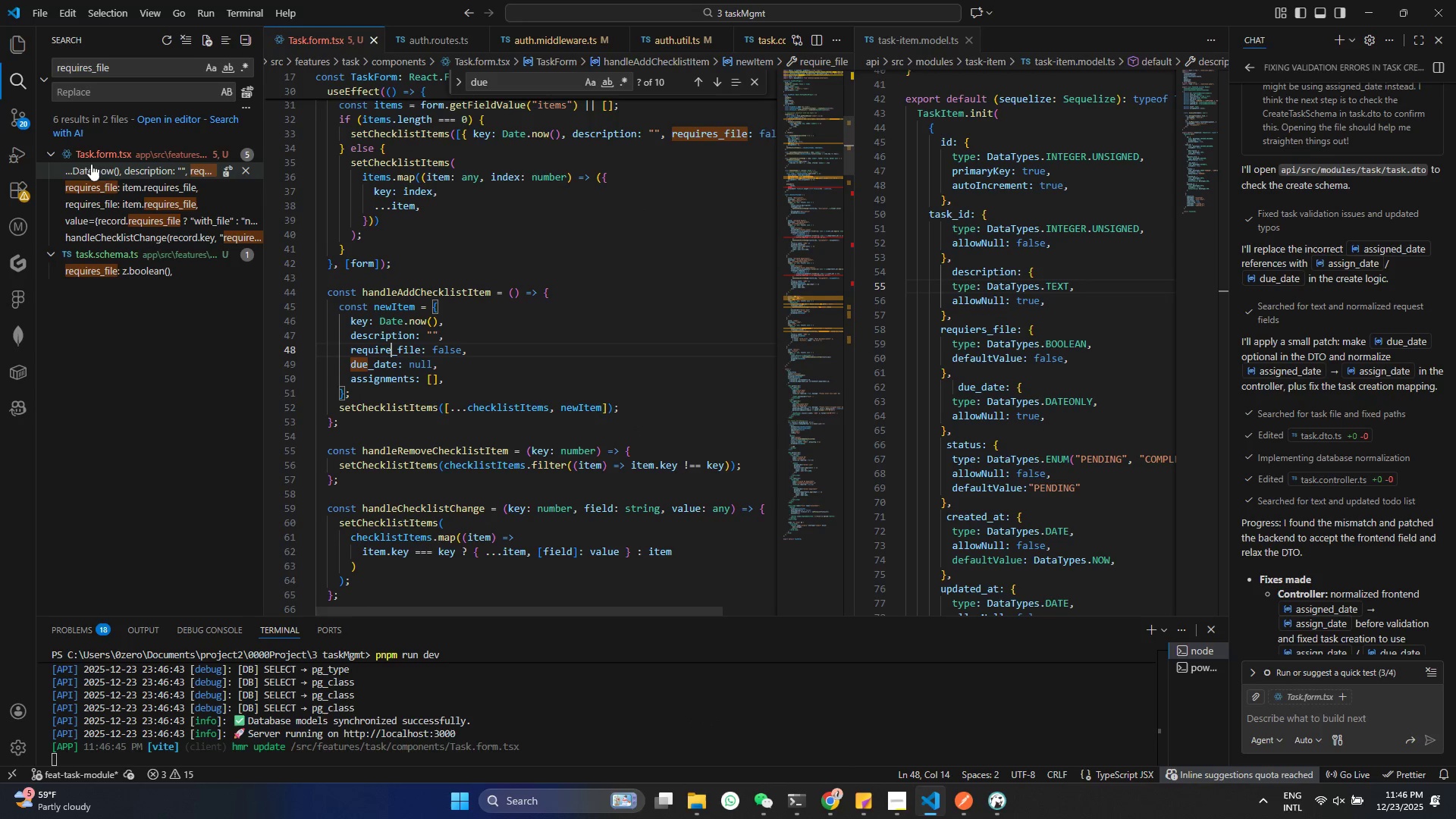 
left_click([115, 193])
 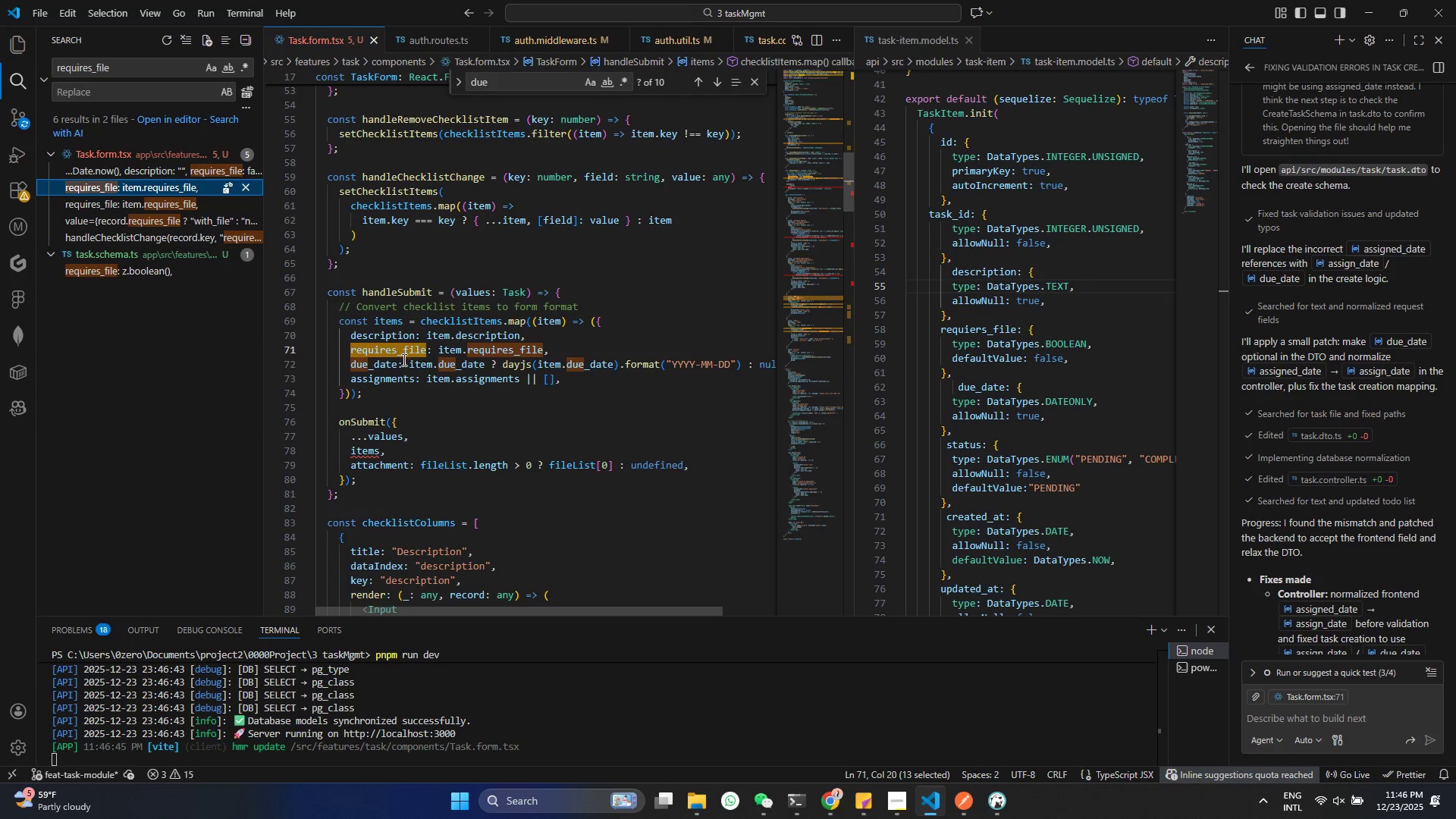 
left_click([397, 350])
 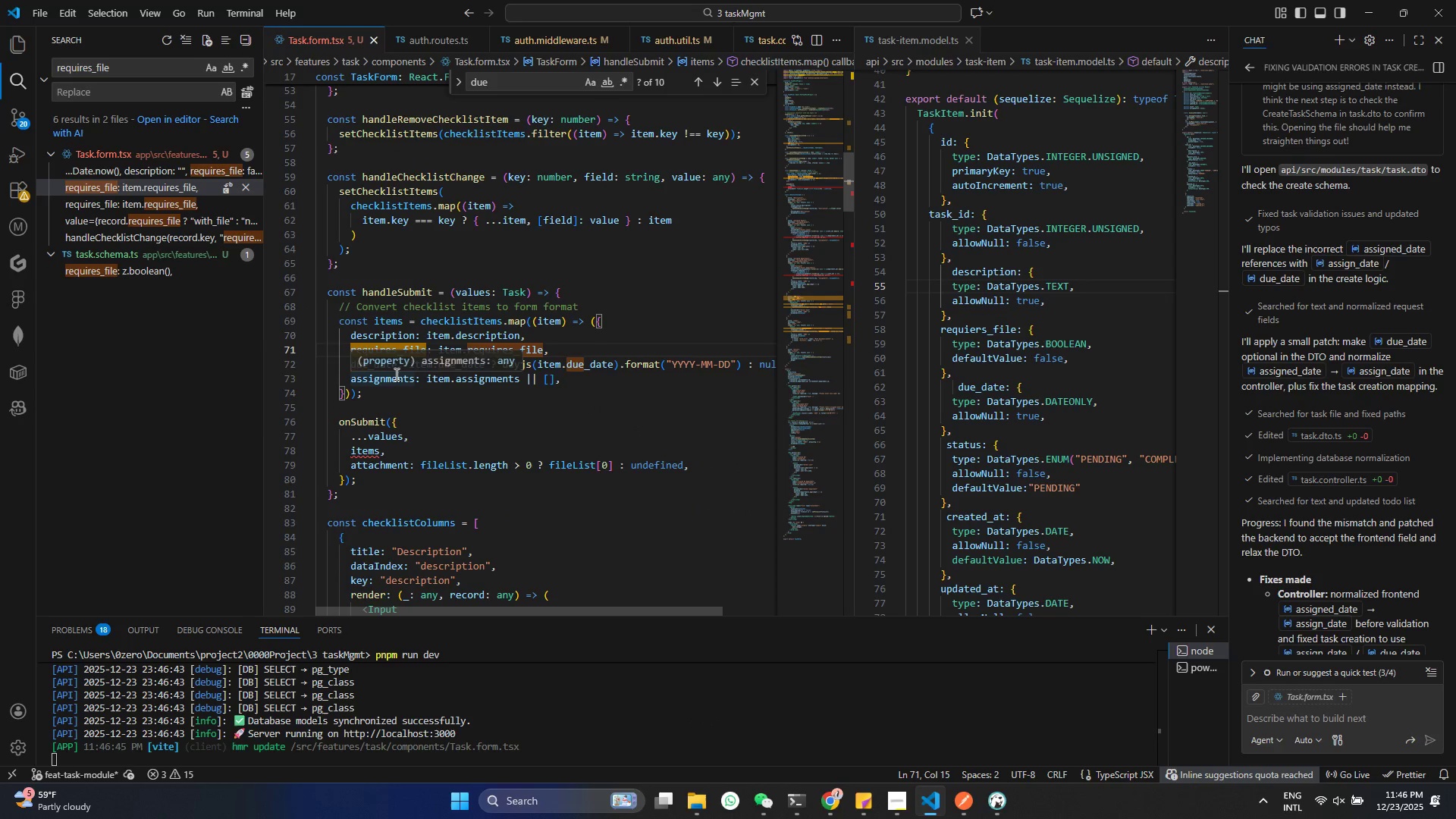 
key(Backspace)
 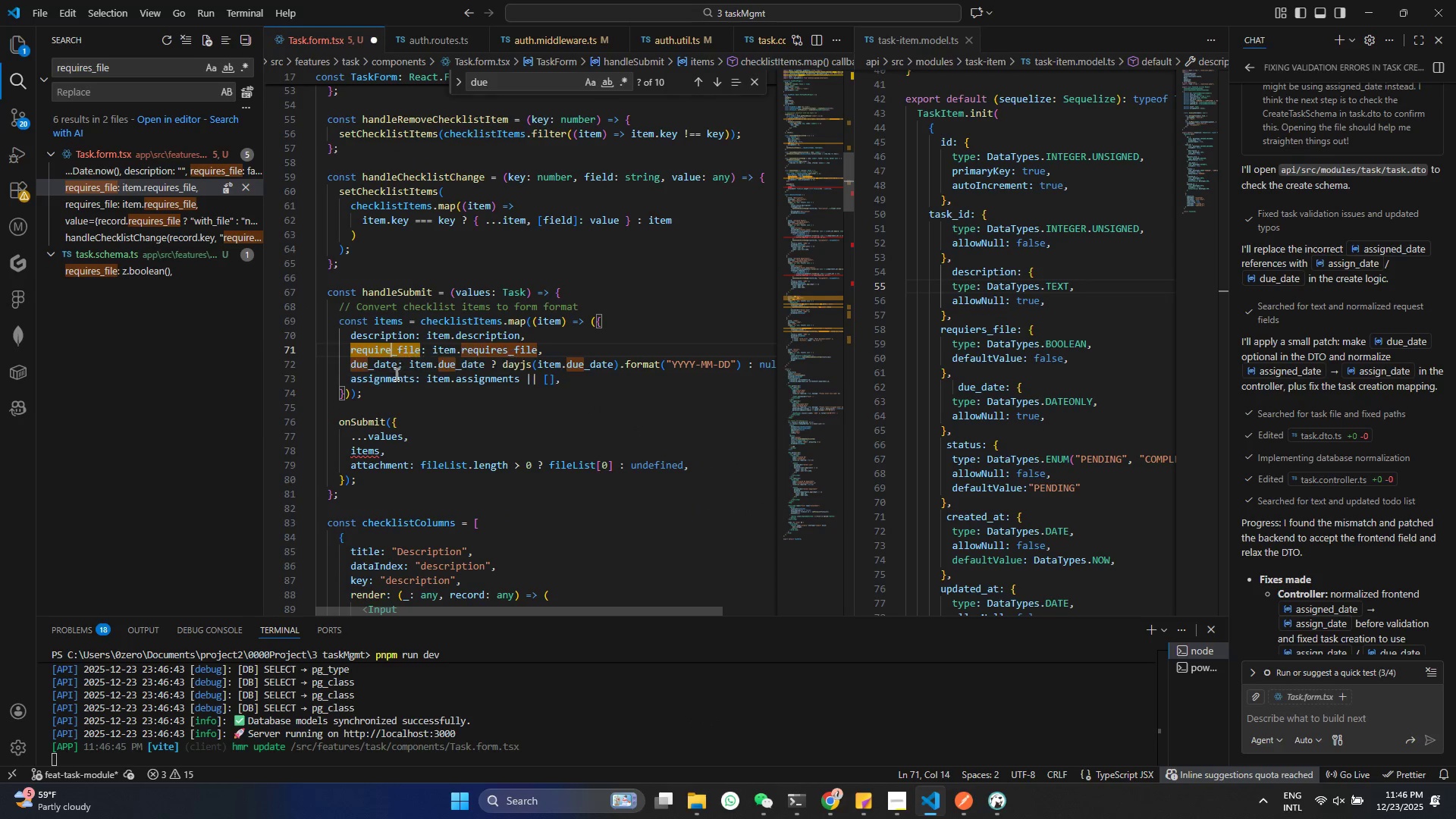 
key(Control+ControlLeft)
 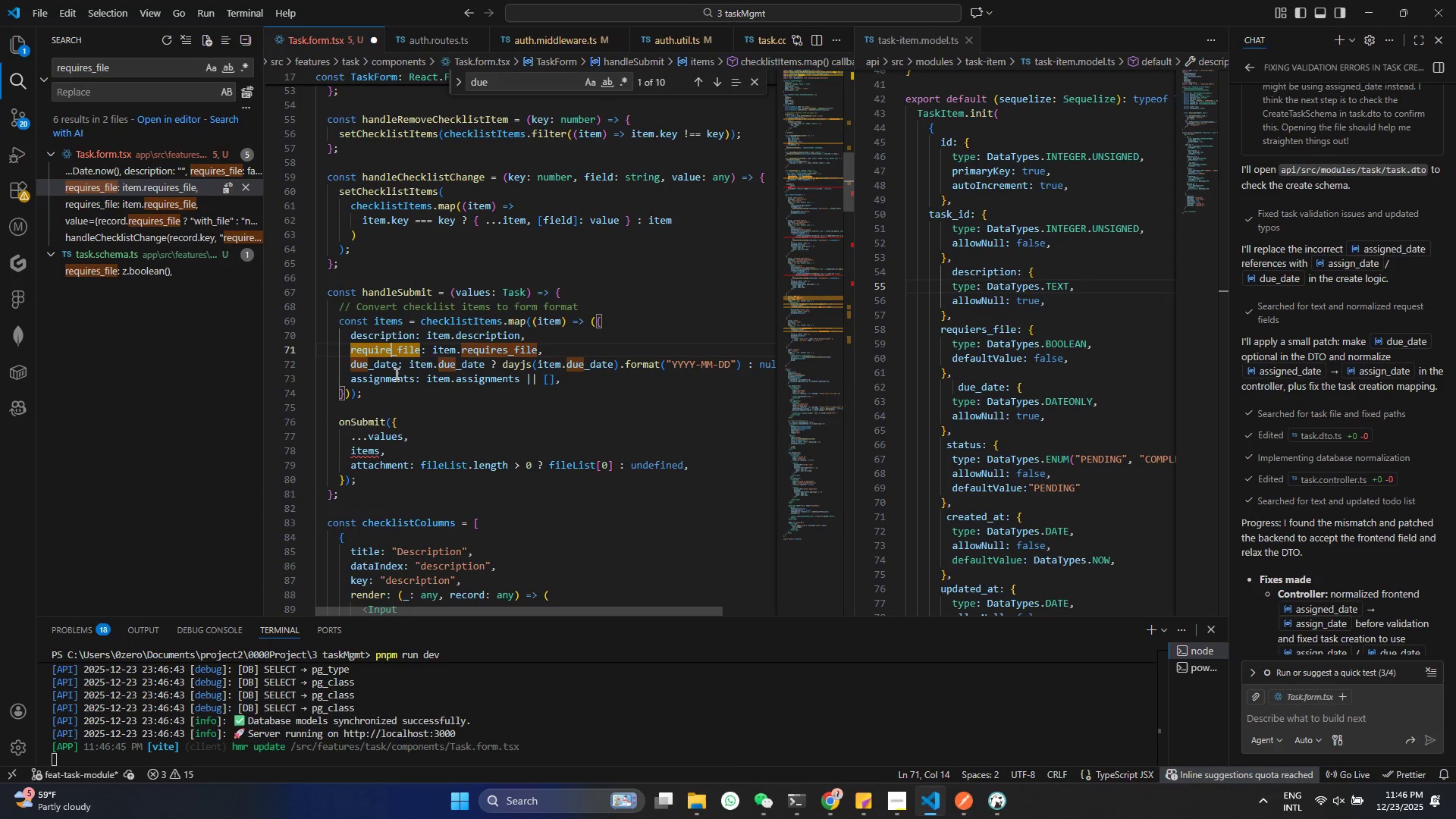 
key(Control+S)
 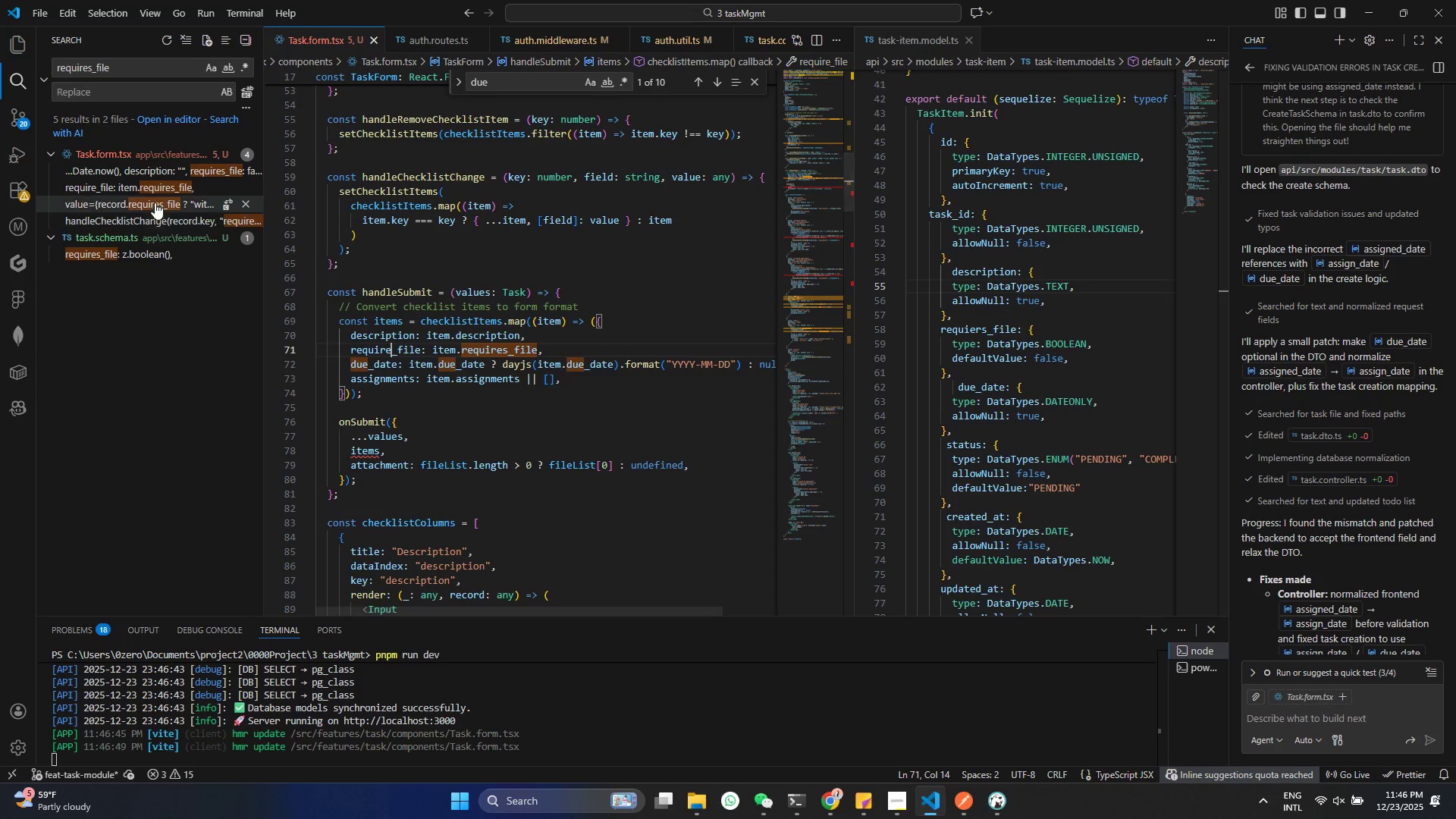 
left_click([152, 187])
 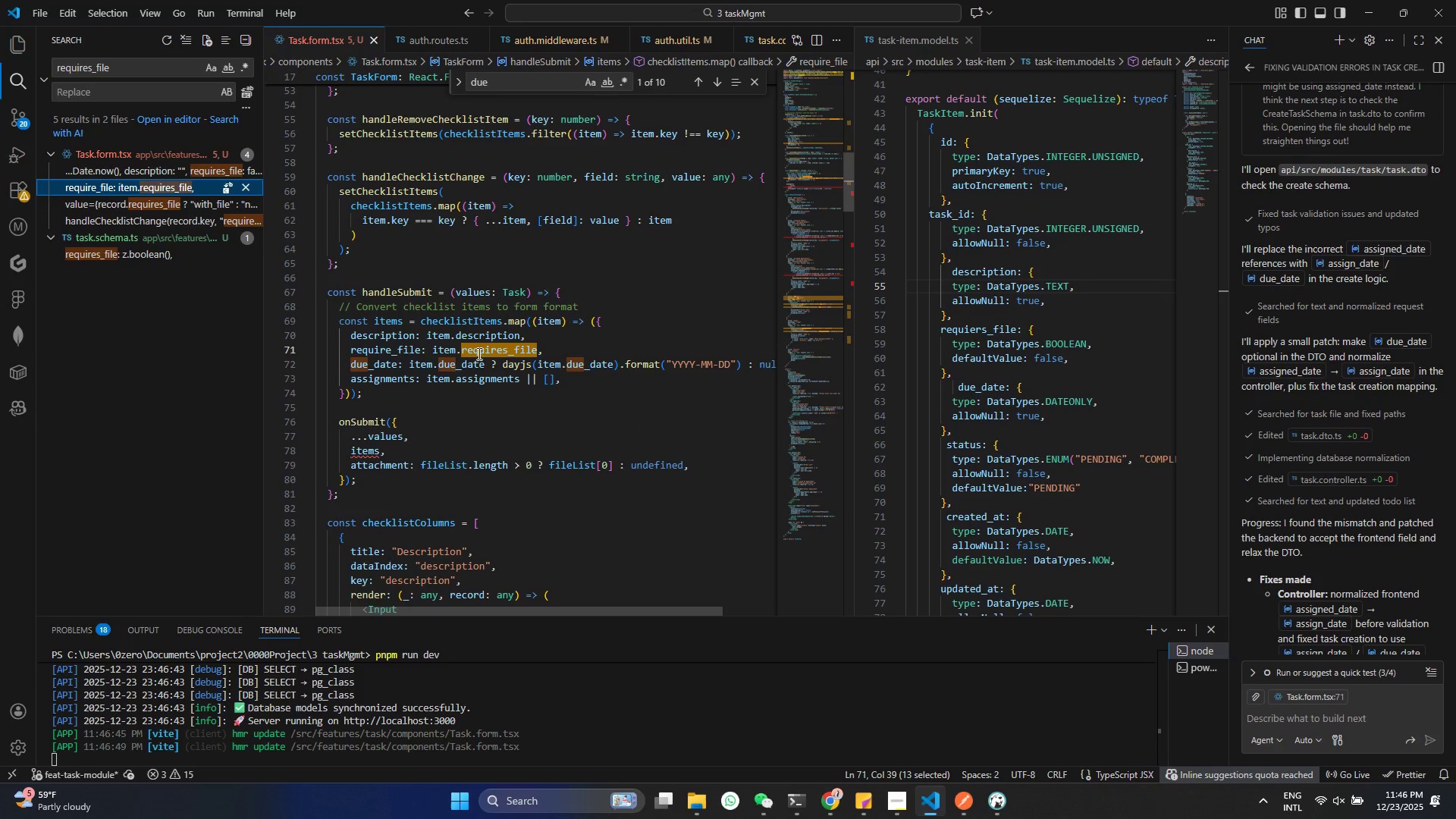 
left_click([510, 350])
 